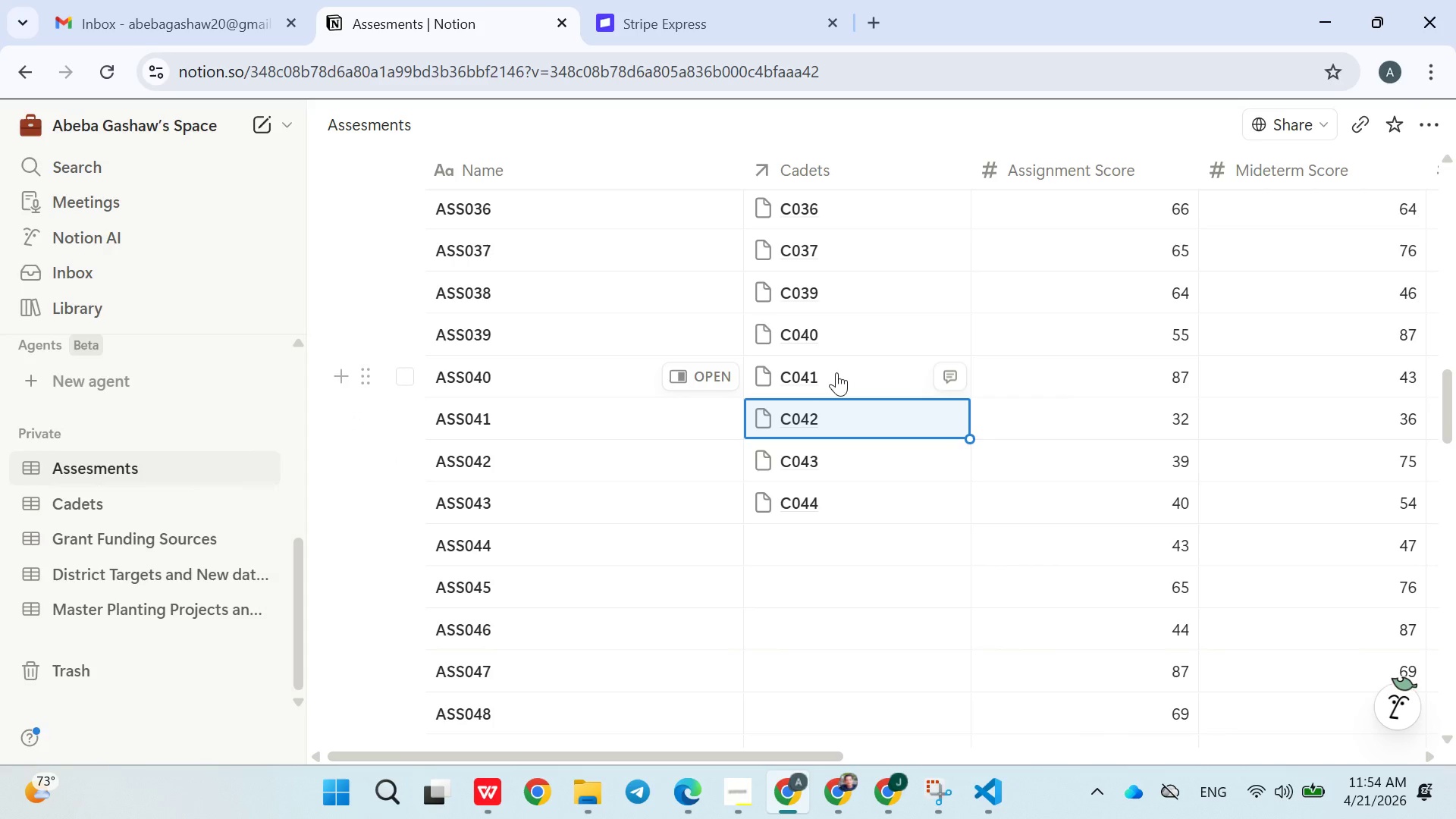 
wait(9.66)
 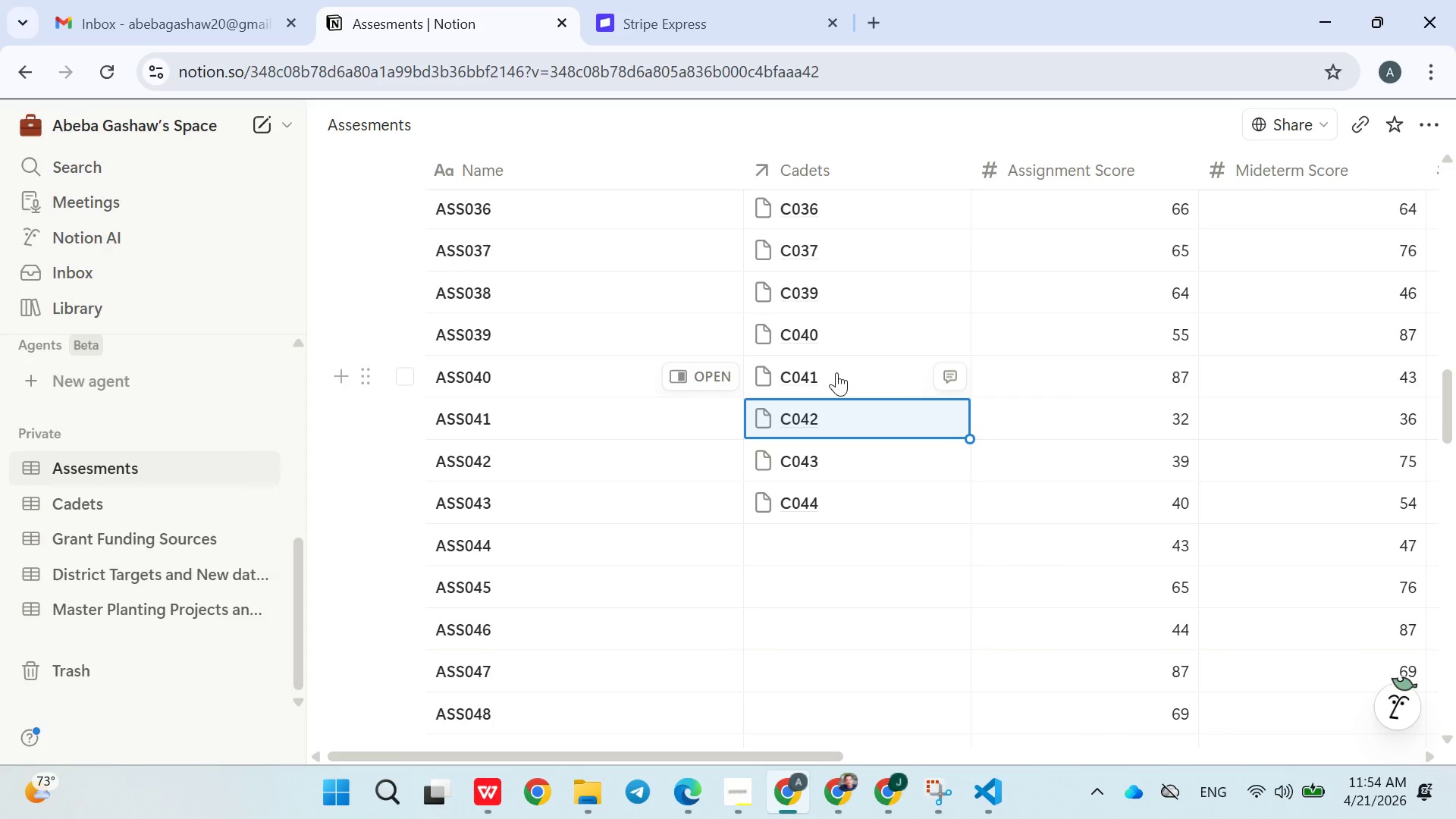 
double_click([833, 330])
 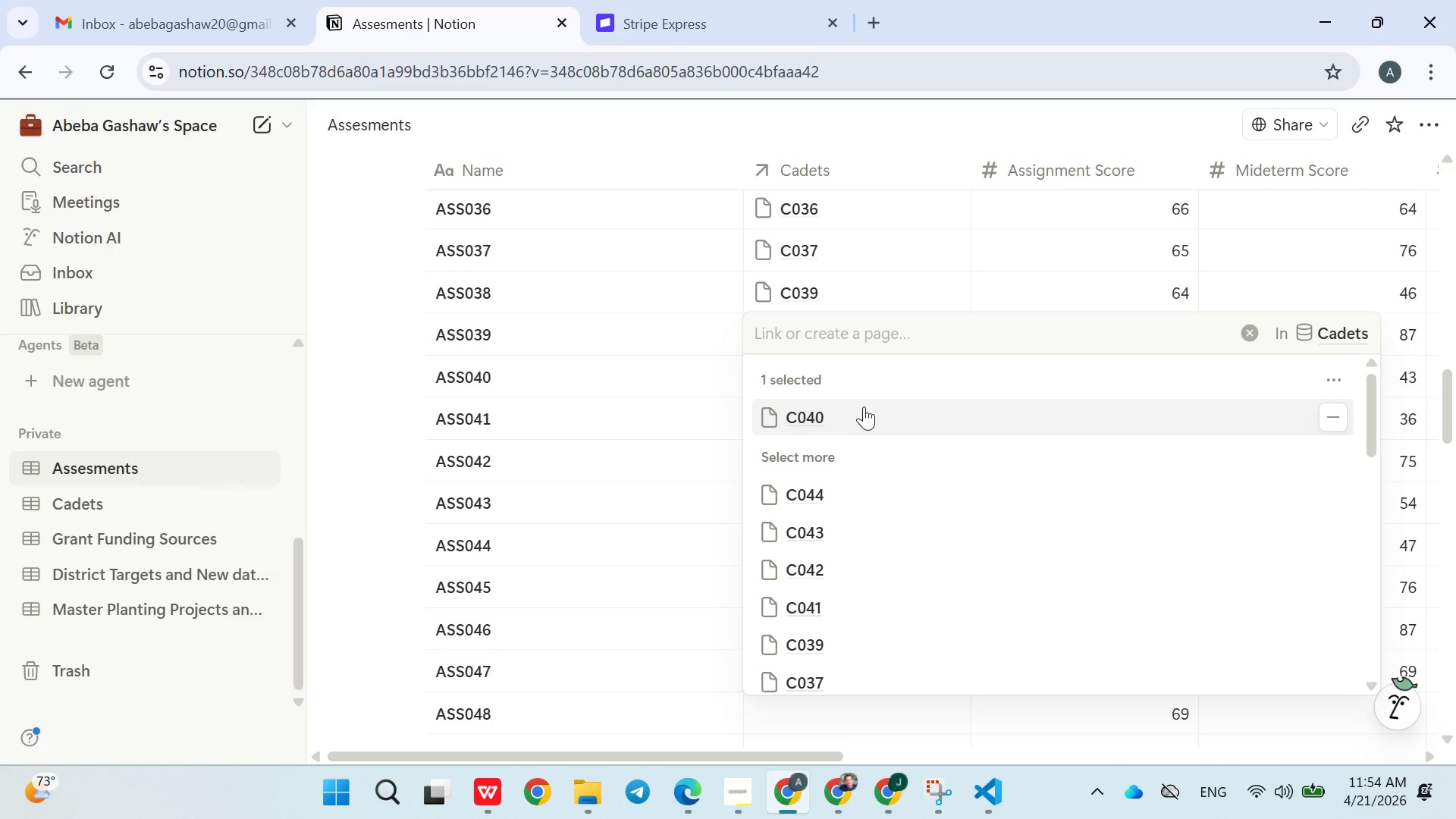 
mouse_move([1306, 410])
 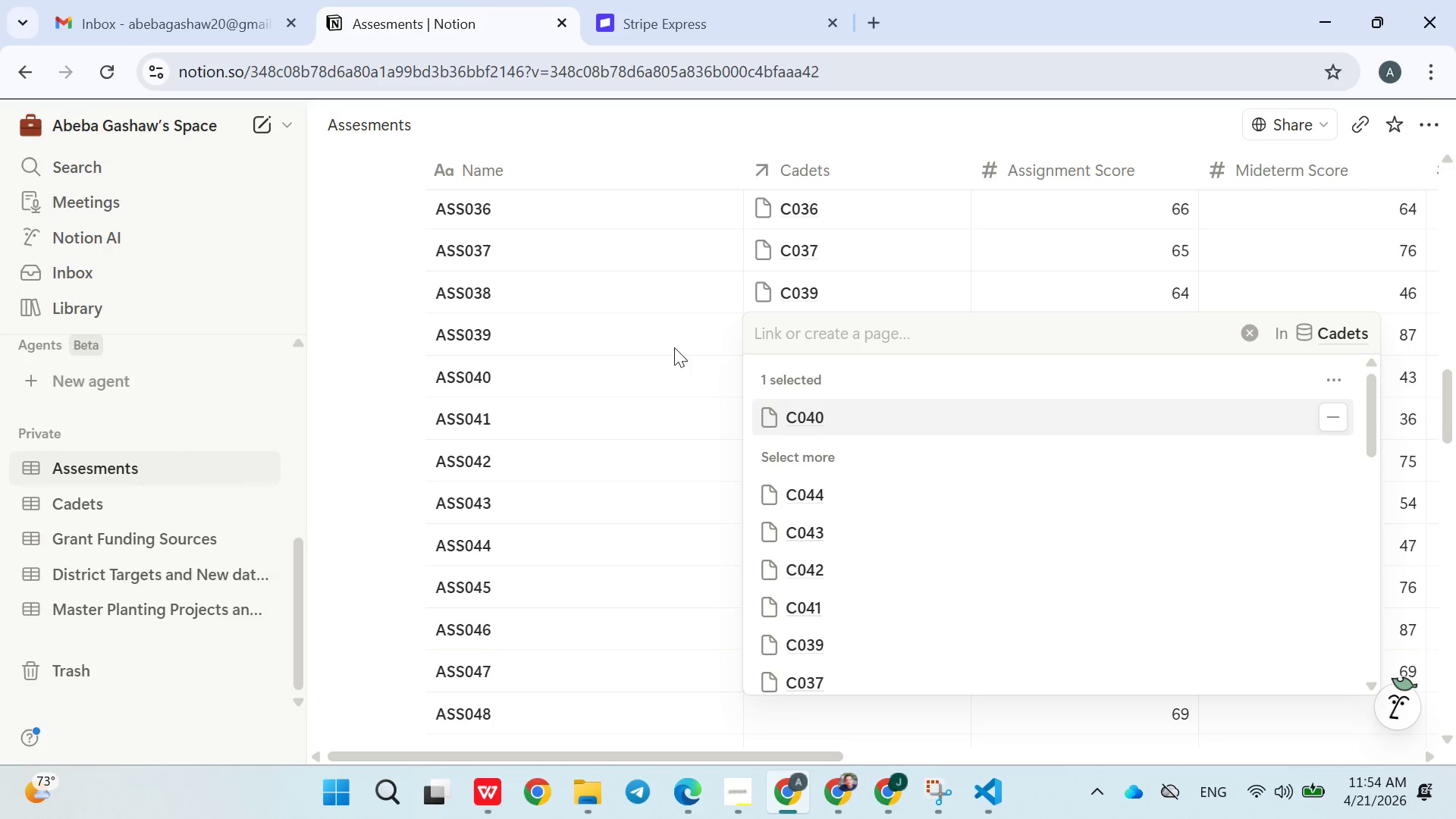 
left_click([673, 347])
 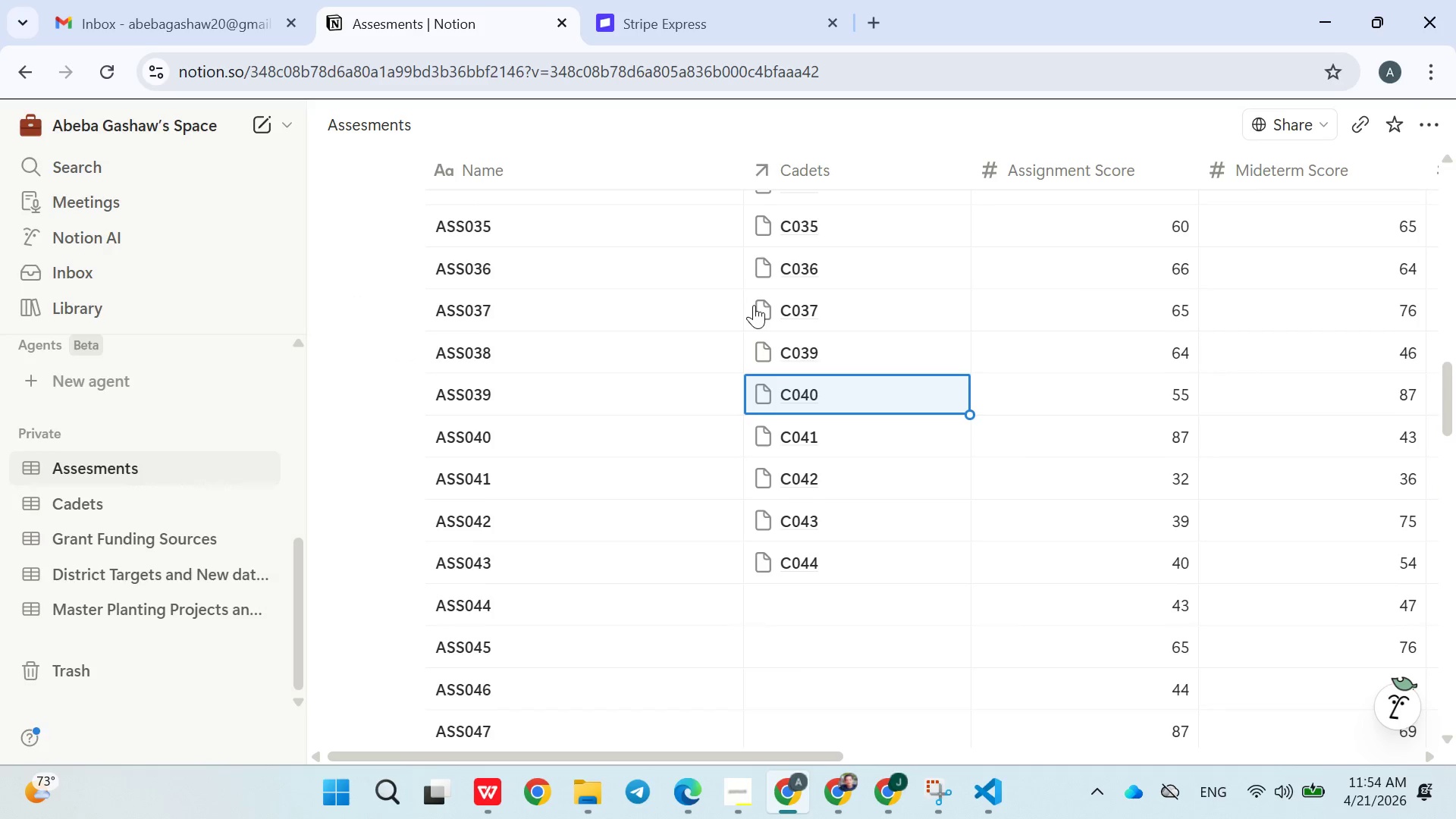 
wait(7.02)
 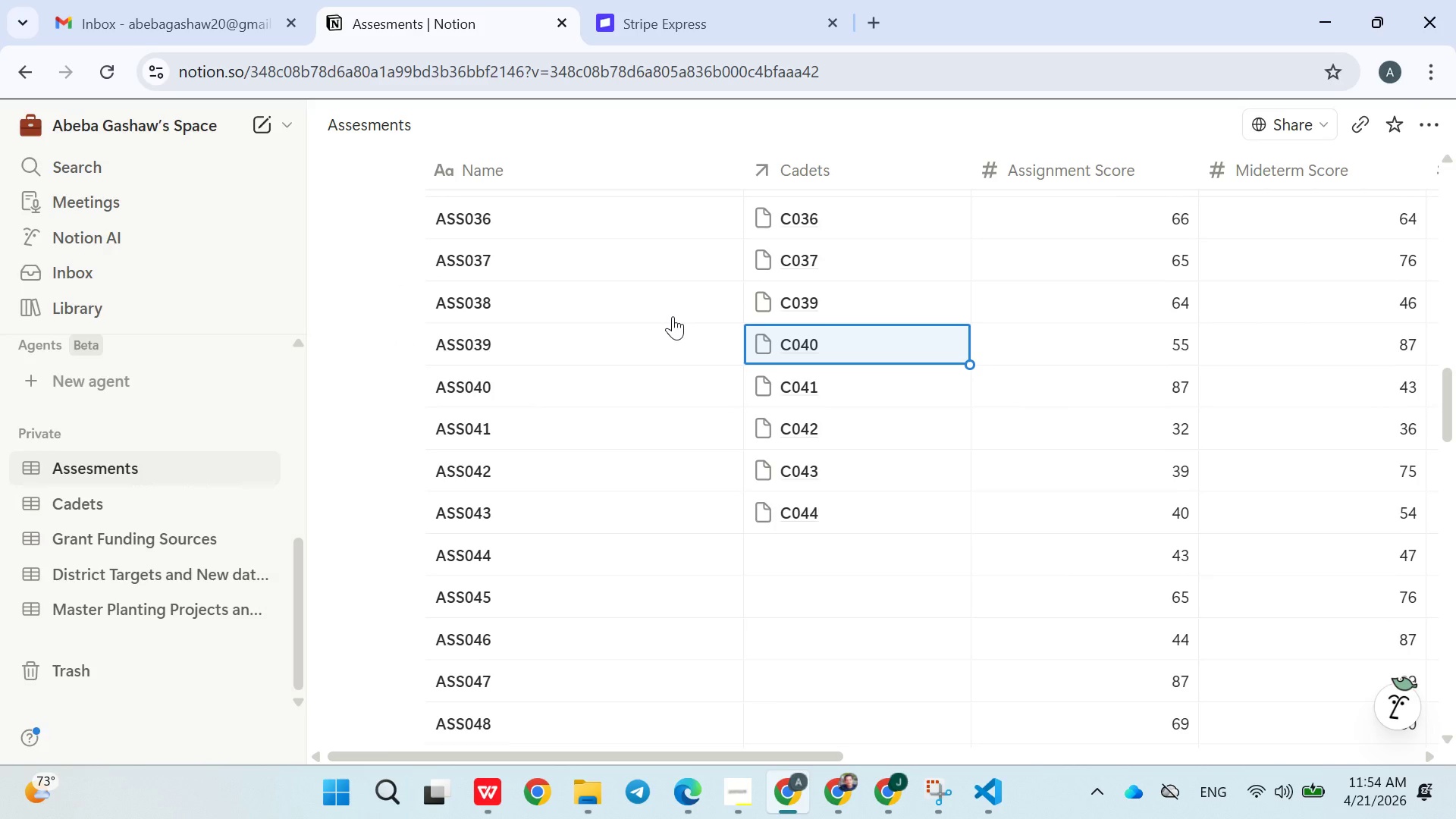 
double_click([840, 350])
 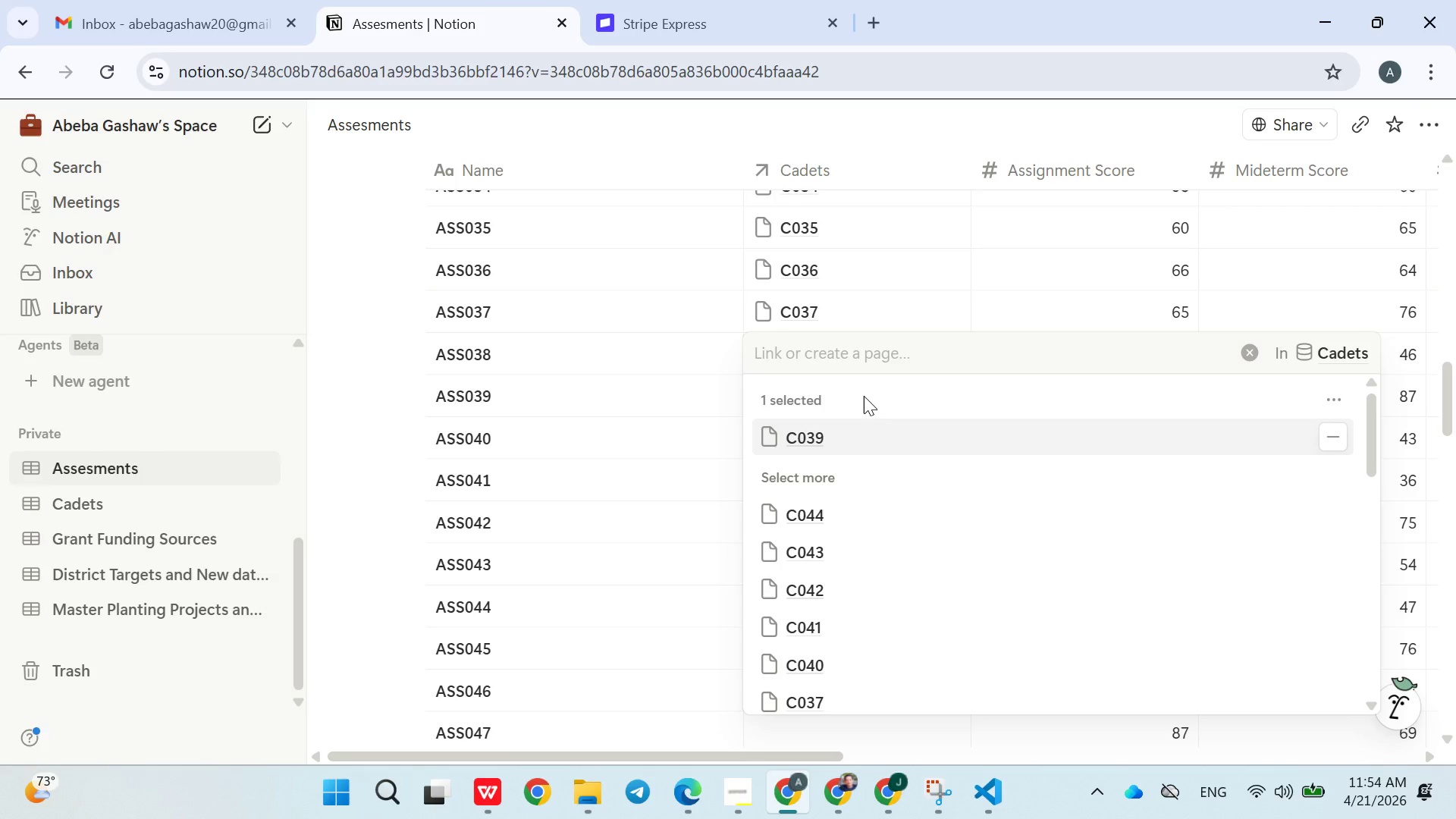 
type(C028)
 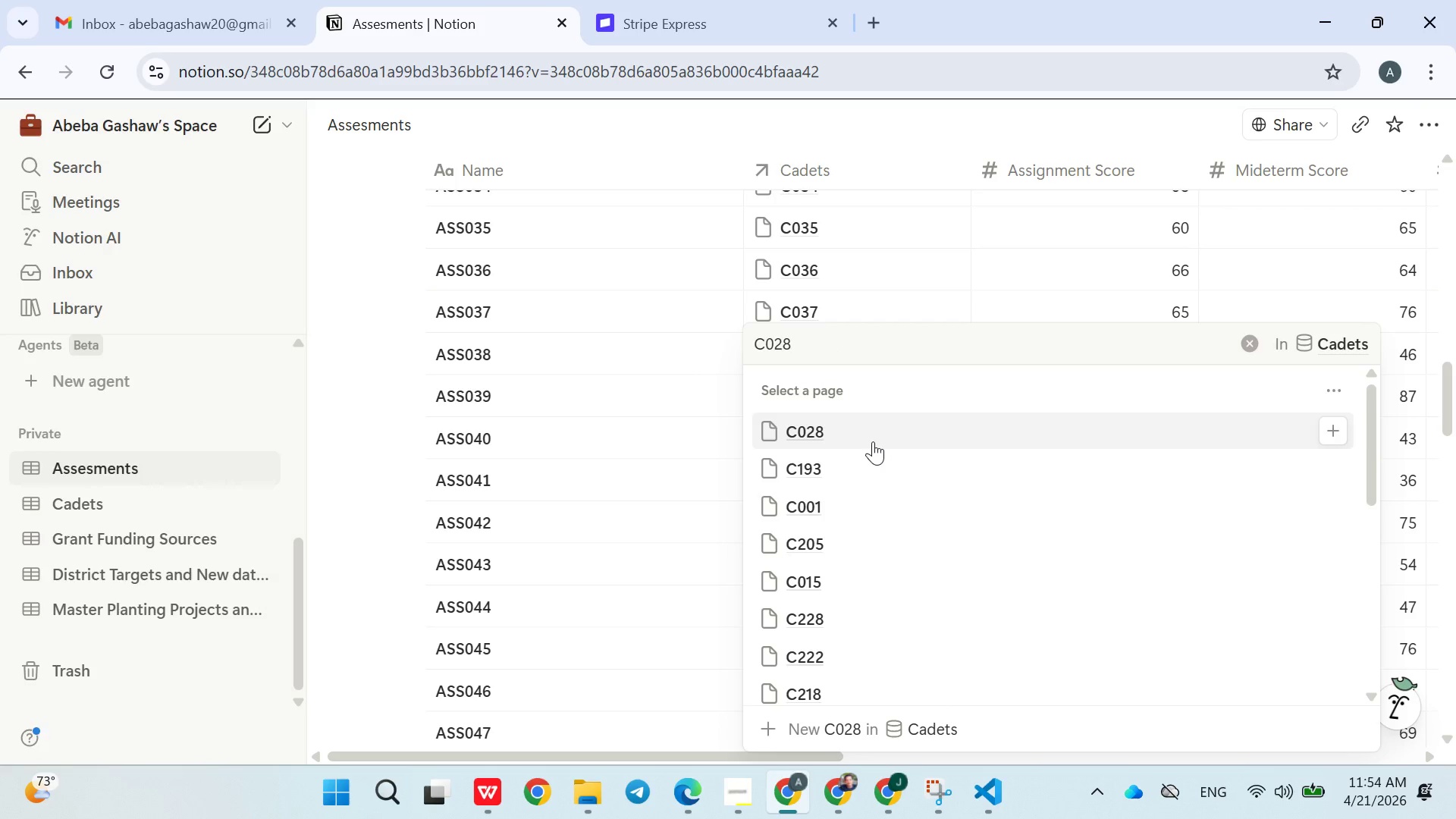 
key(Backspace)
key(Backspace)
type(39)
key(Backspace)
type(8)
 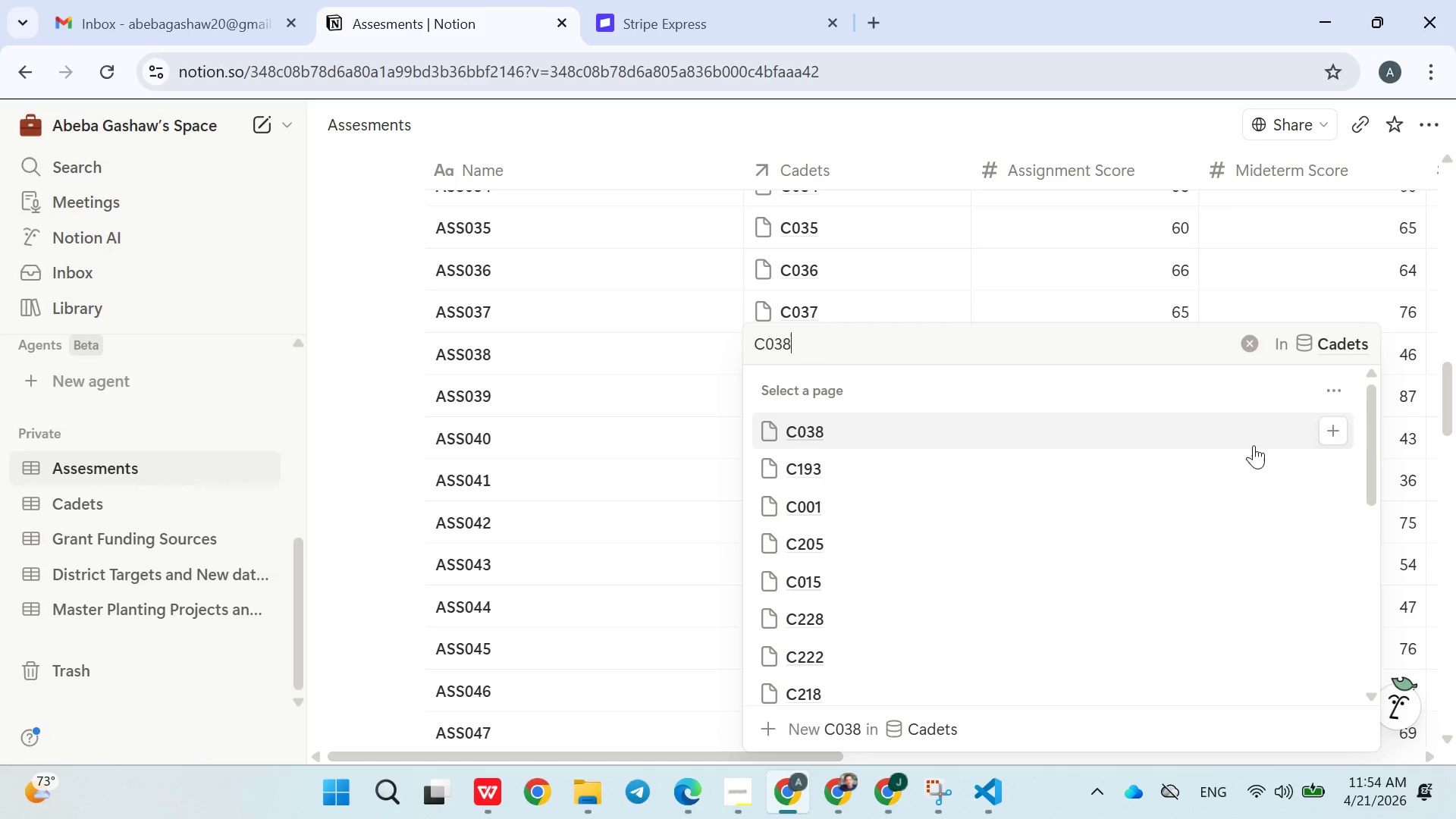 
left_click([1329, 435])
 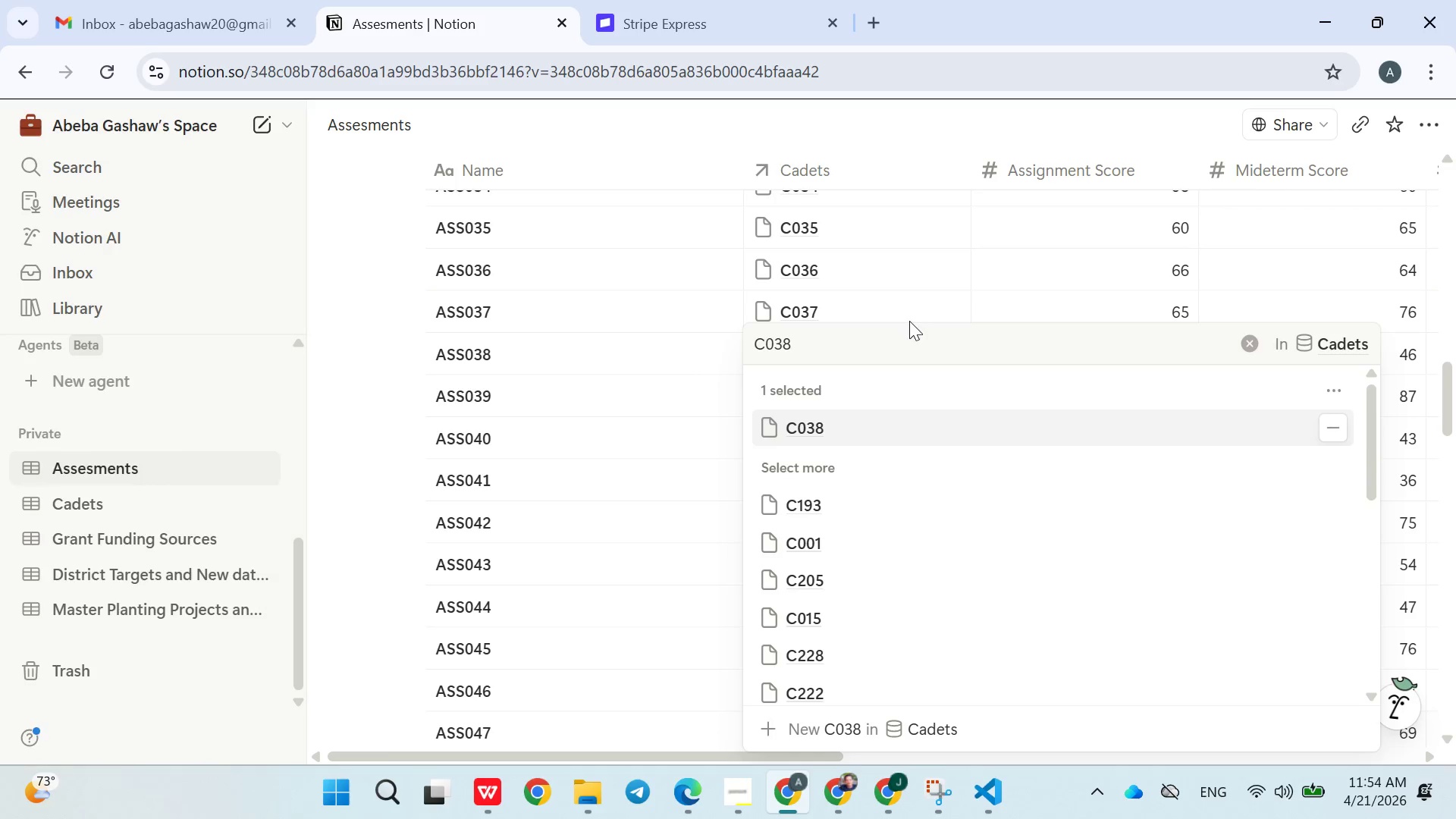 
left_click([706, 401])
 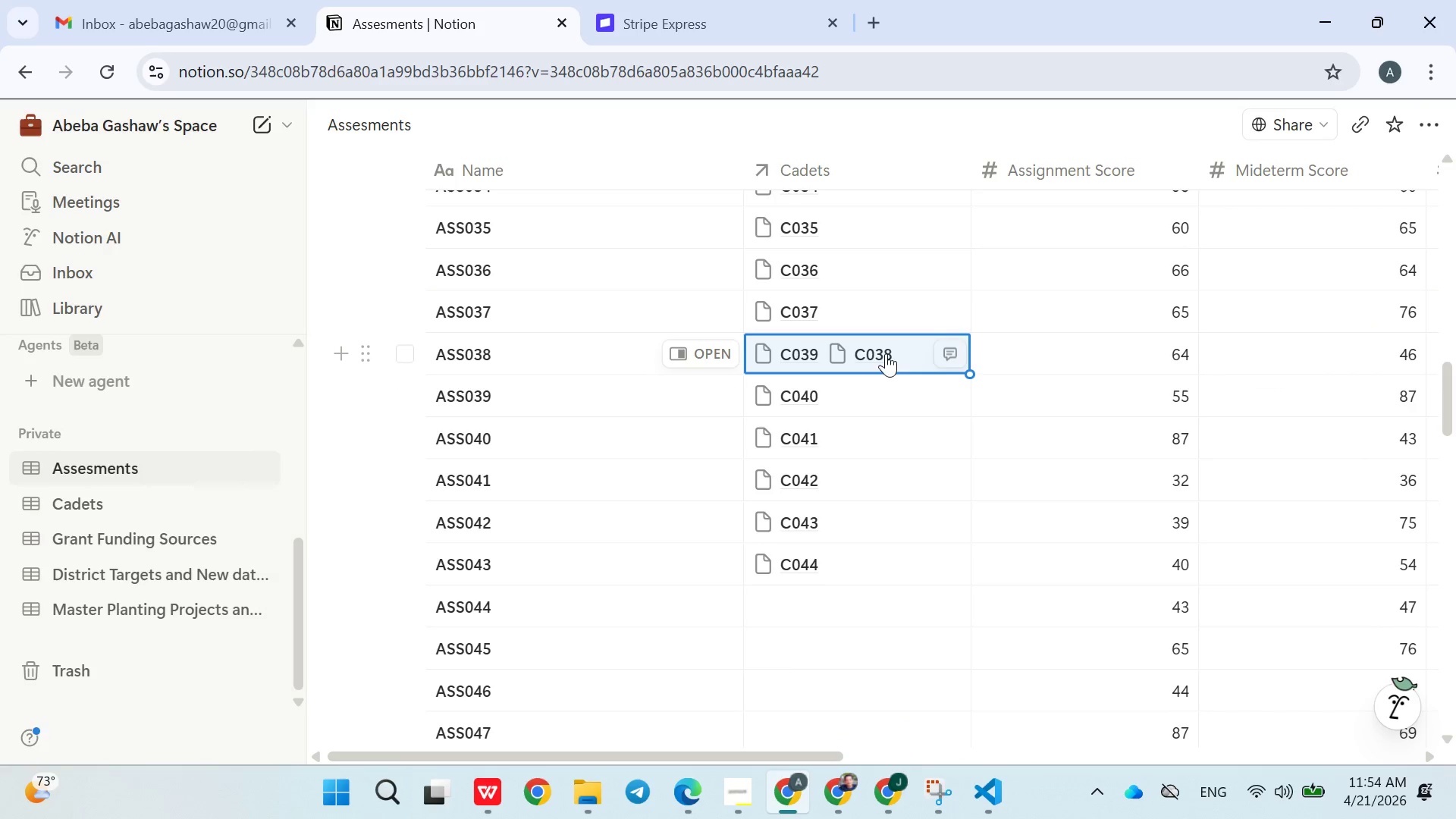 
left_click([907, 356])
 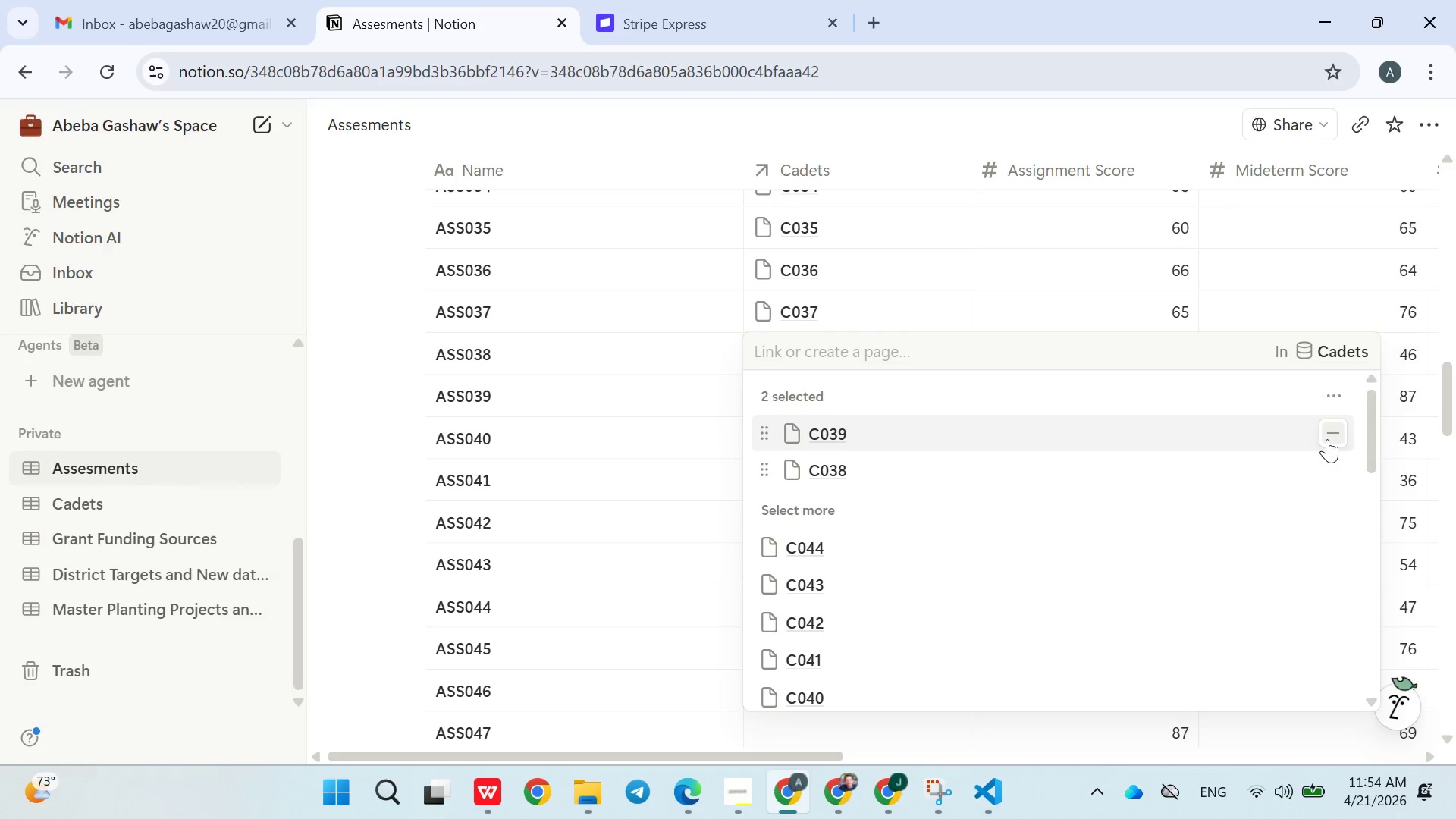 
double_click([880, 515])
 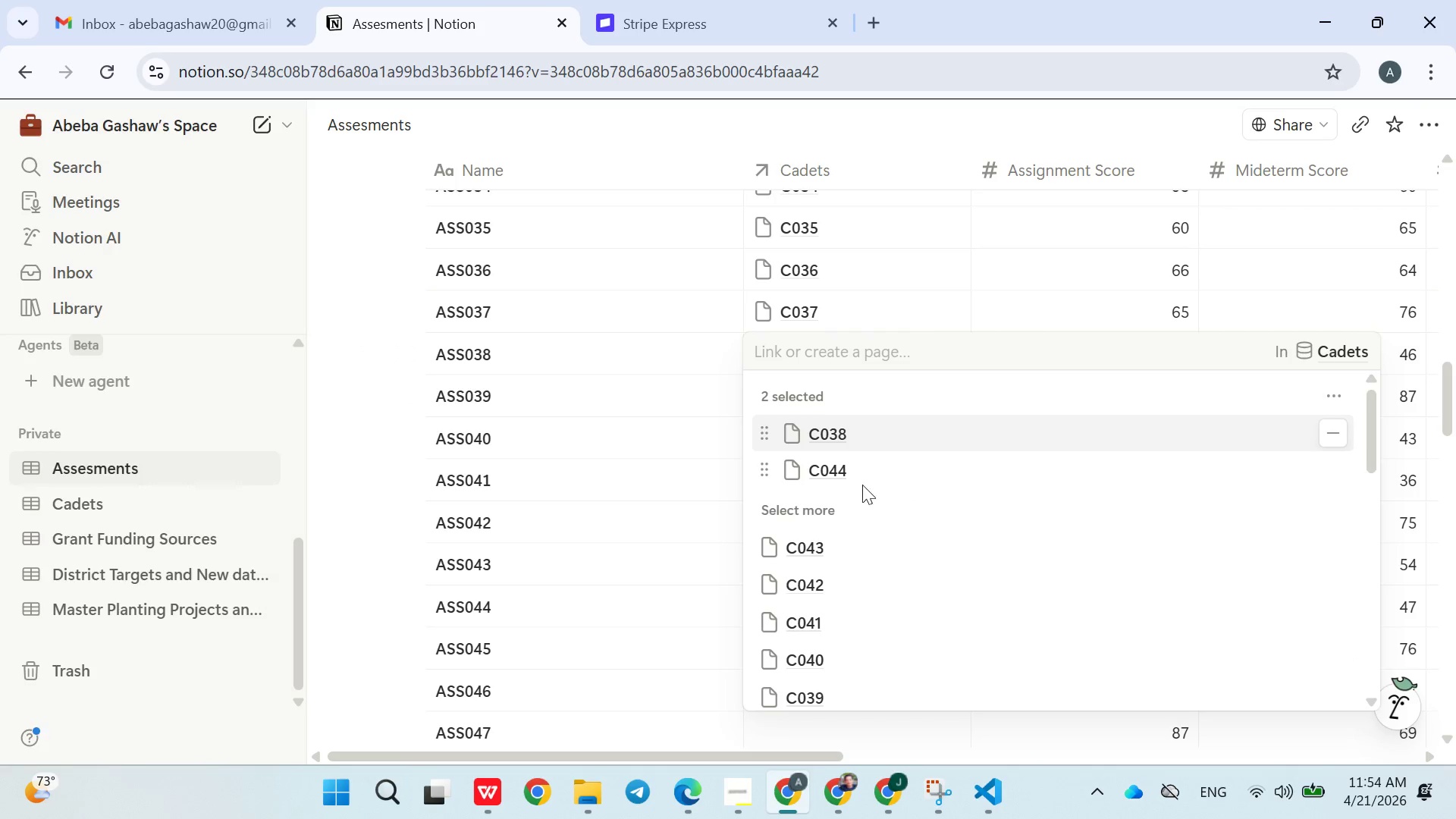 
left_click([639, 485])
 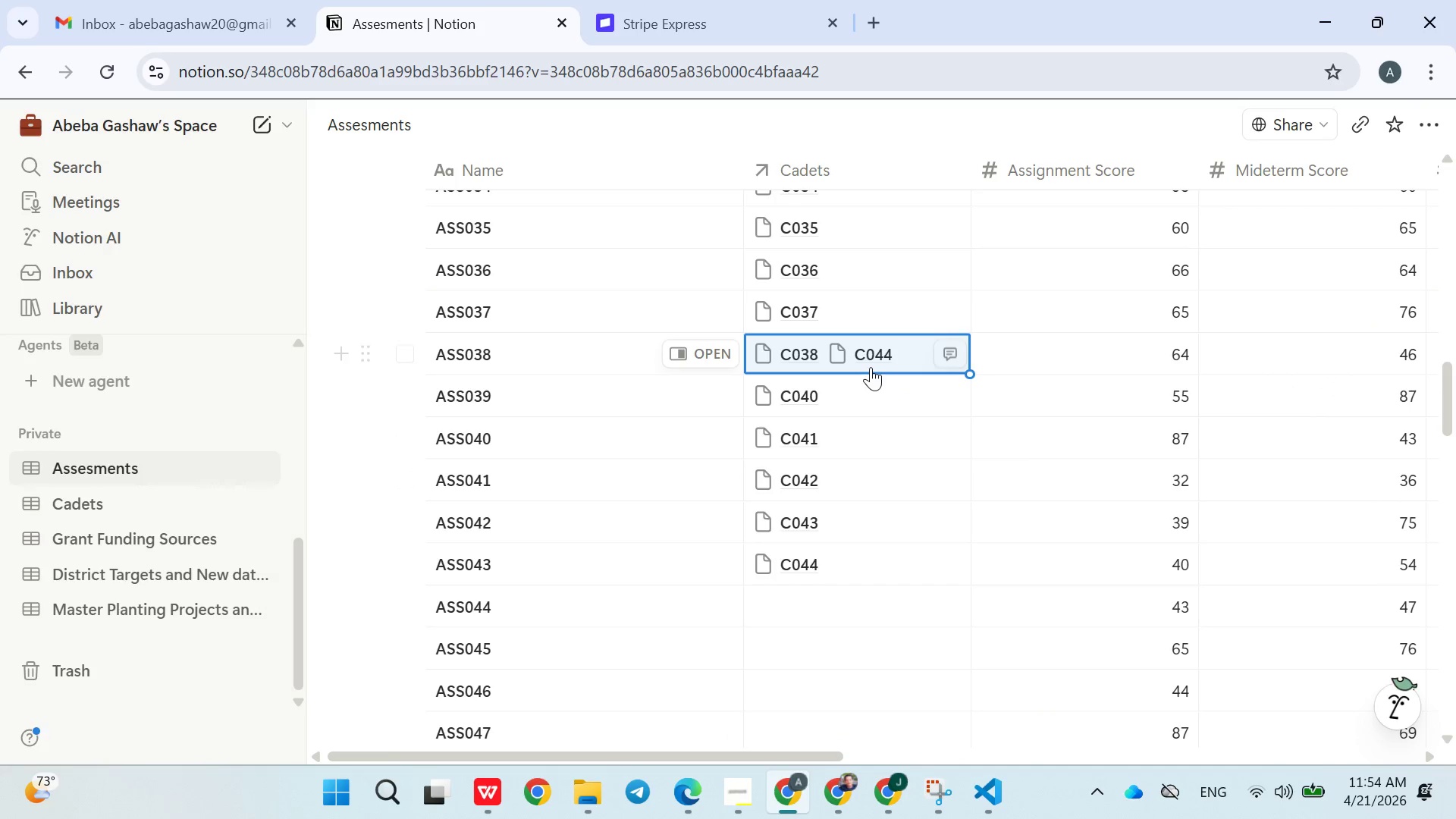 
left_click([913, 353])
 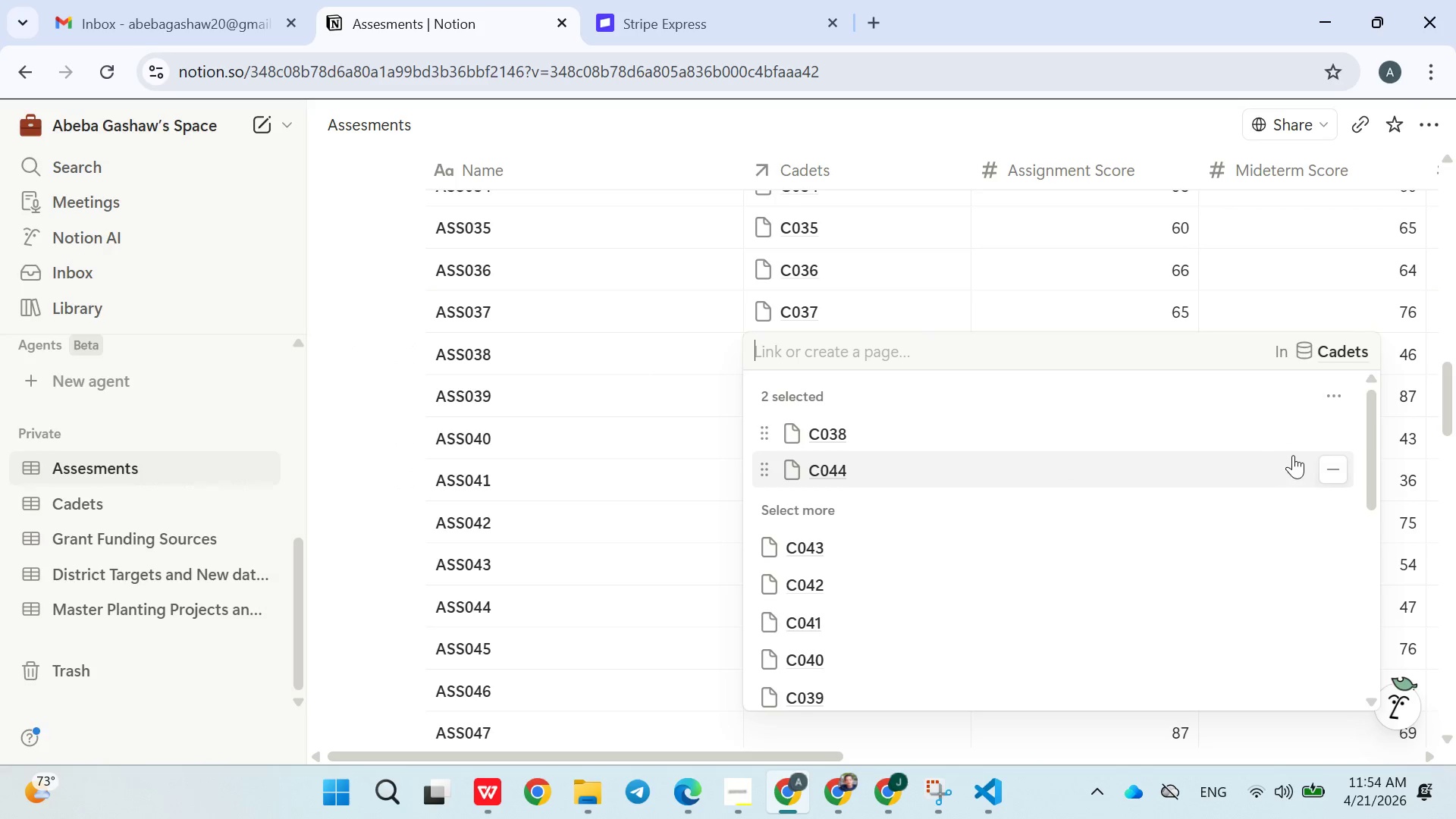 
left_click([1334, 468])
 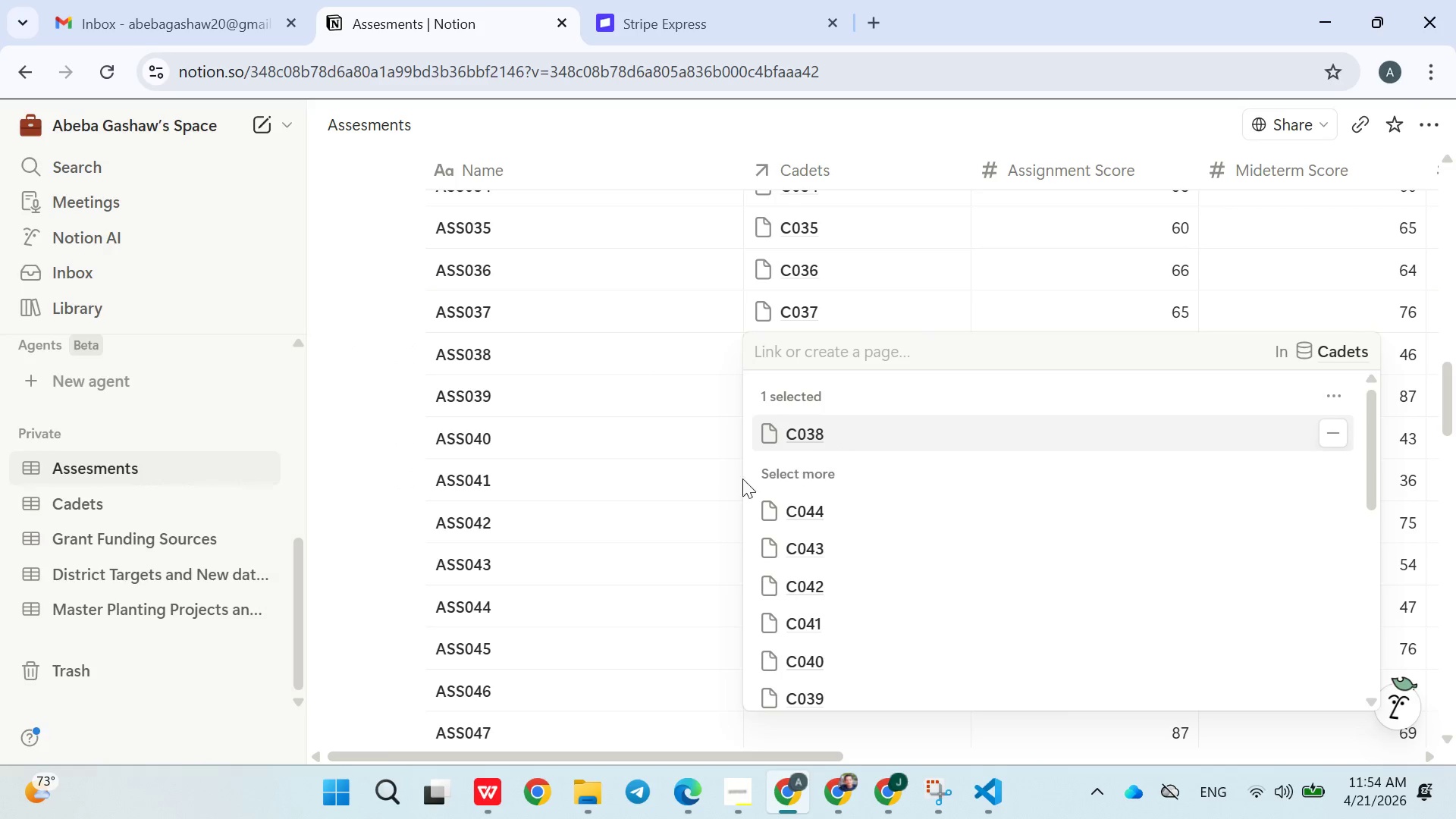 
left_click([688, 495])
 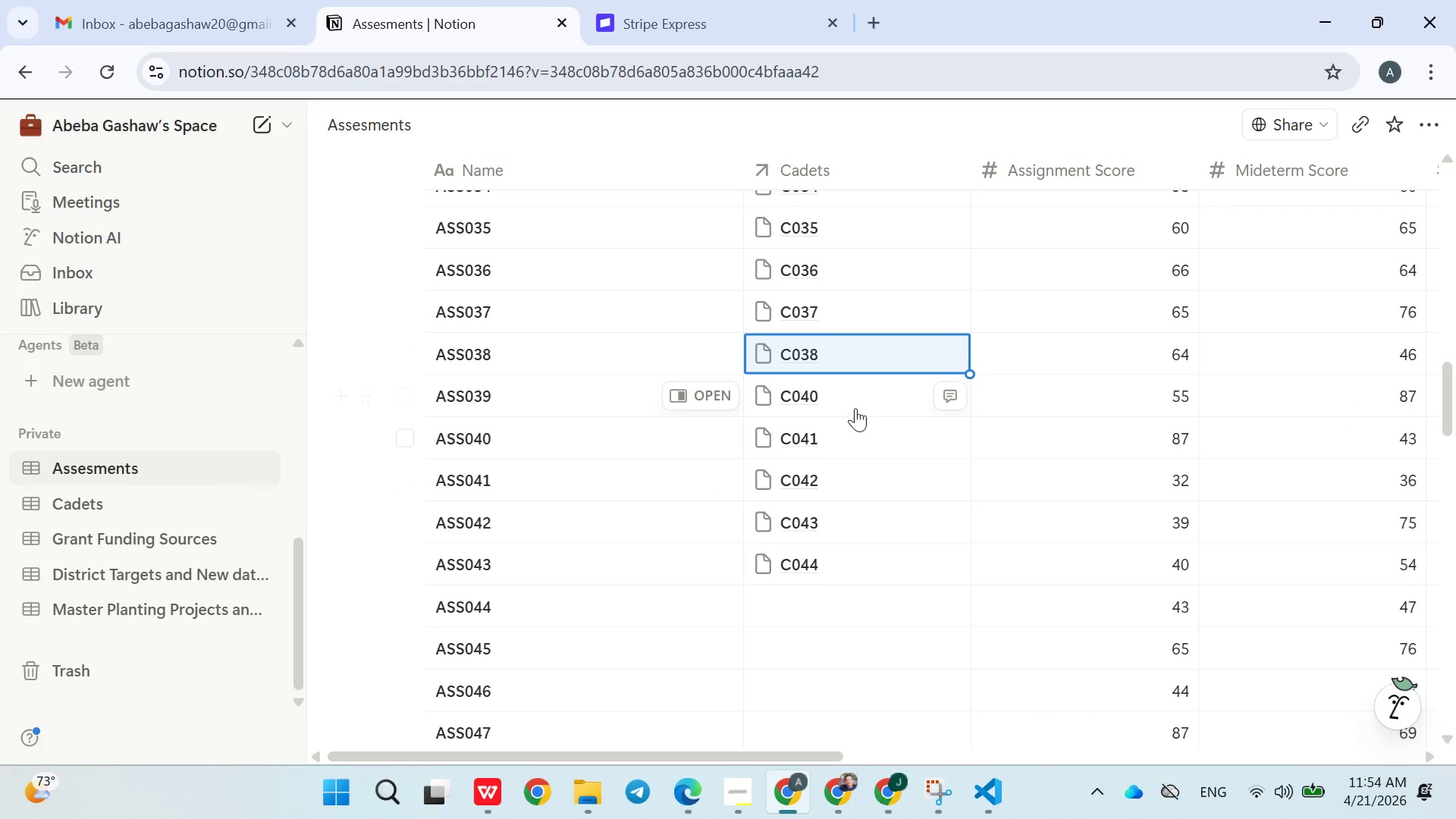 
left_click([866, 399])
 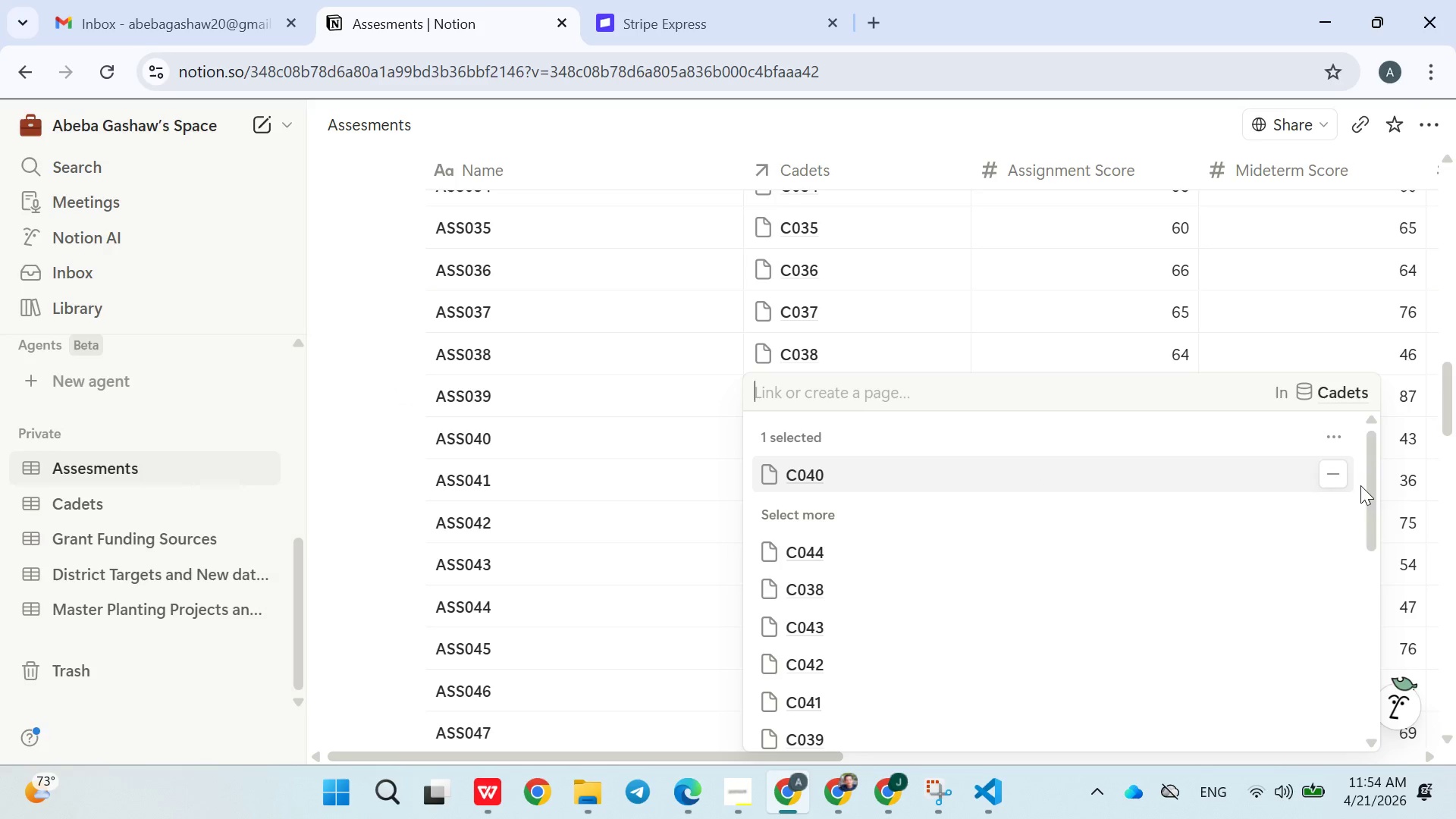 
left_click([1336, 476])
 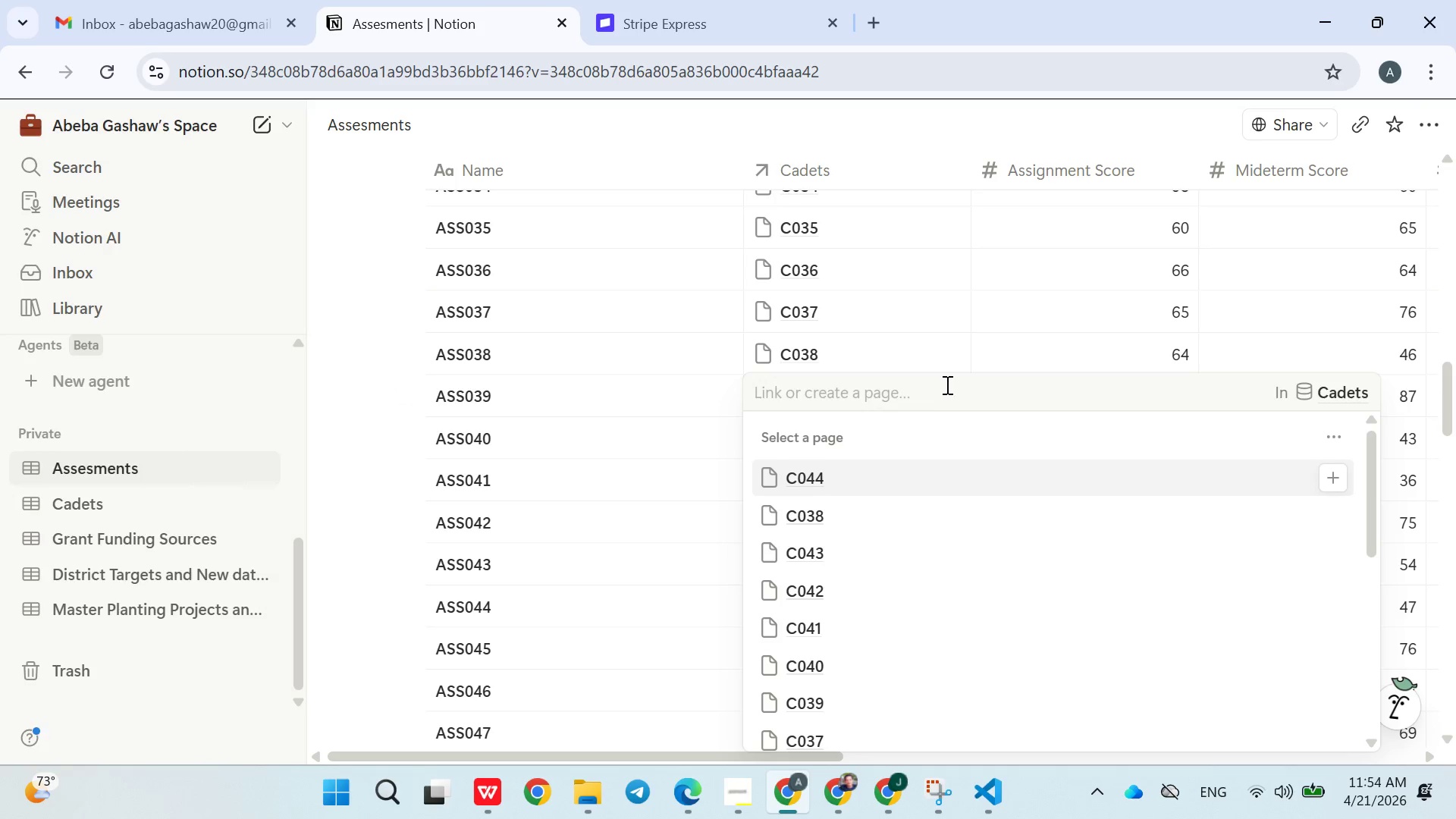 
left_click([945, 384])
 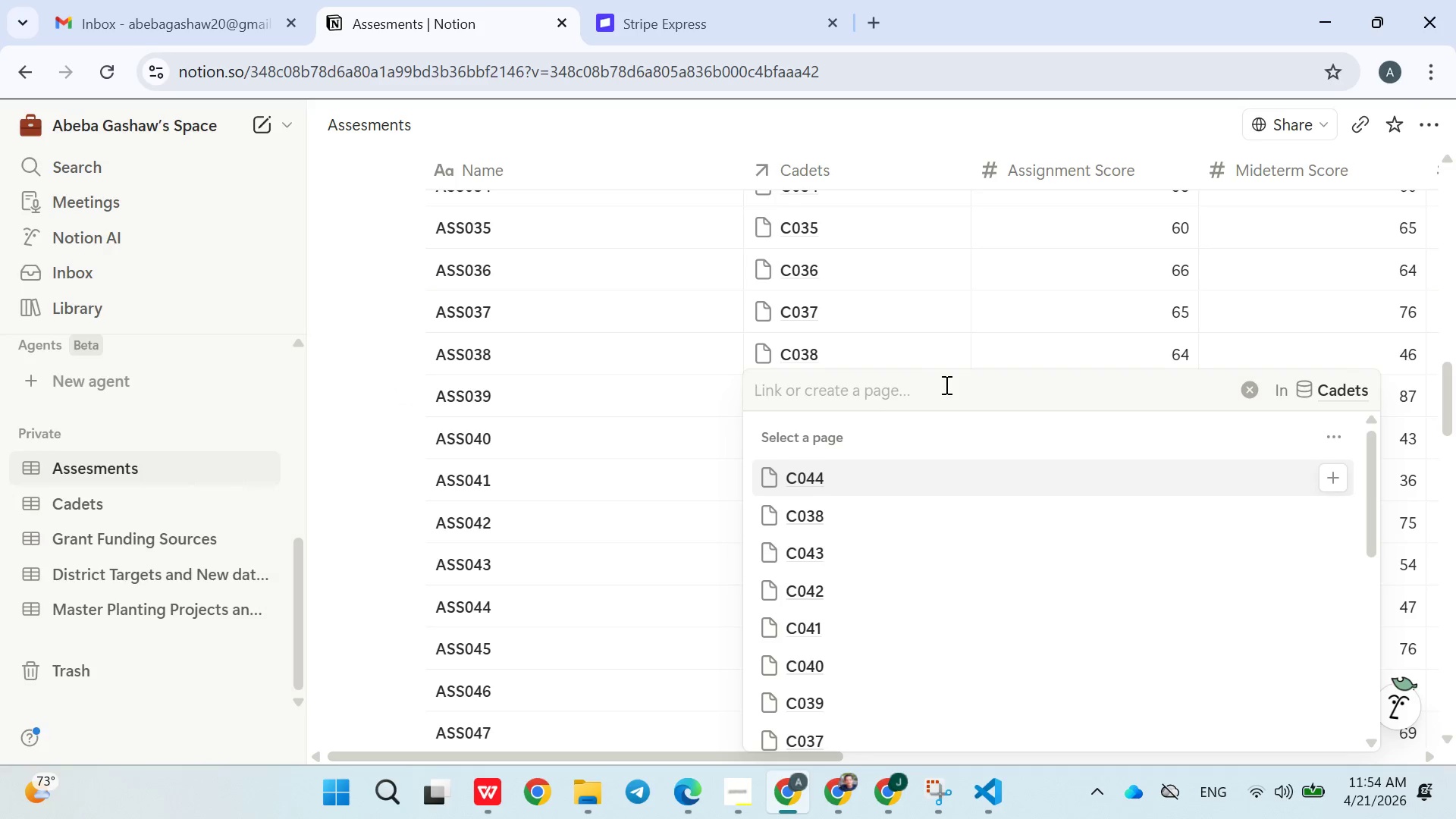 
type(C039)
 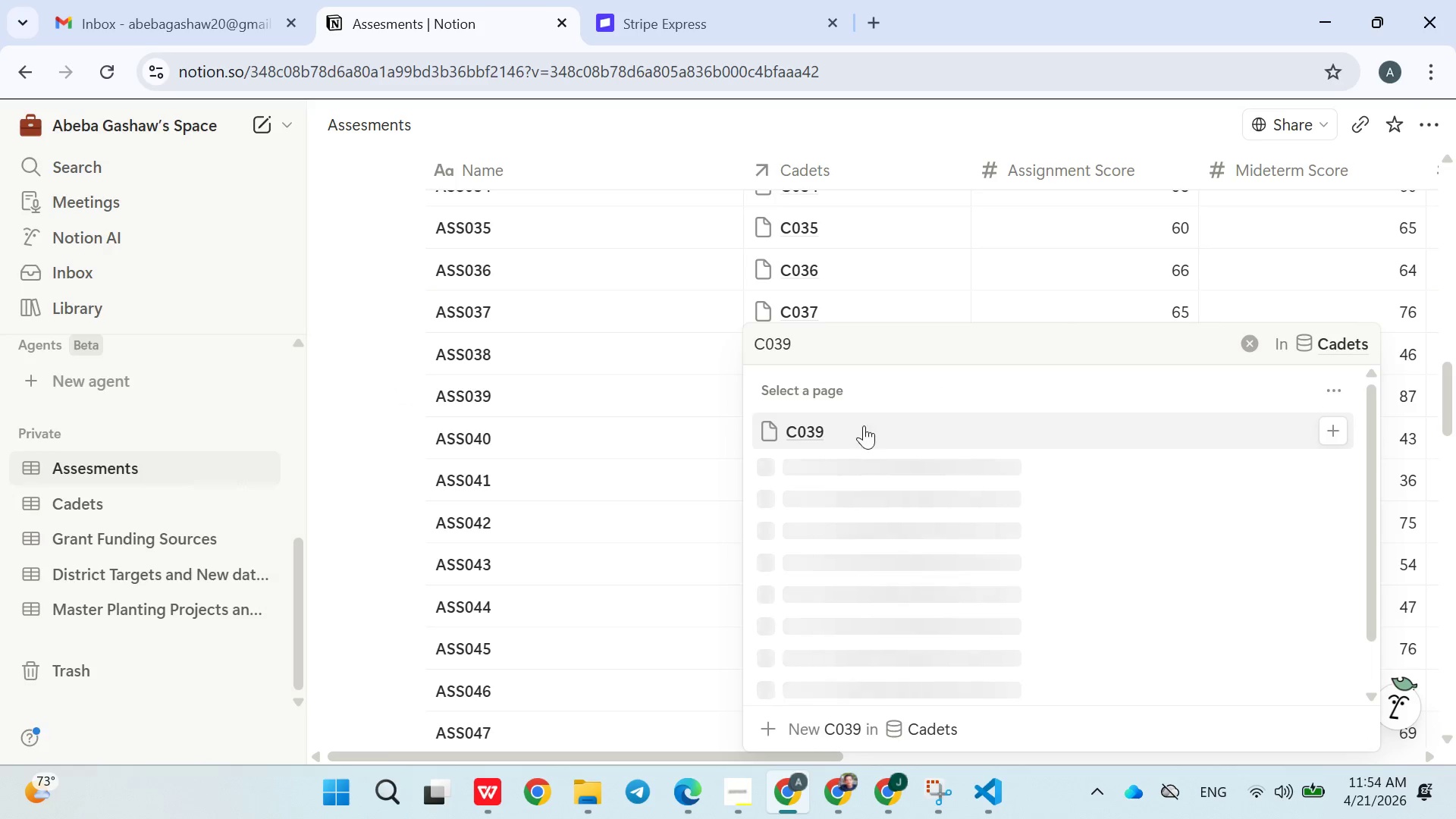 
left_click([843, 443])
 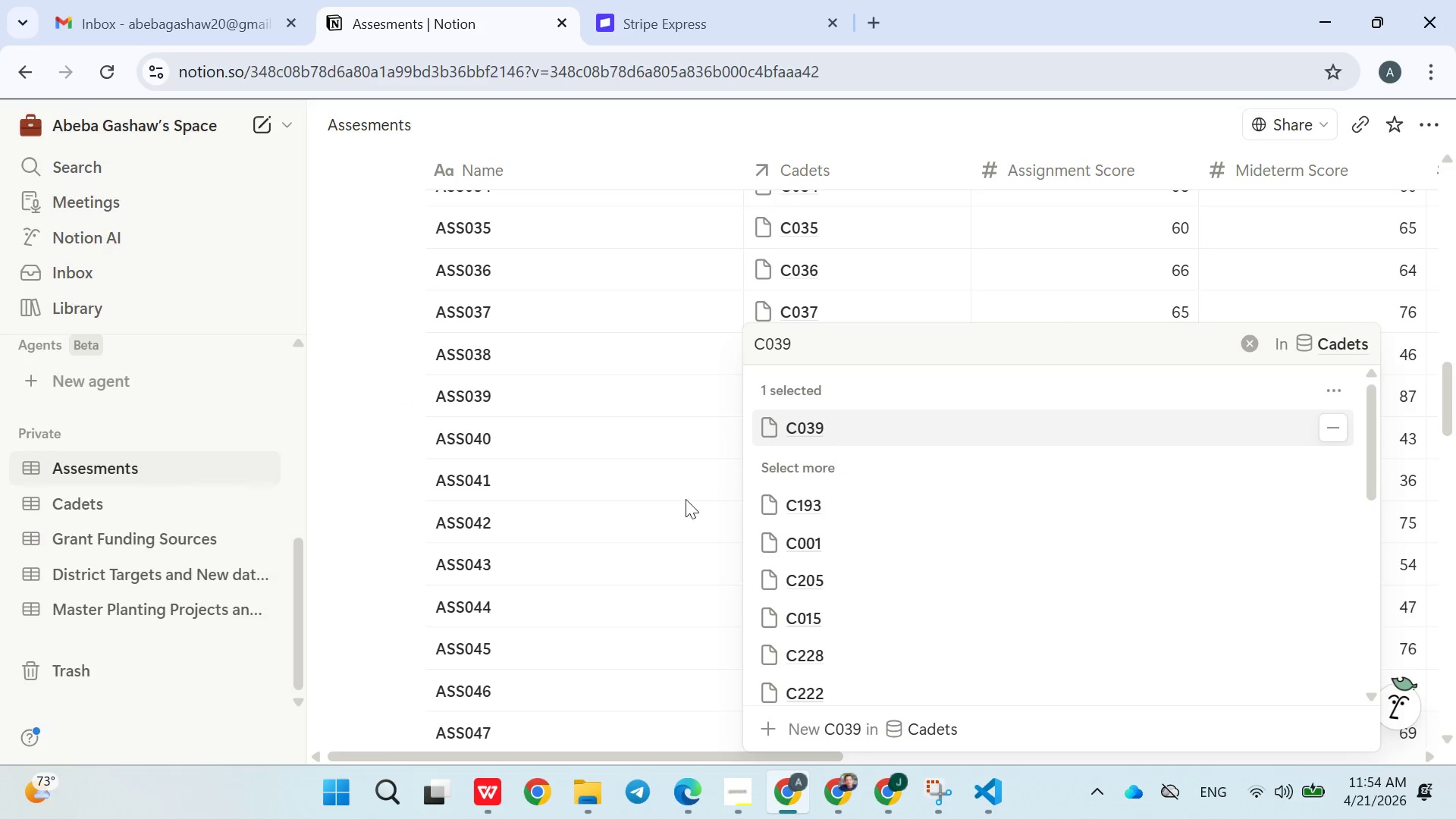 
left_click([680, 499])
 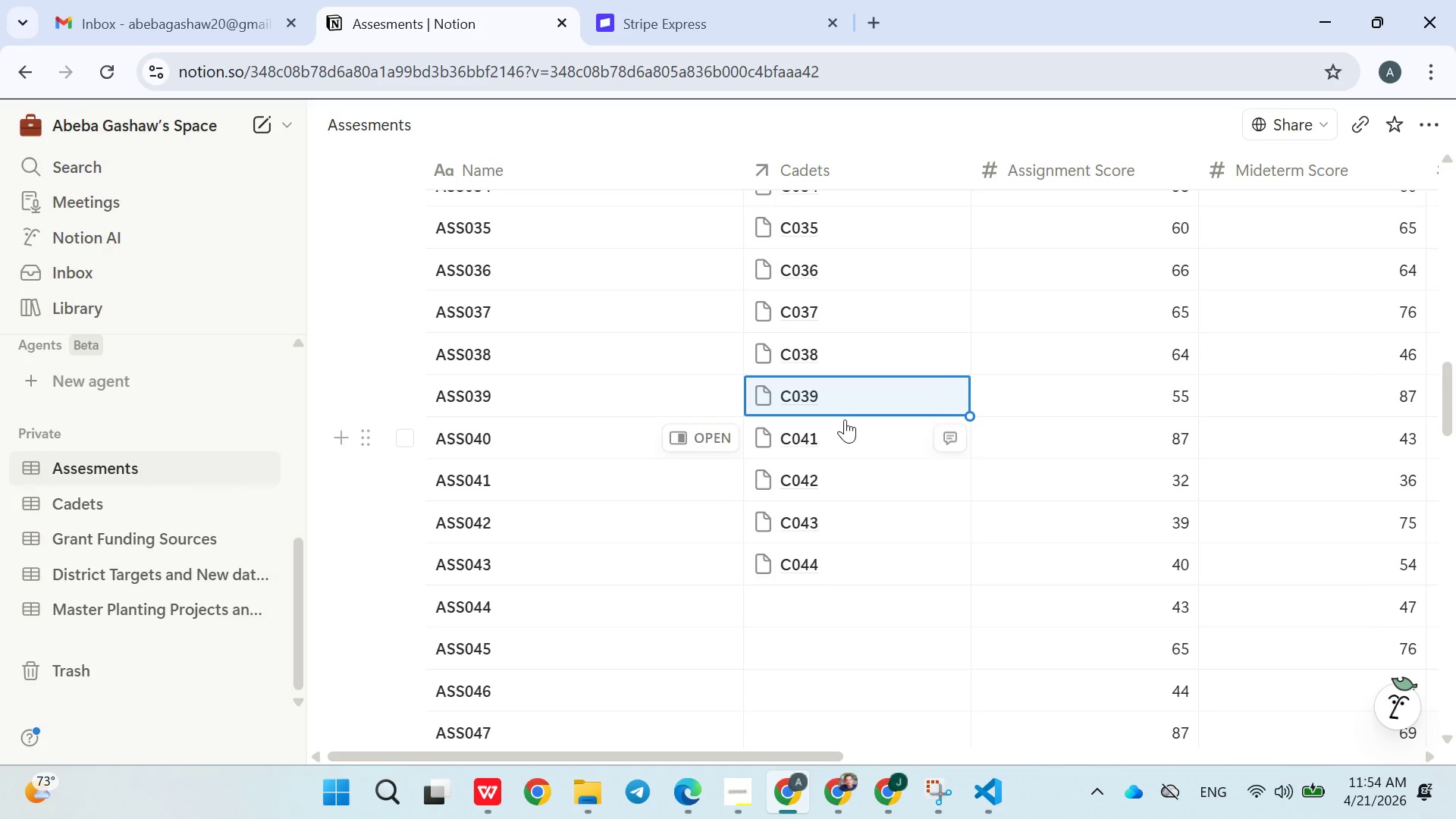 
left_click([843, 447])
 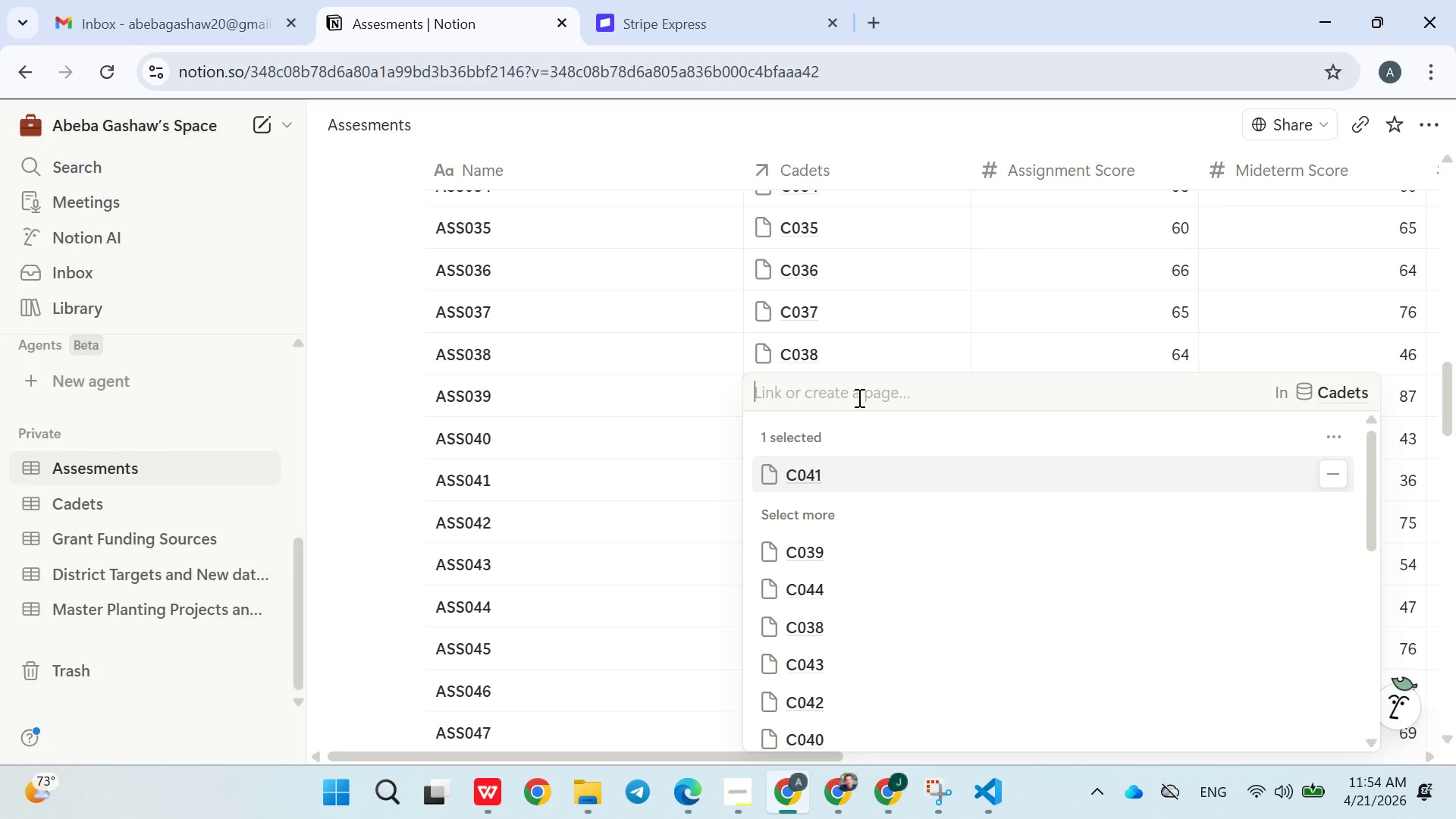 
type(C040)
 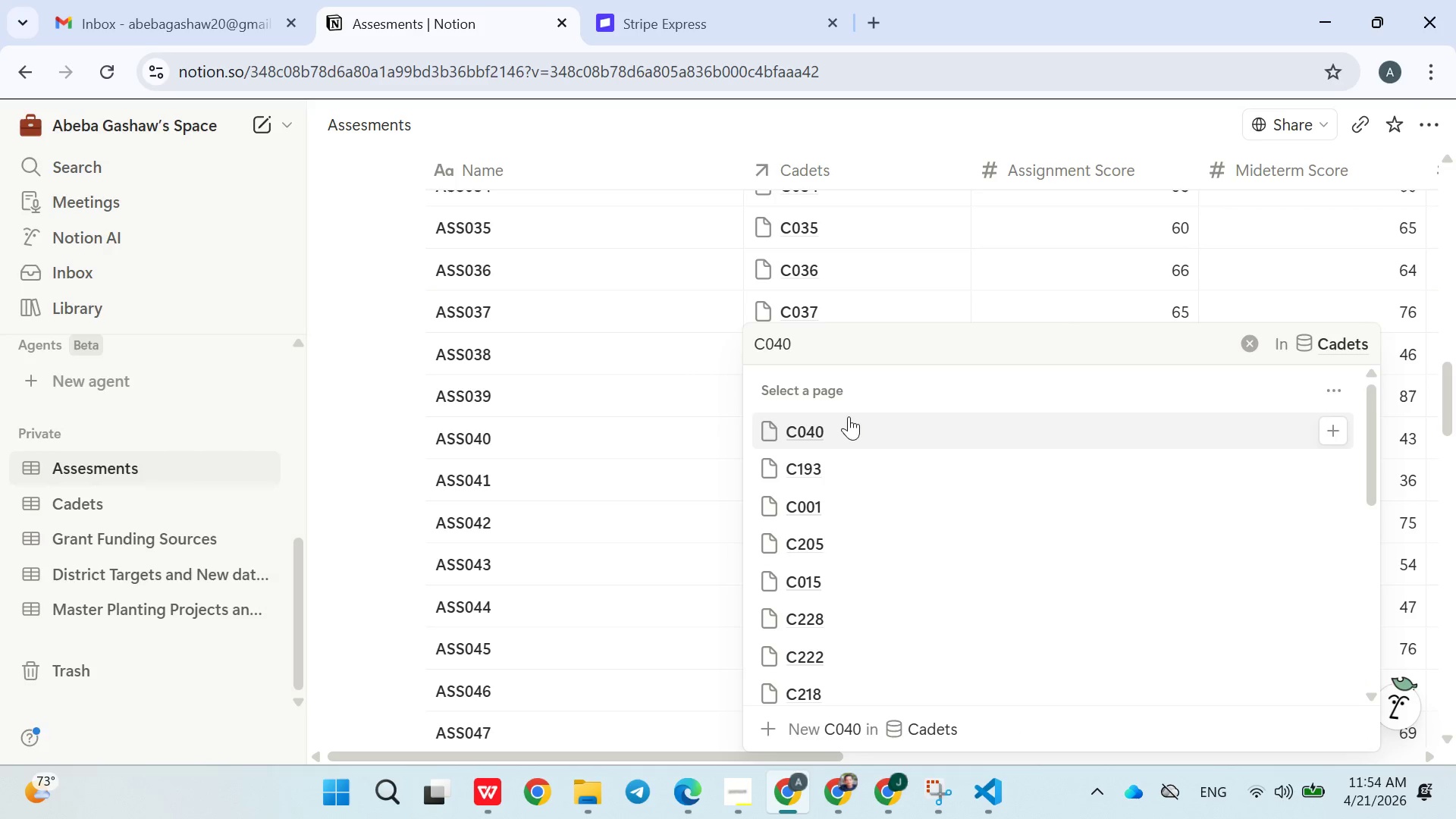 
left_click([843, 425])
 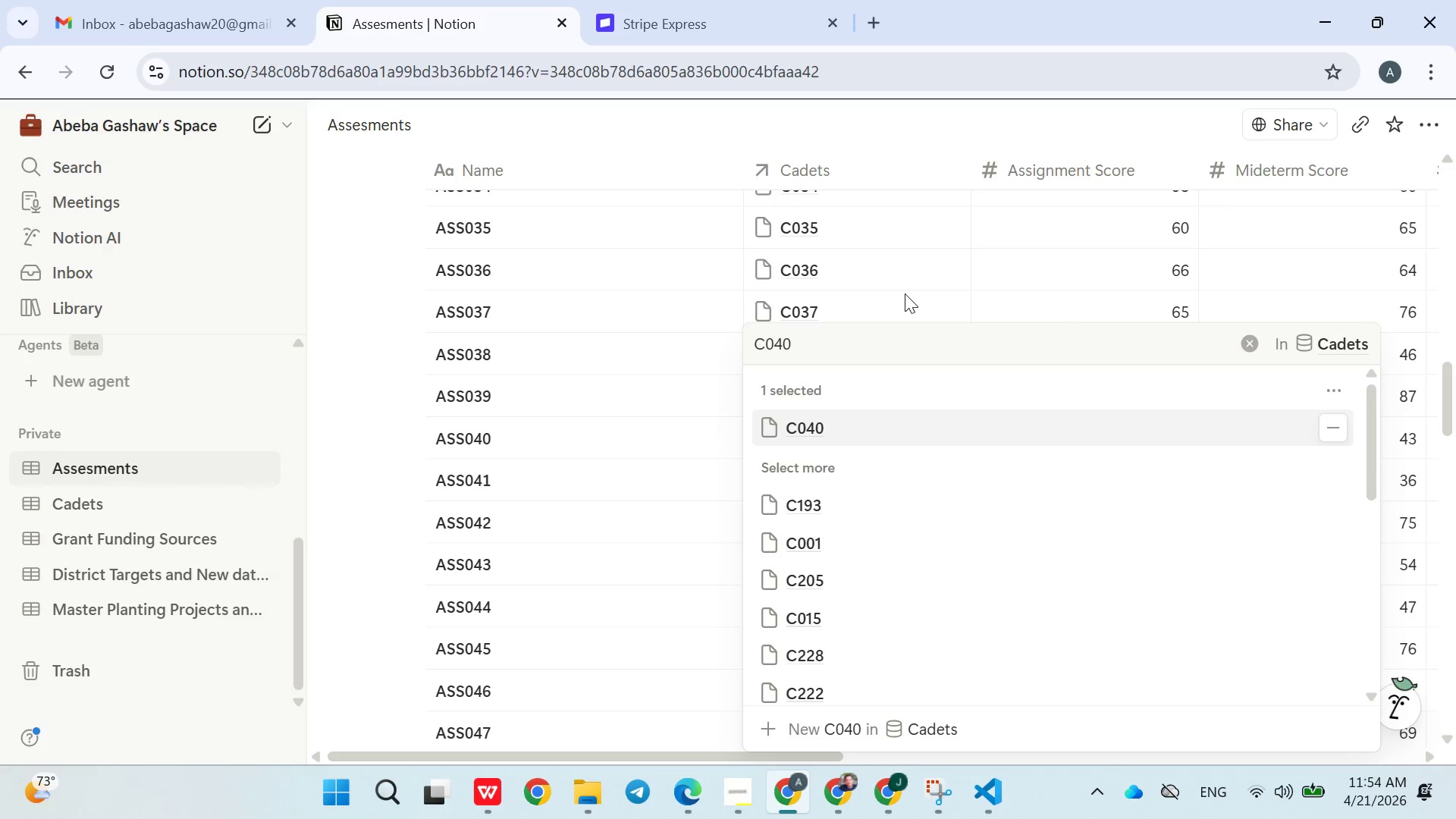 
left_click([706, 444])
 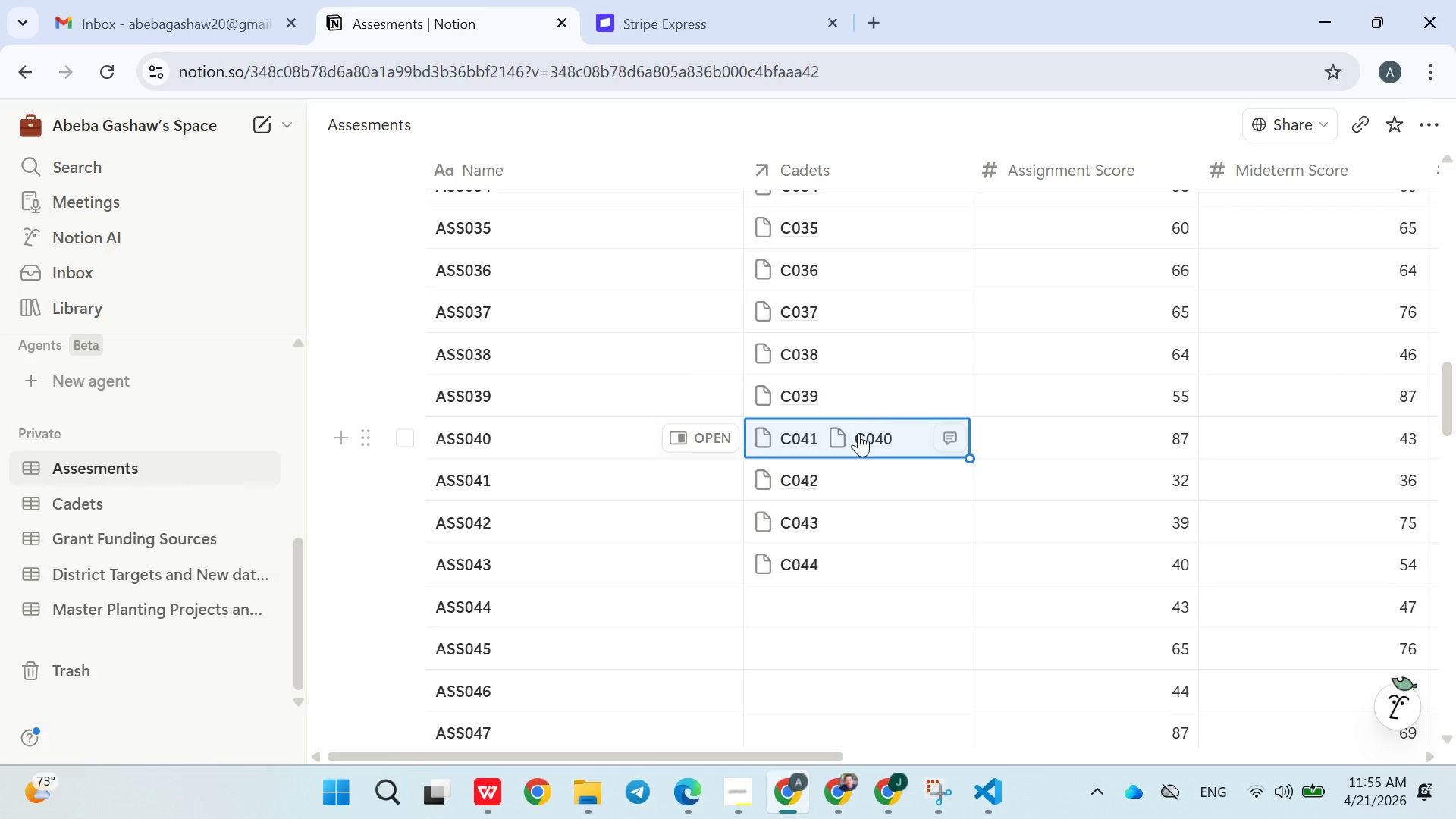 
left_click([886, 421])
 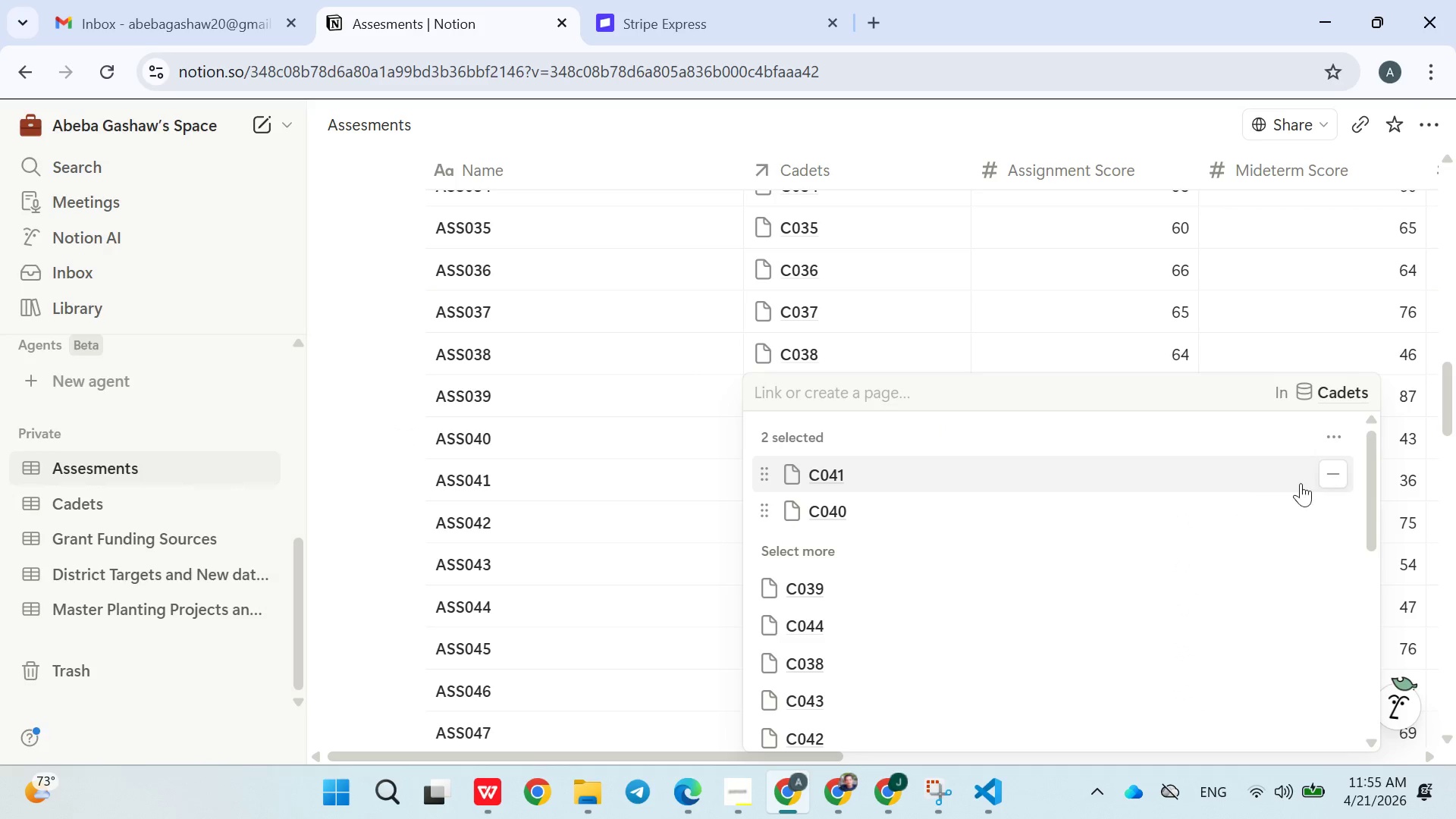 
left_click([1330, 474])
 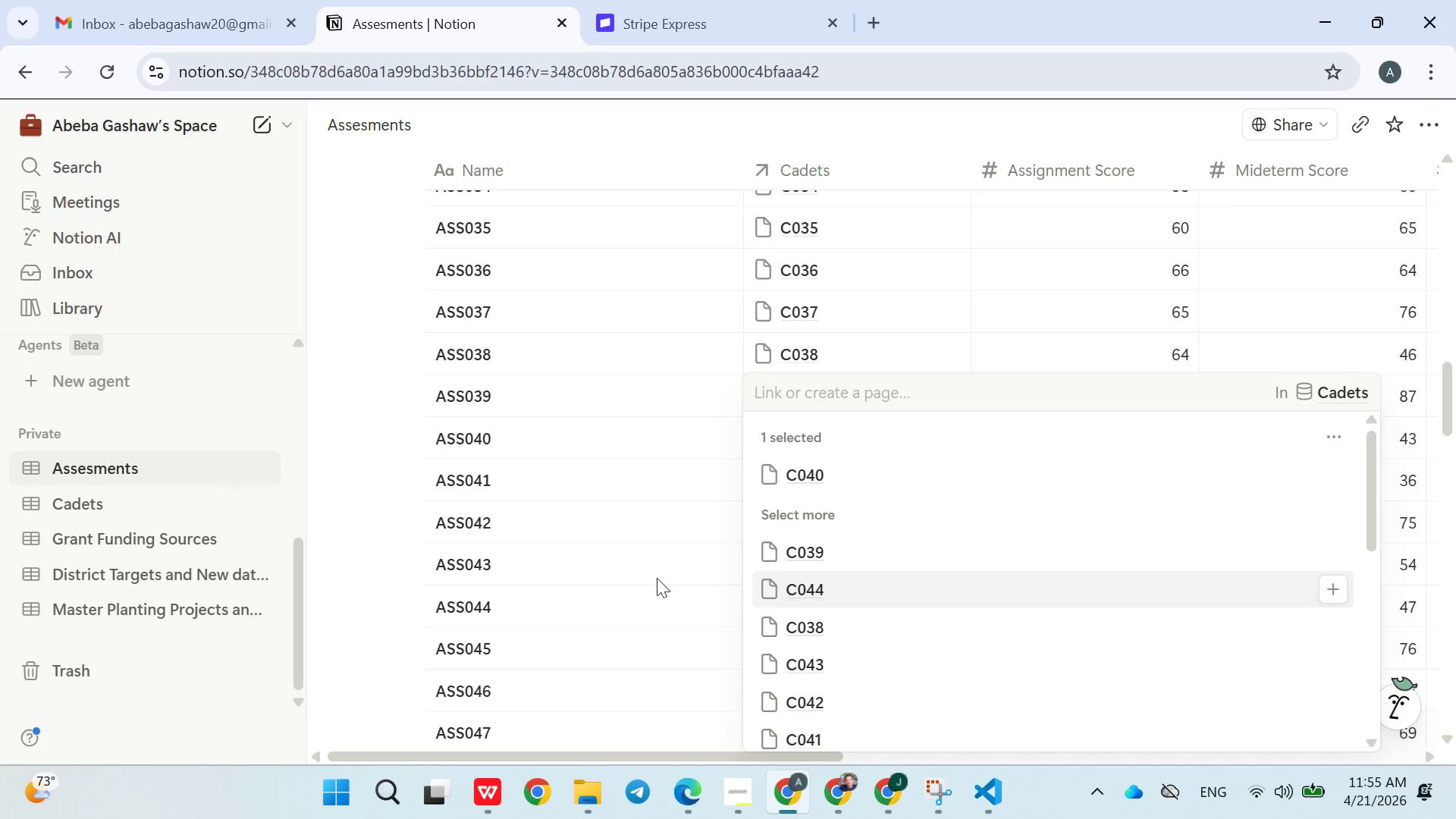 
left_click([617, 560])
 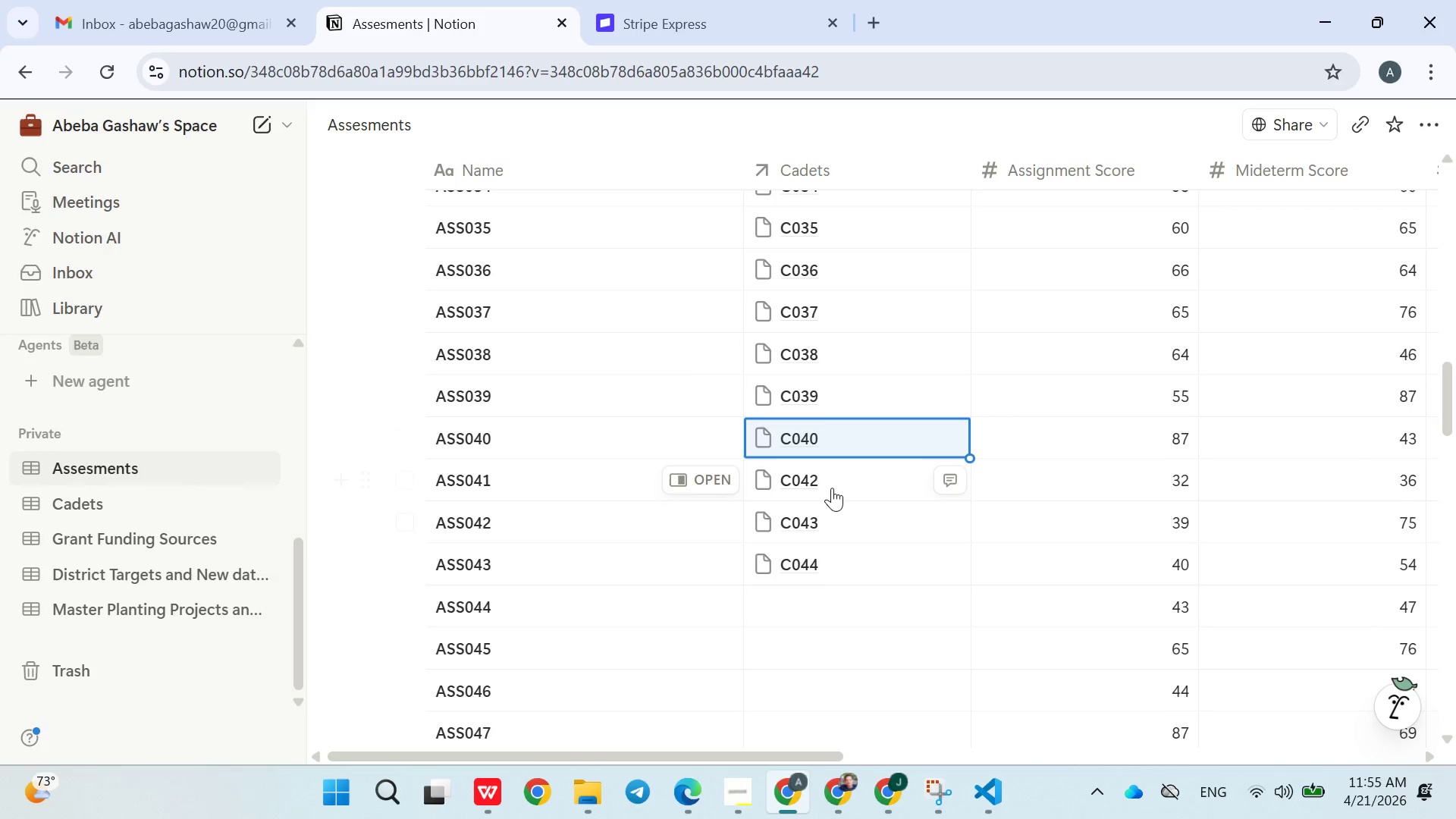 
left_click([839, 486])
 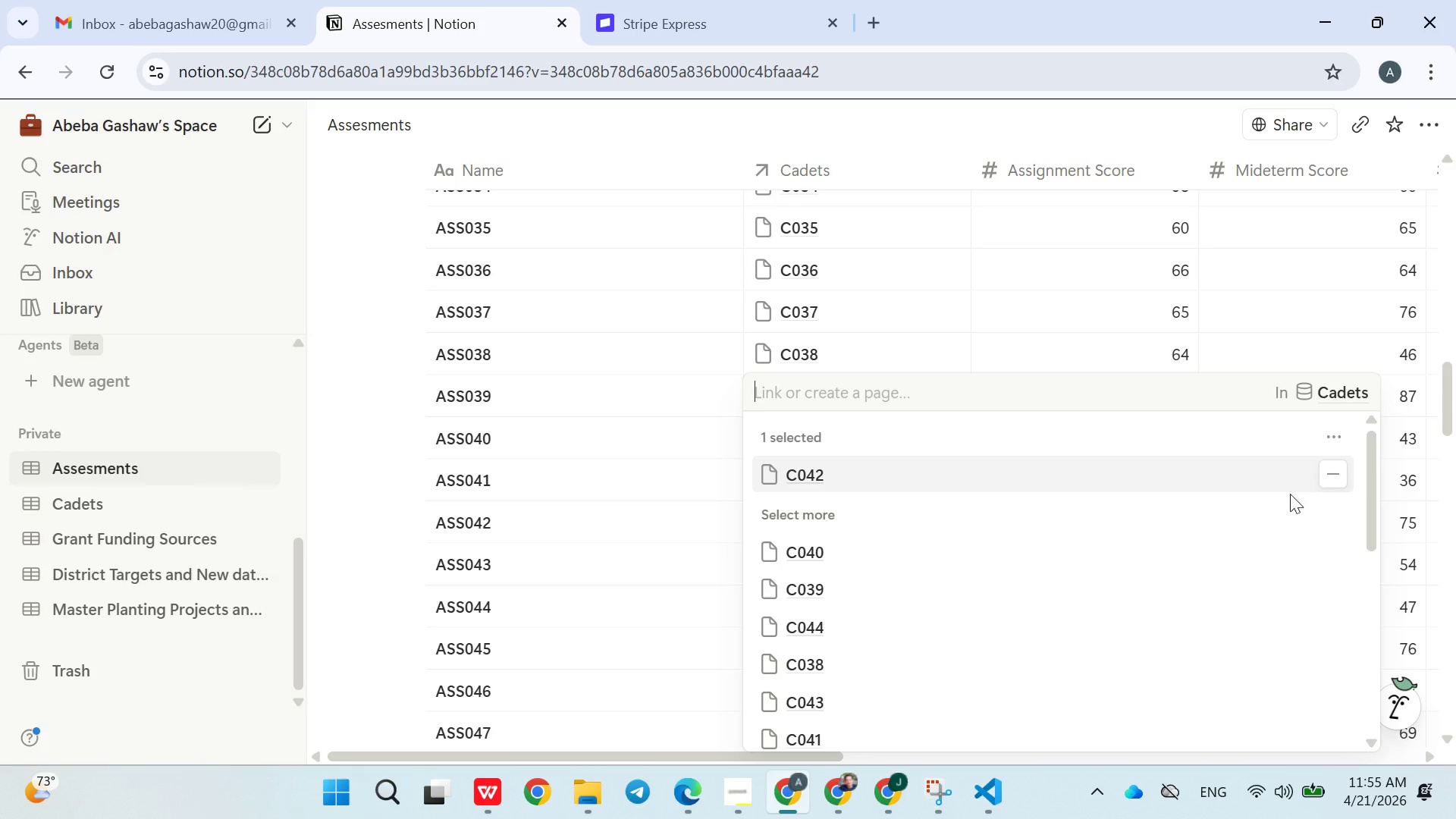 
left_click([1325, 477])
 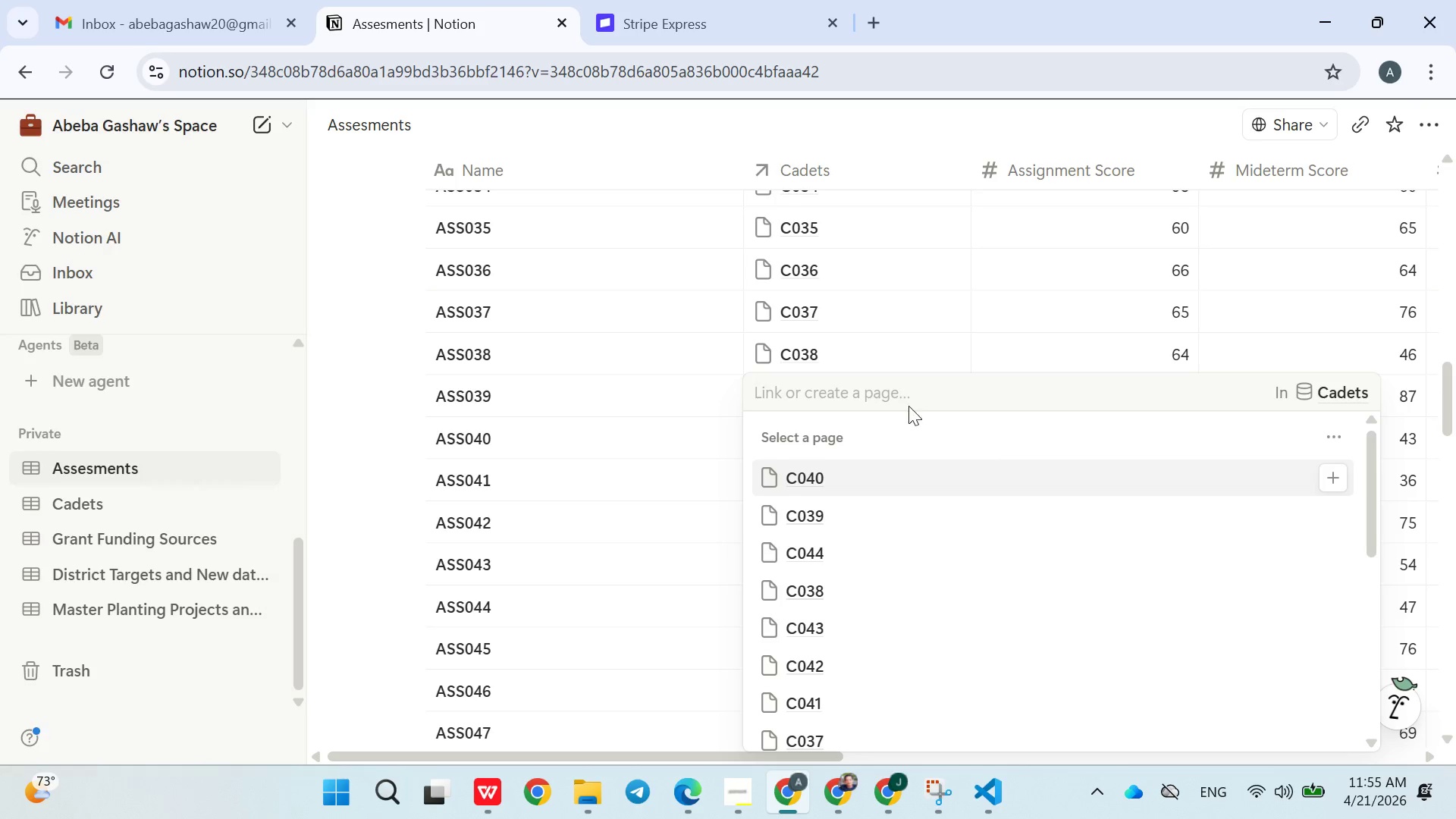 
left_click([901, 399])
 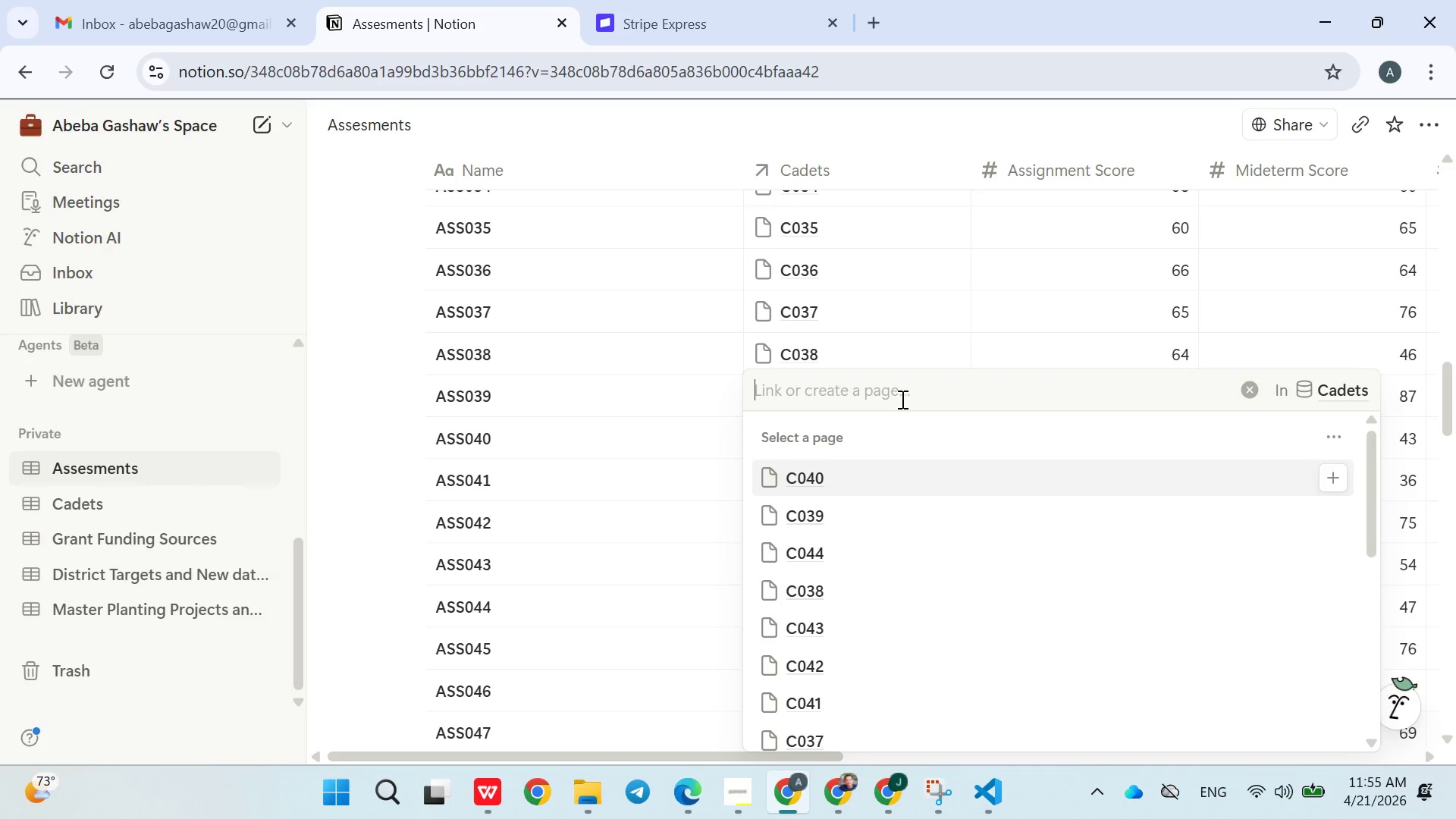 
type(C041)
 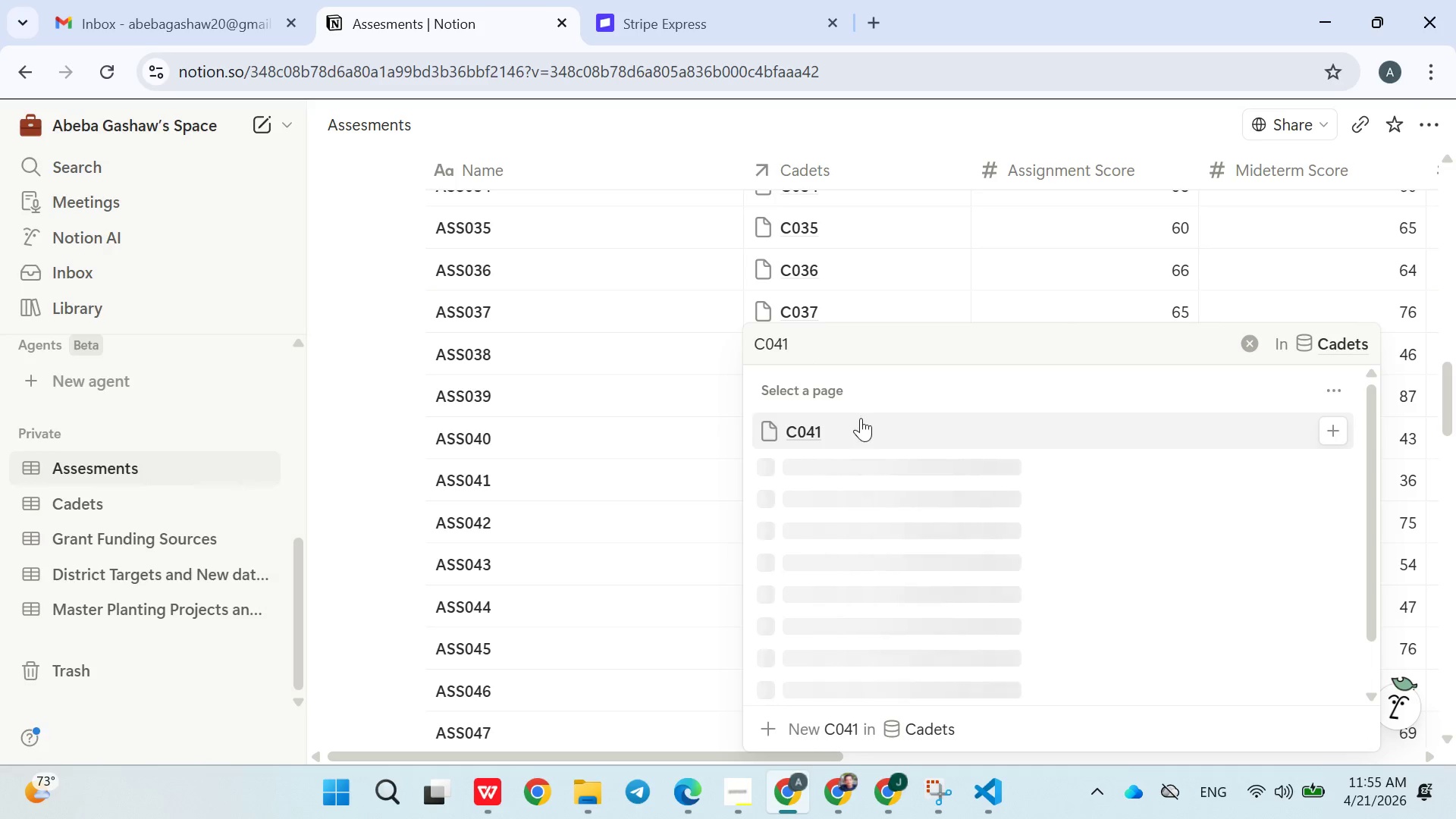 
left_click([851, 426])
 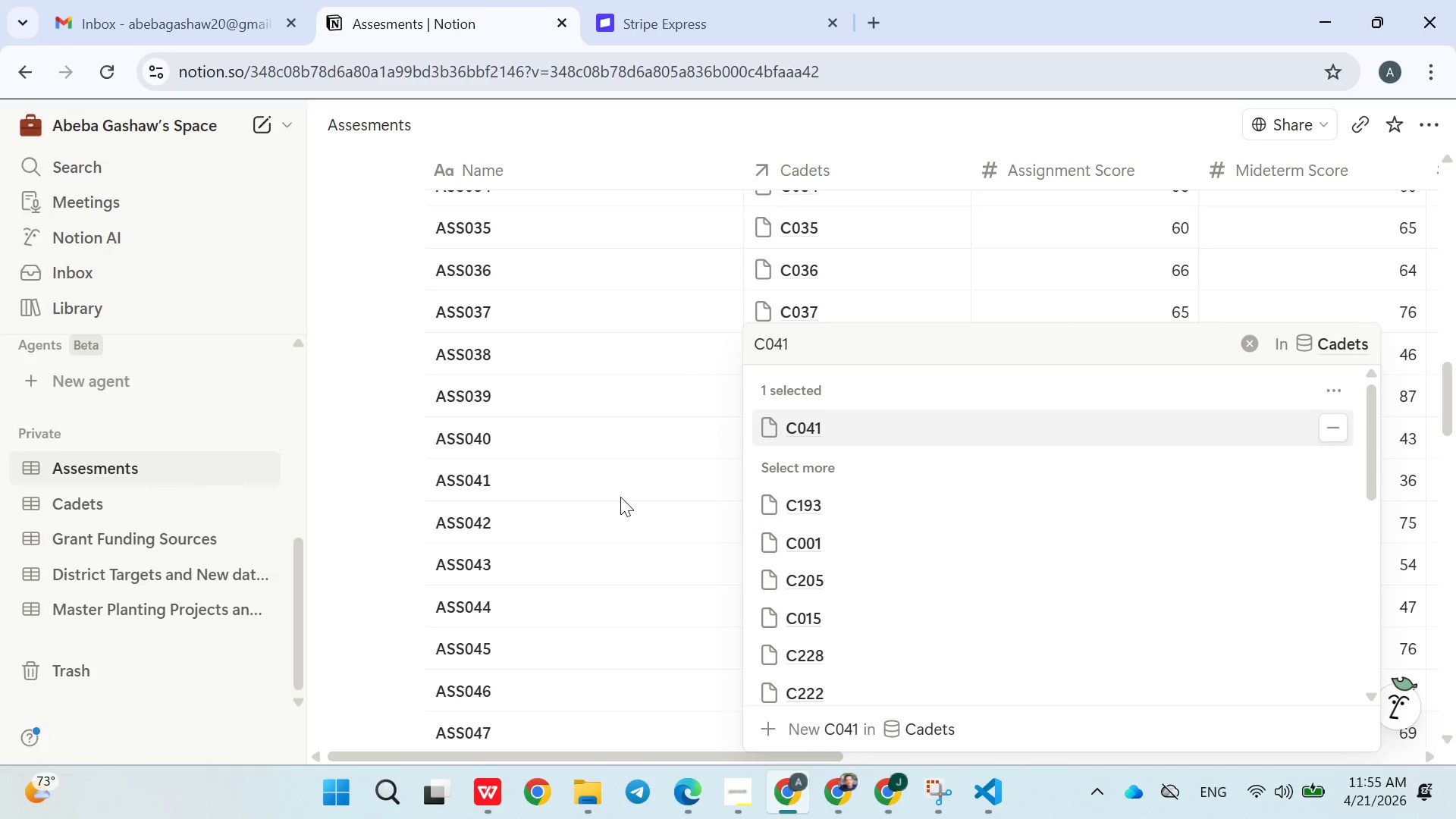 
left_click([620, 497])
 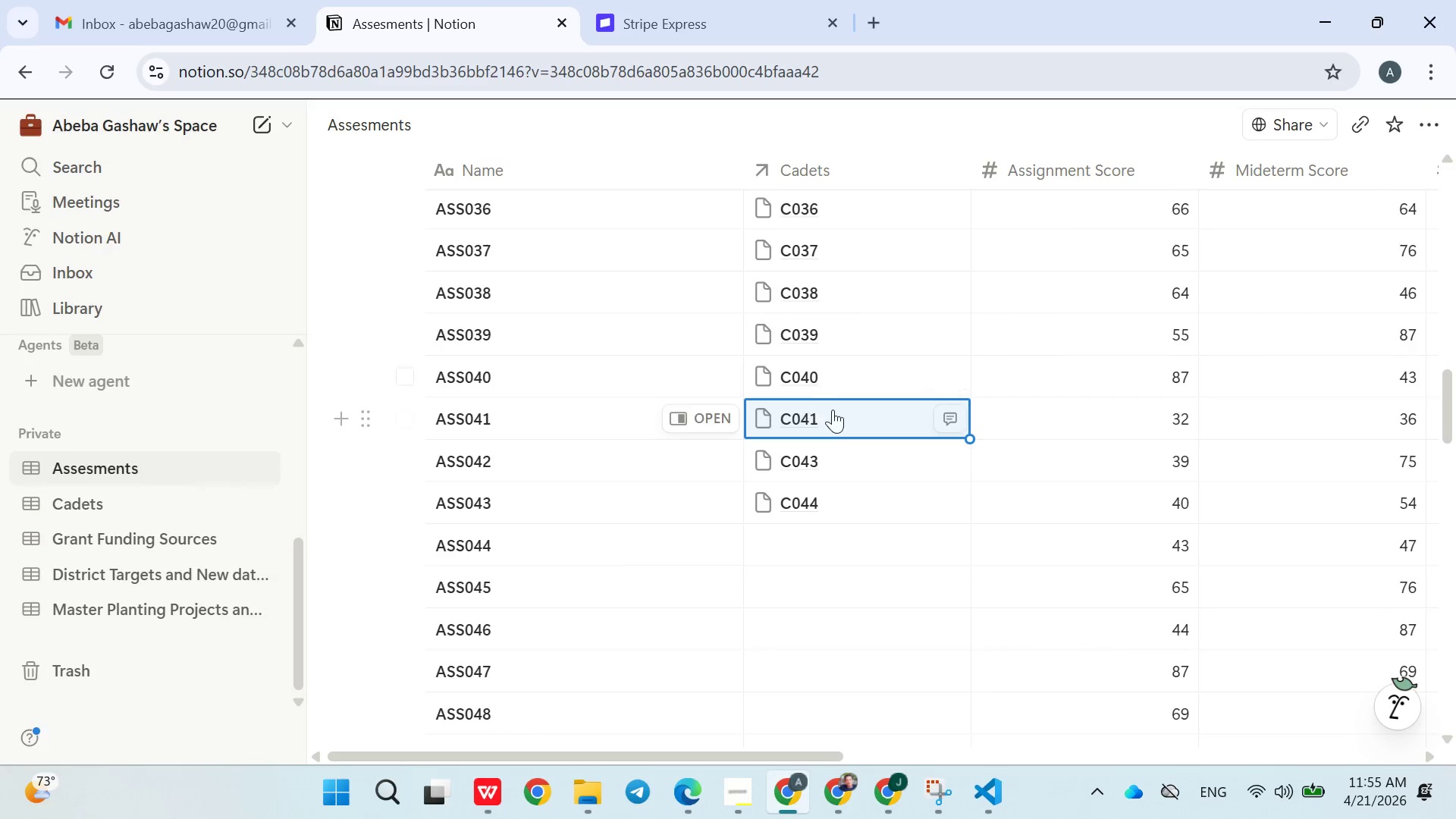 
left_click([823, 450])
 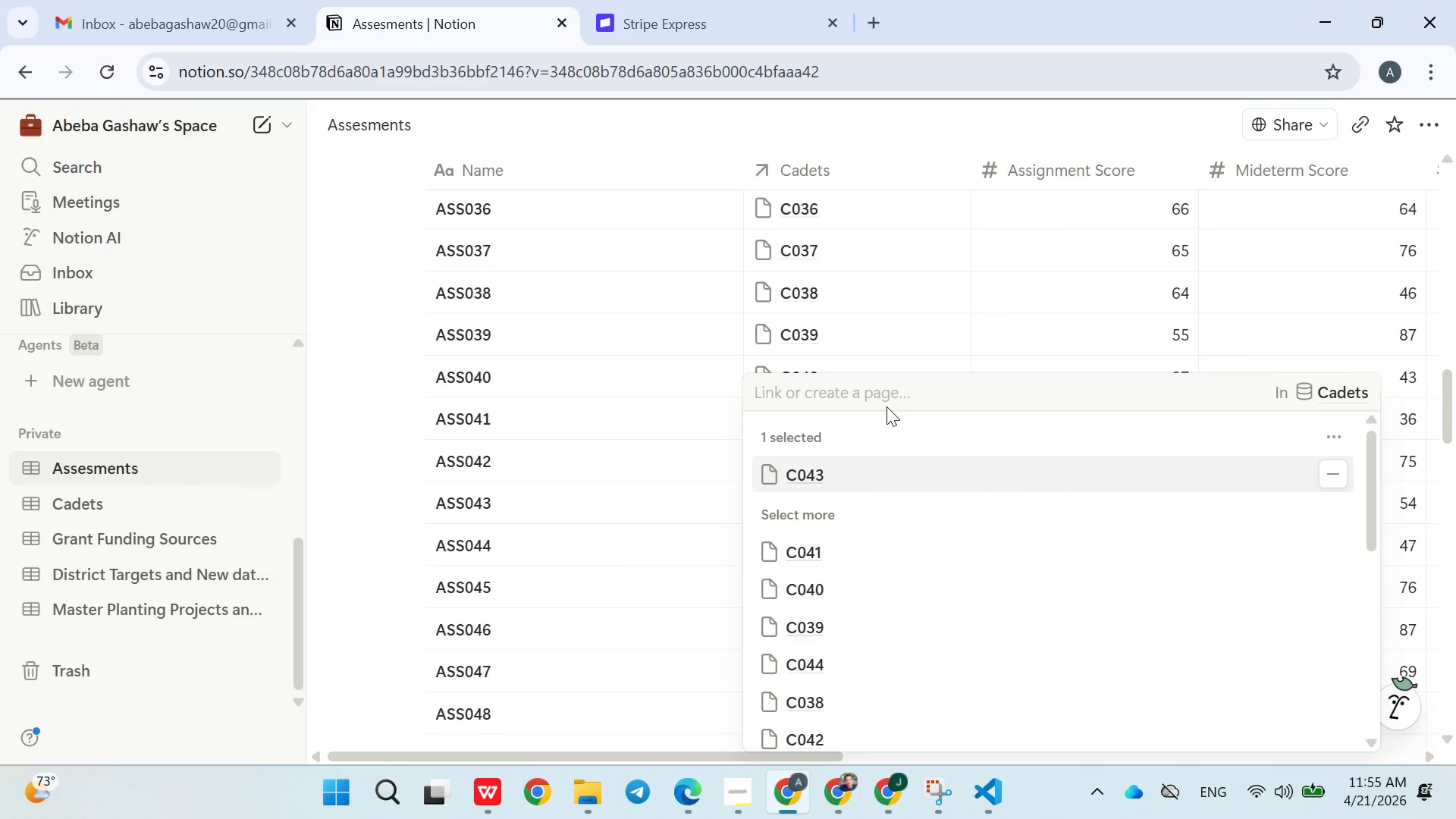 
type(C042)
 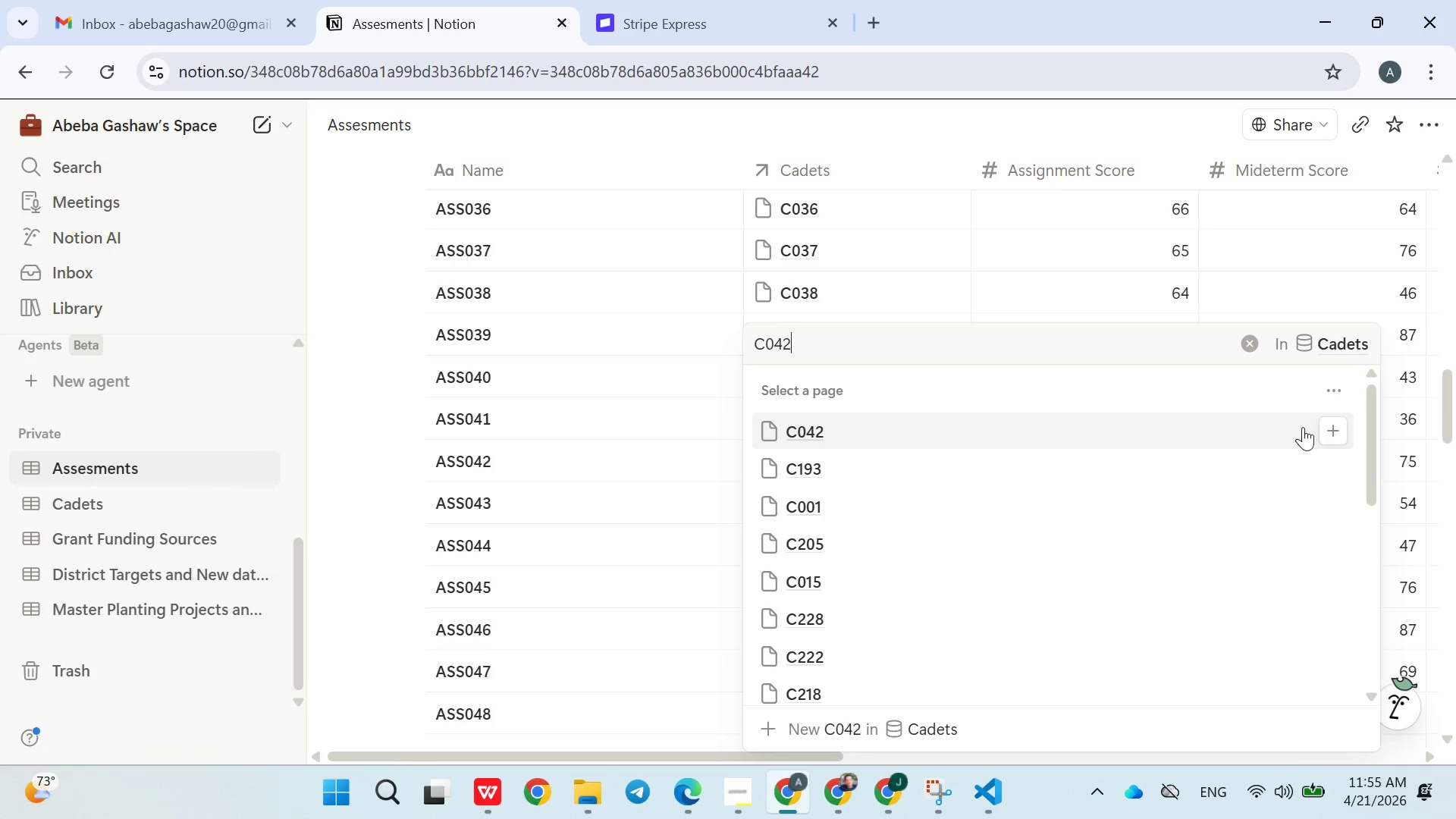 
left_click([1328, 430])
 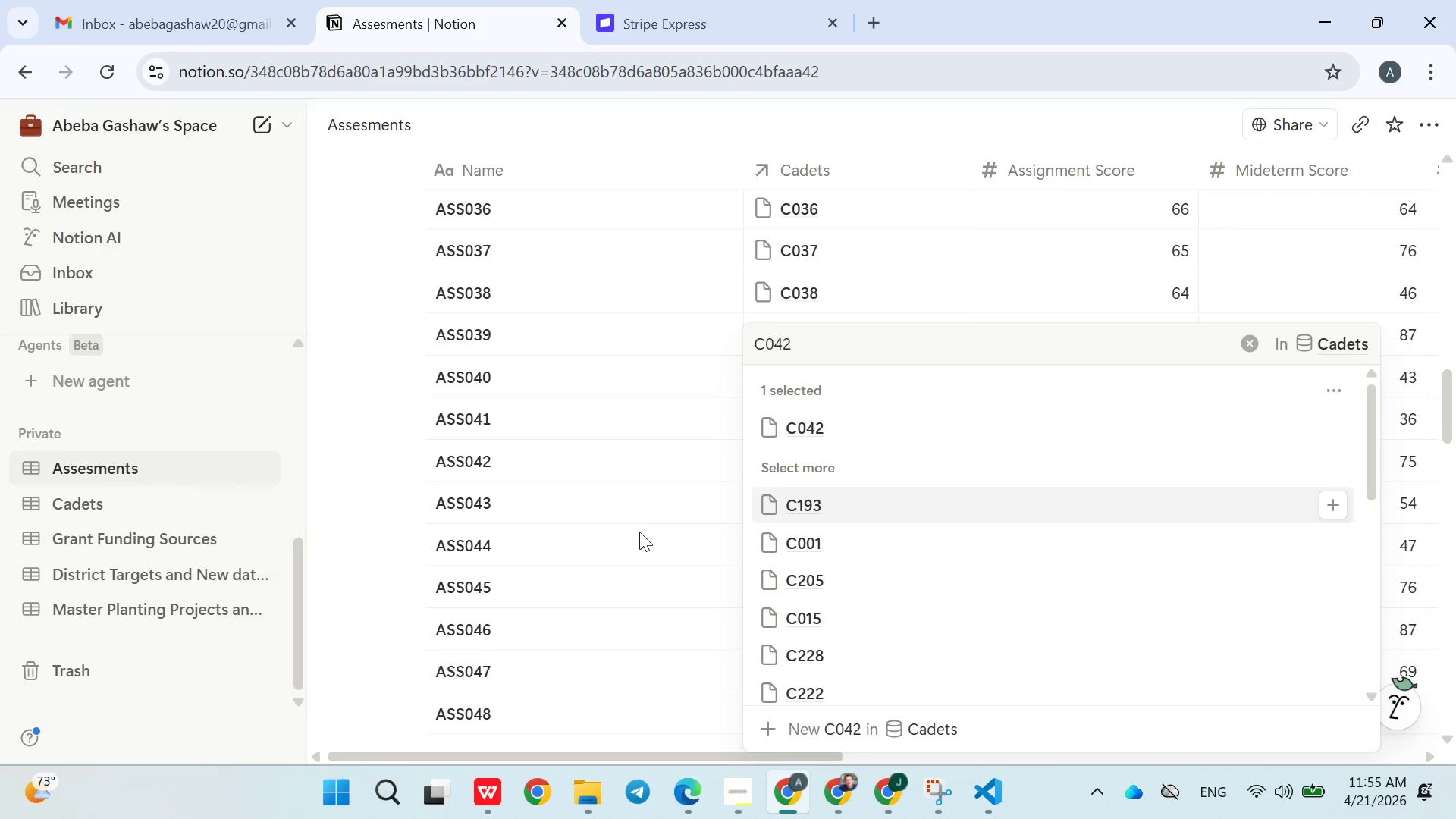 
left_click([628, 535])
 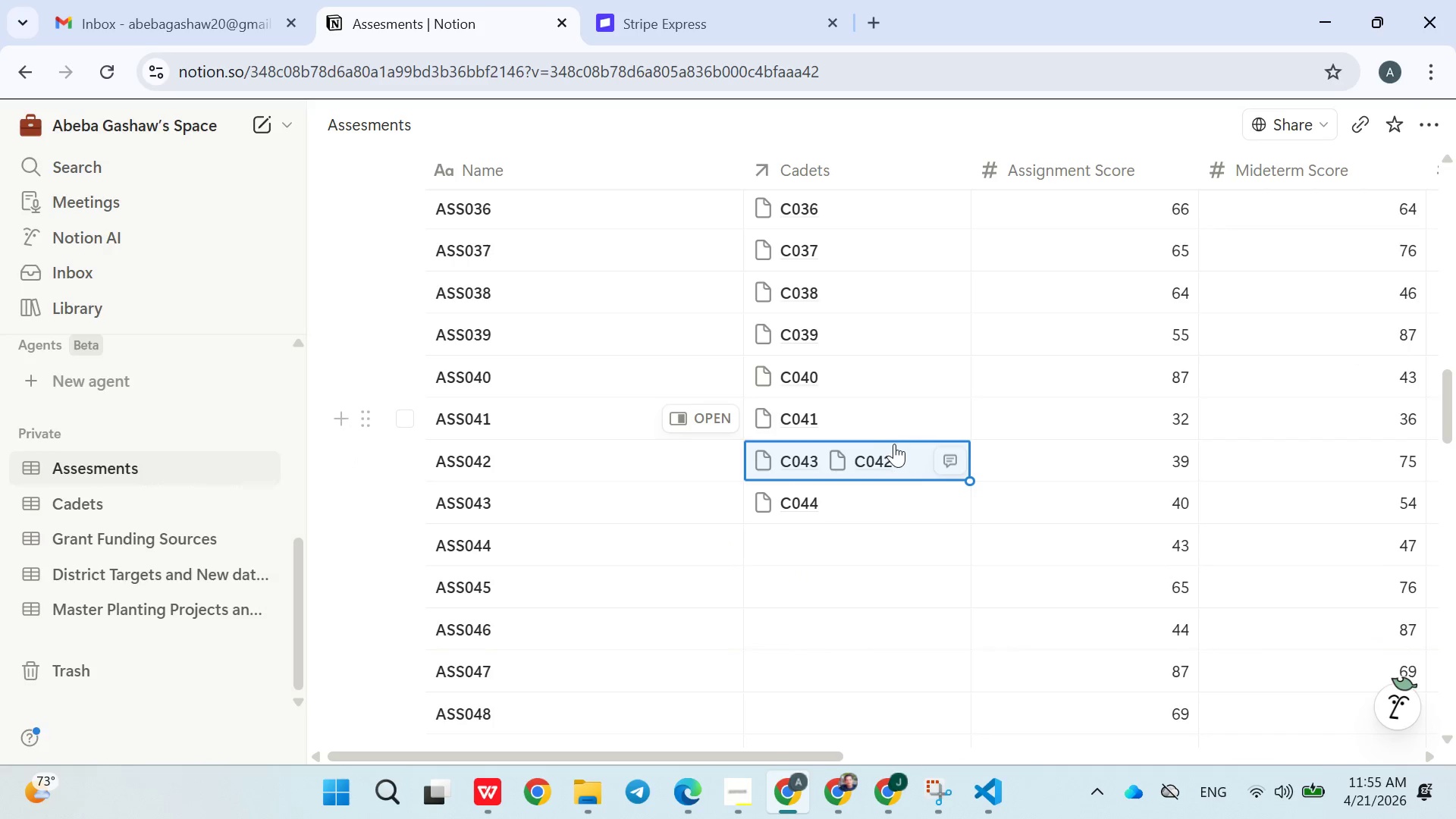 
left_click([894, 446])
 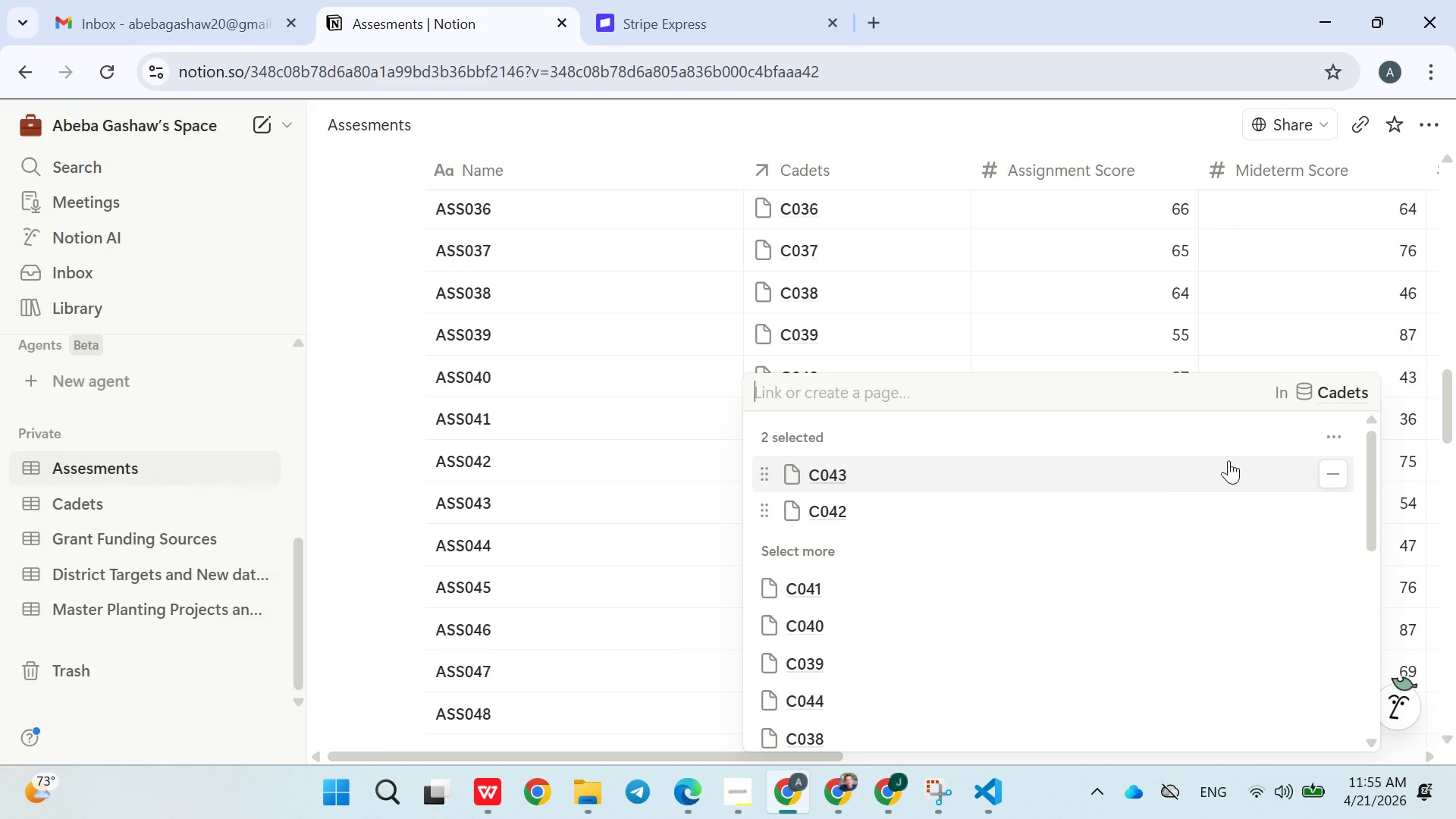 
left_click([1335, 479])
 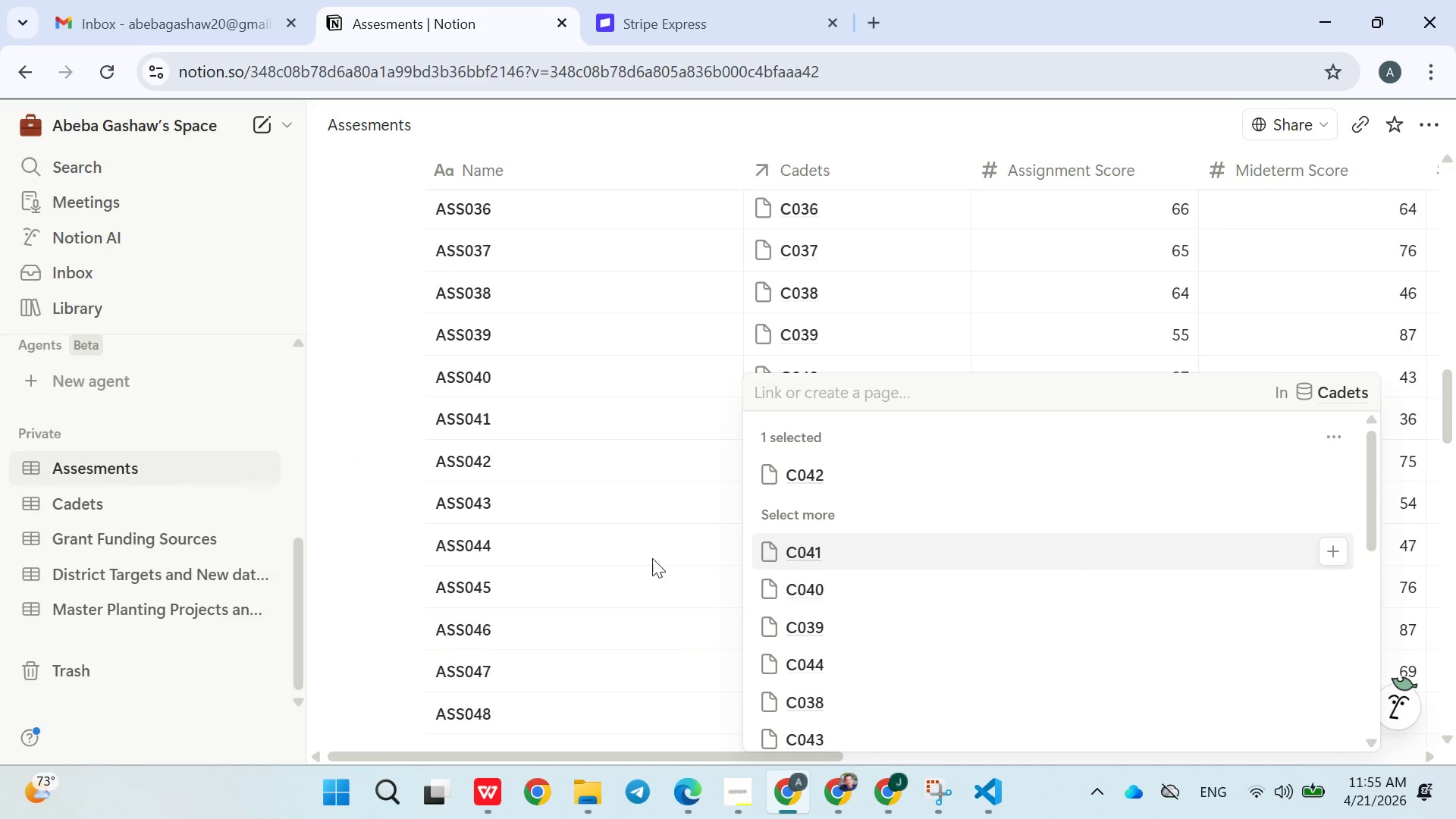 
left_click([650, 558])
 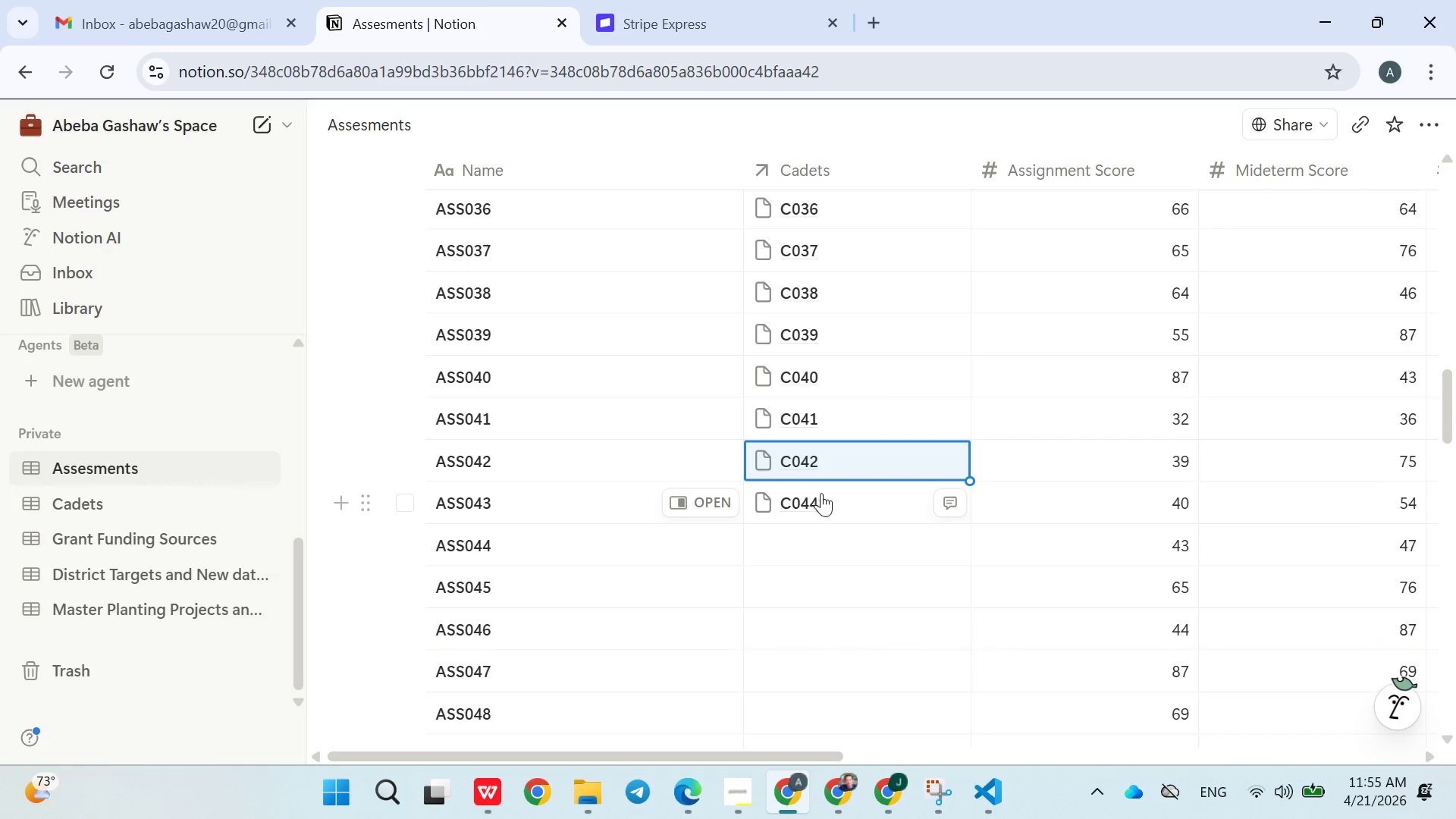 
left_click([836, 495])
 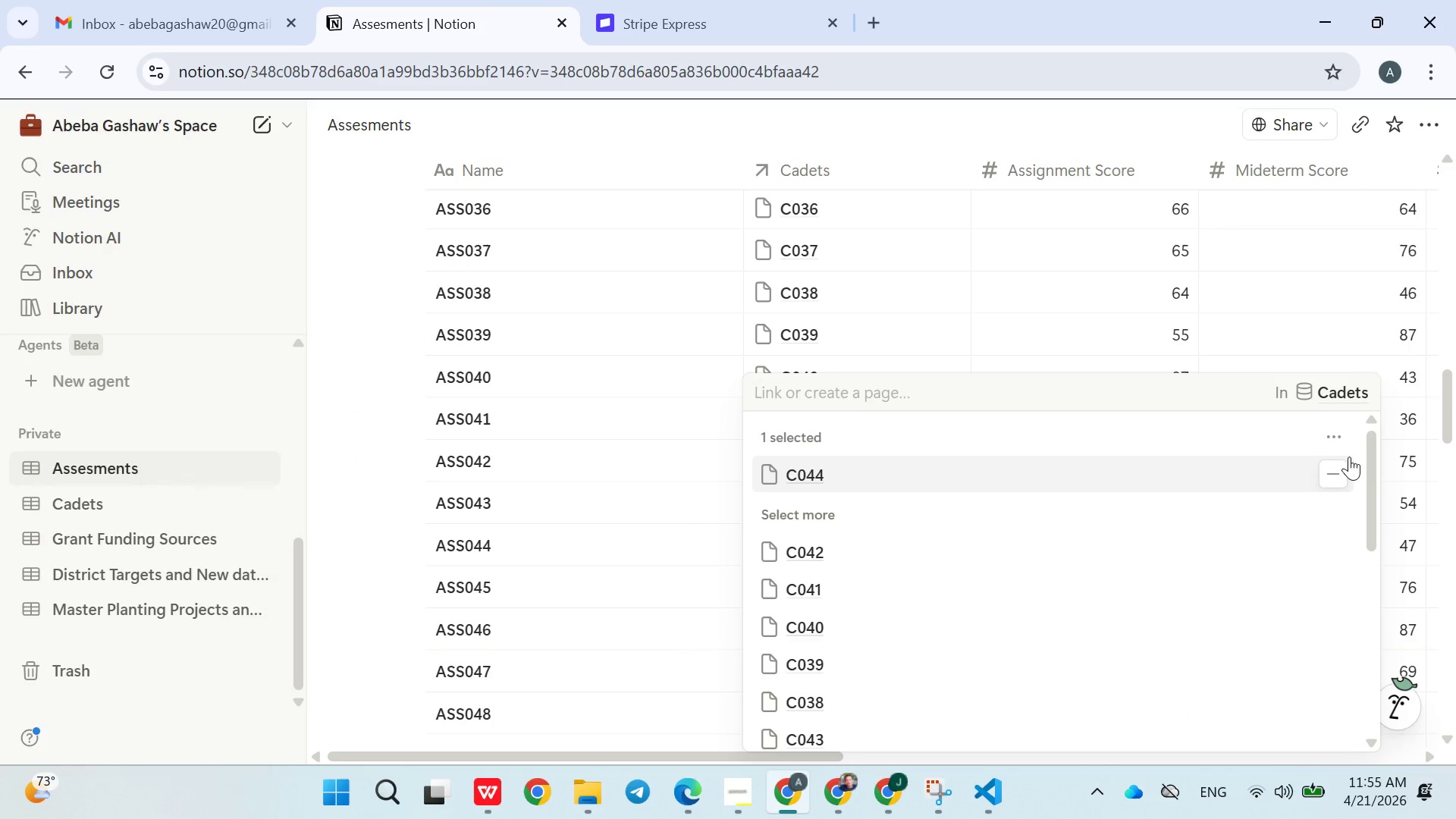 
left_click([1345, 459])
 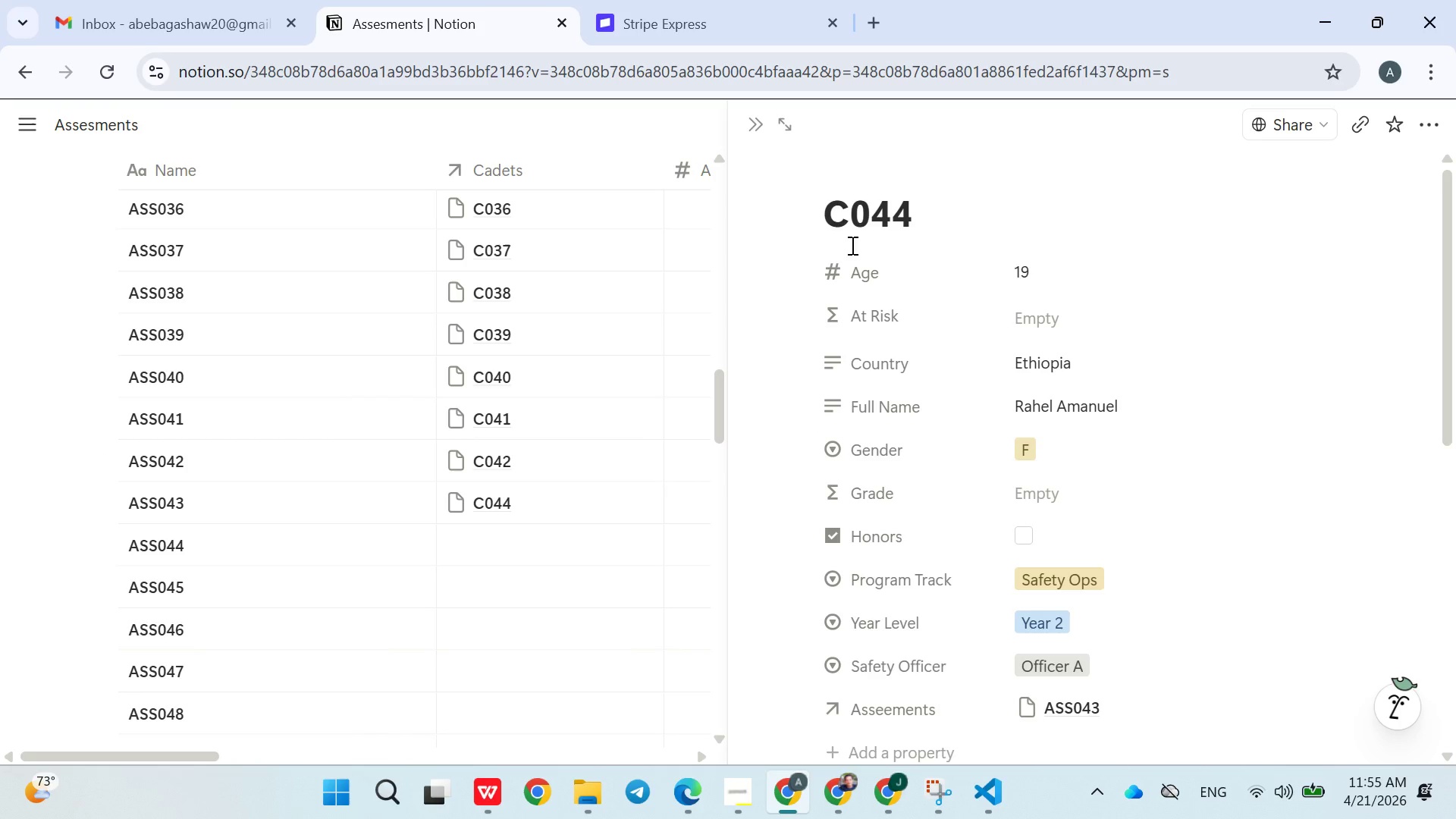 
left_click([623, 512])
 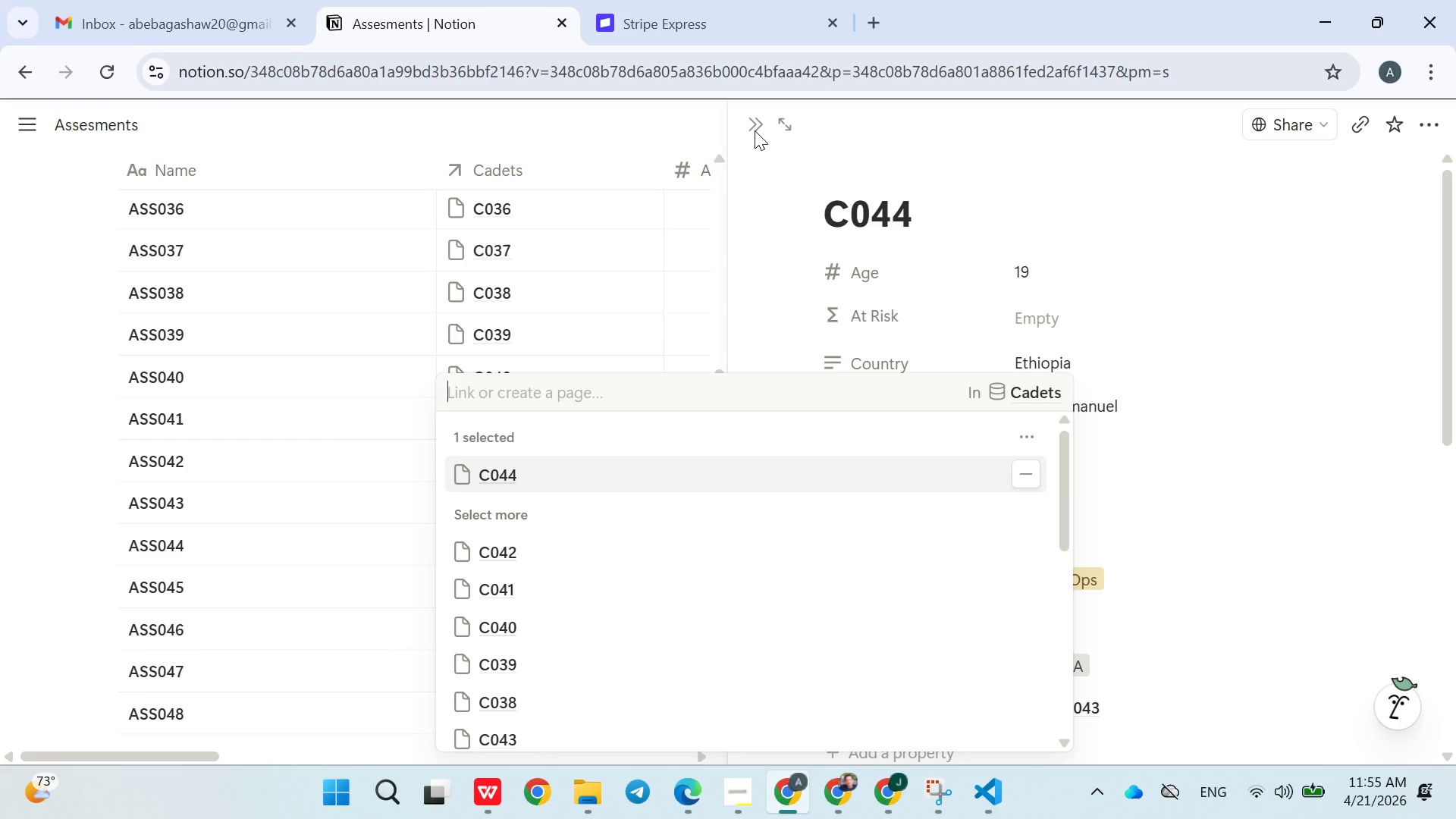 
double_click([755, 130])
 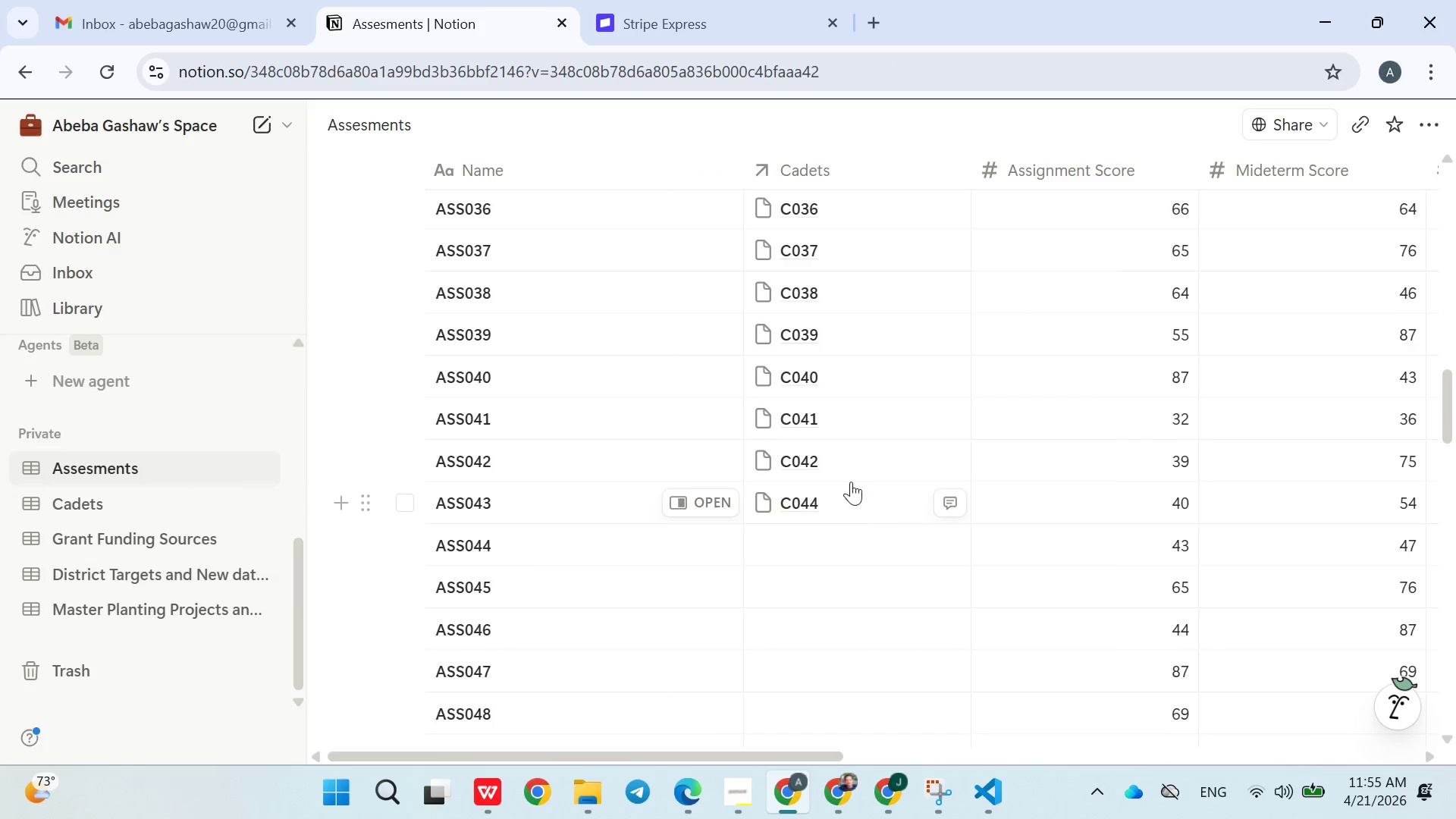 
left_click([851, 491])
 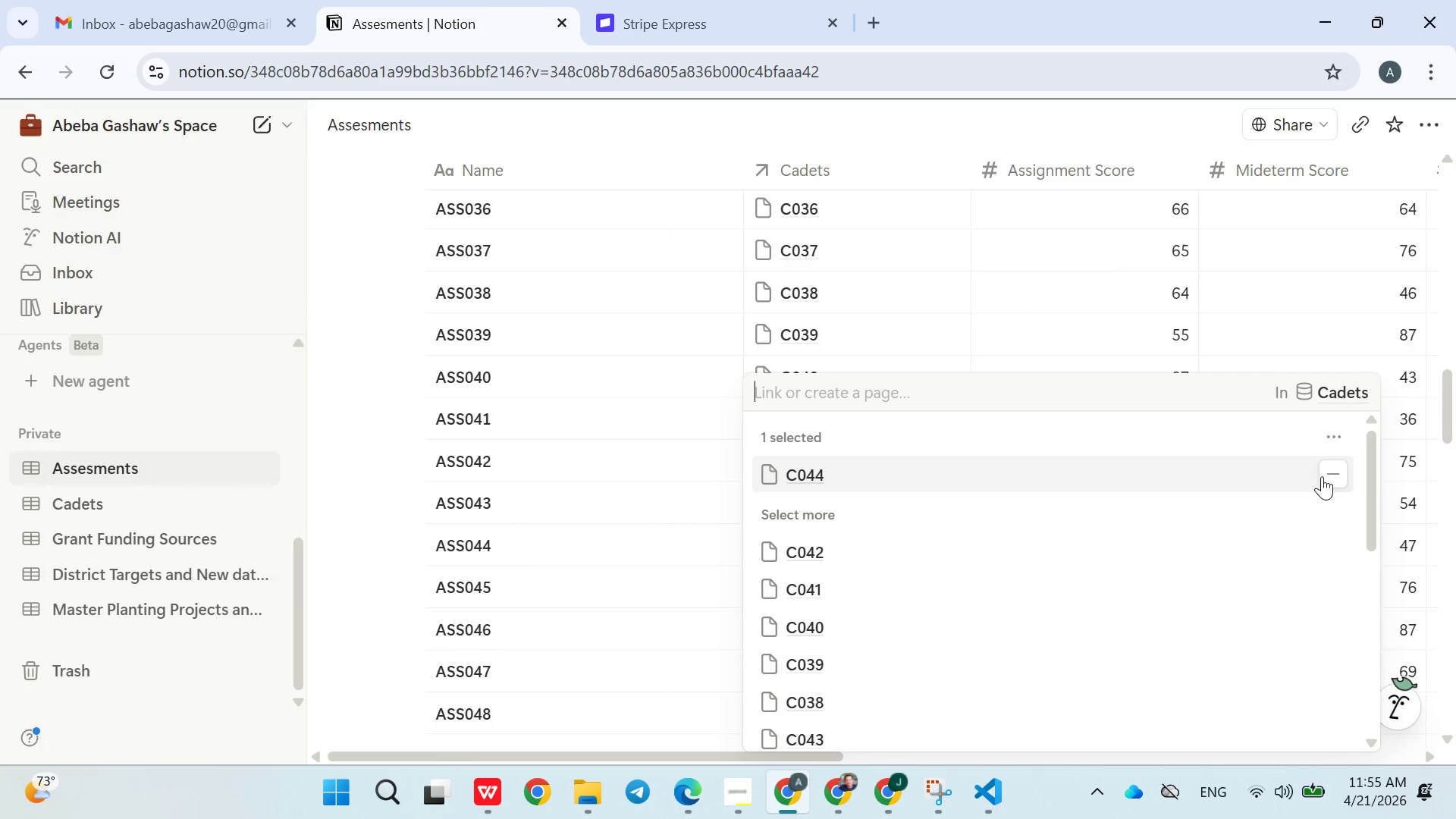 
left_click([1337, 477])
 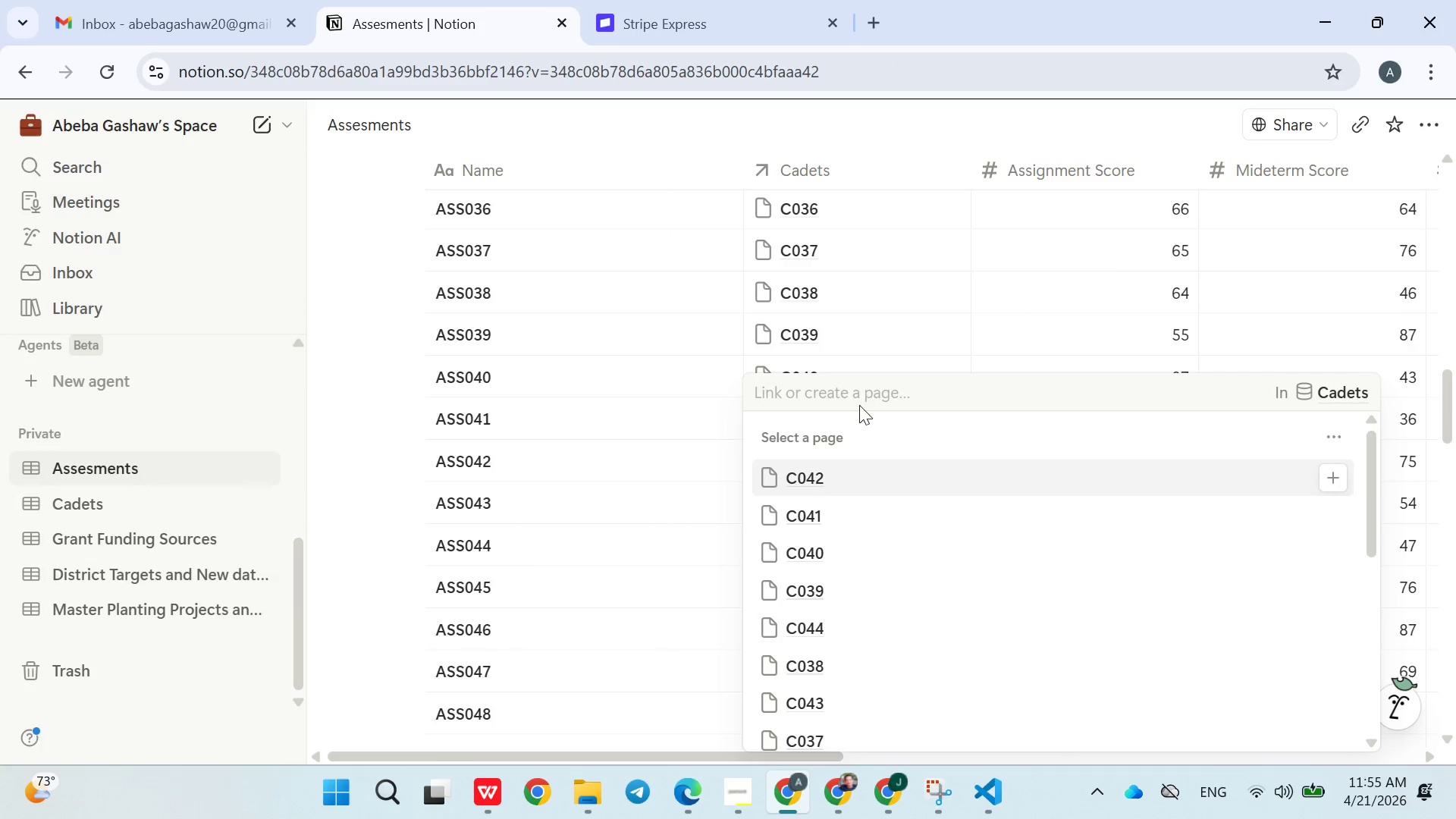 
left_click([858, 406])
 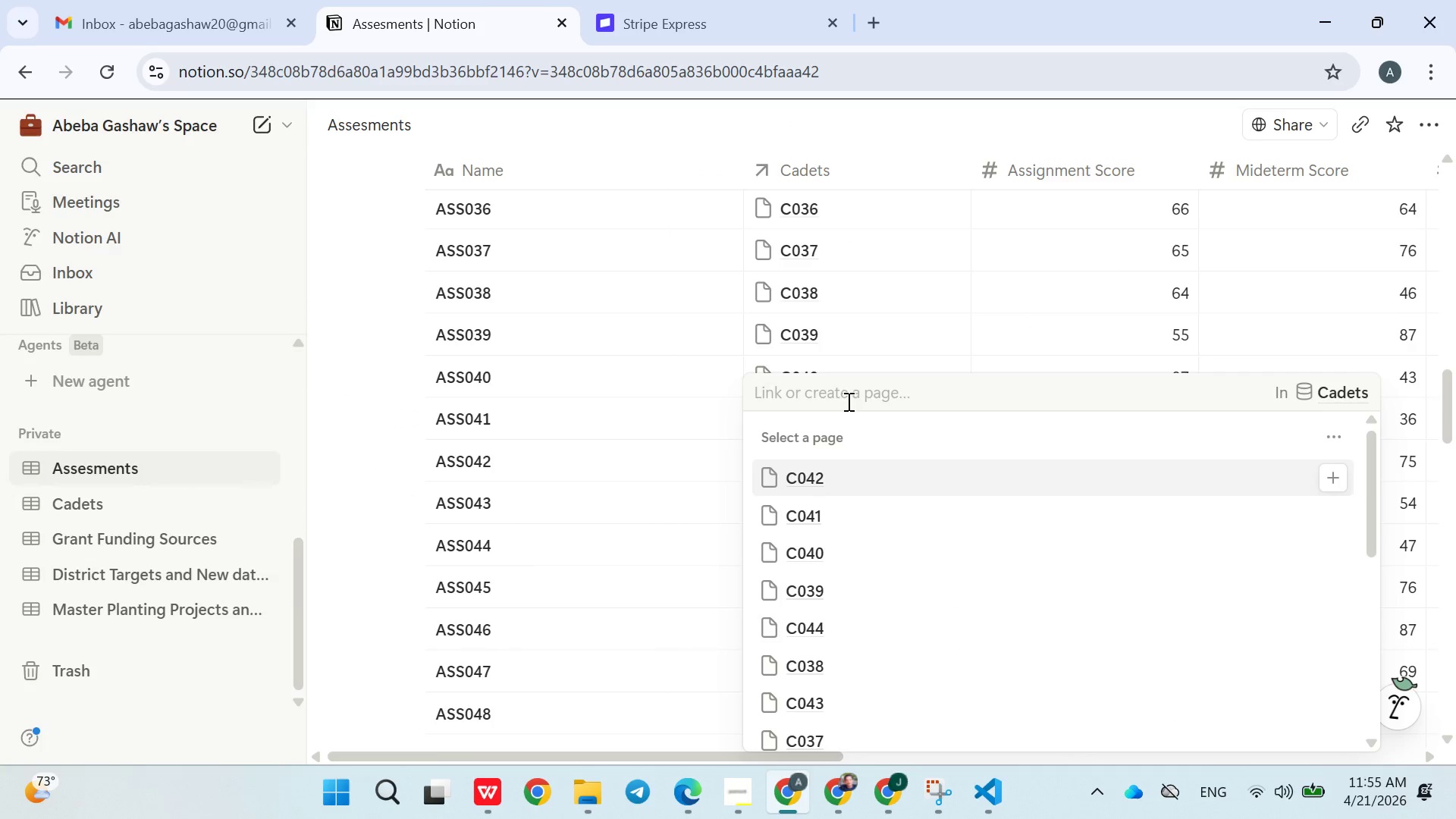 
left_click([847, 401])
 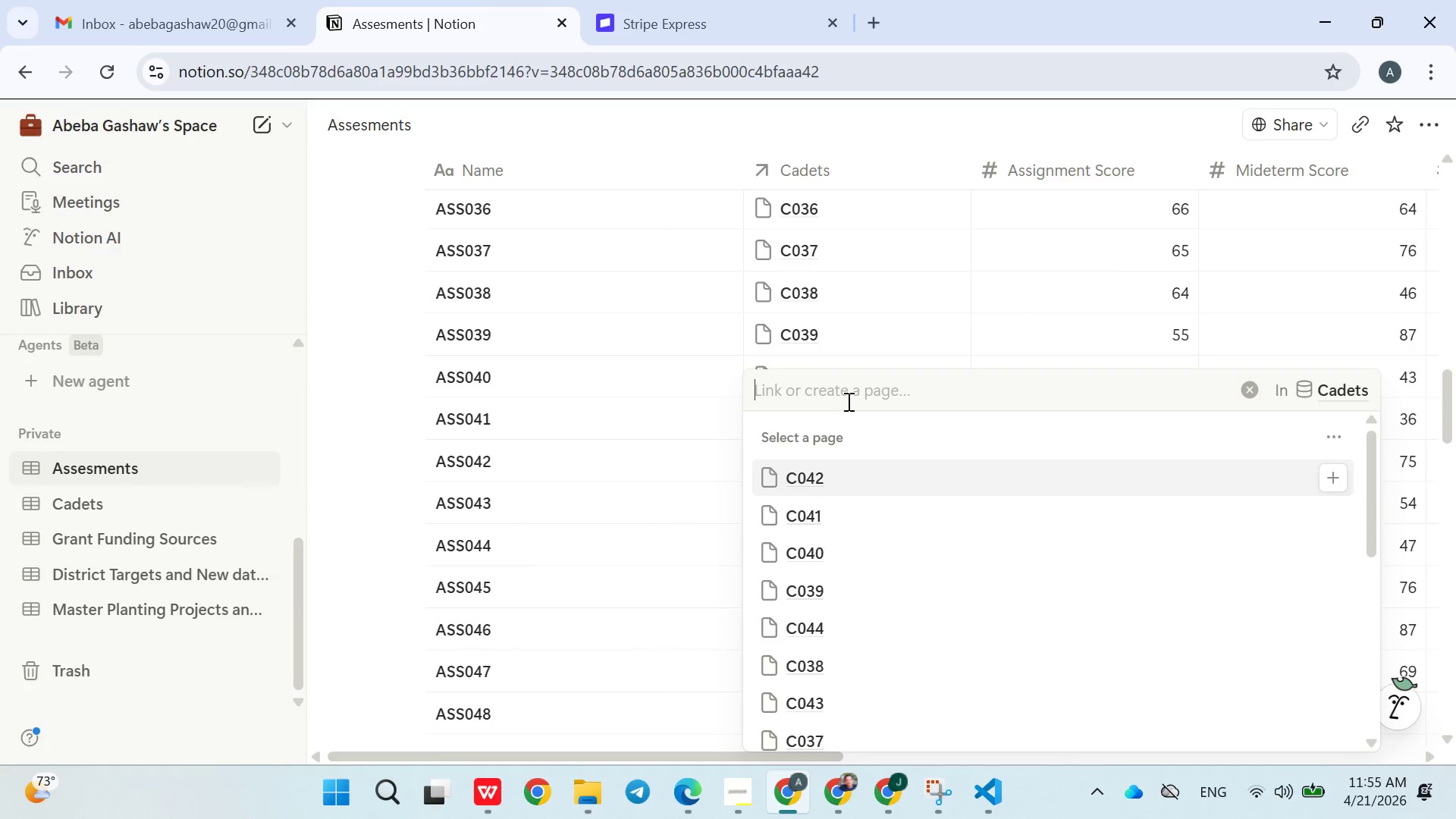 
type(C043)
 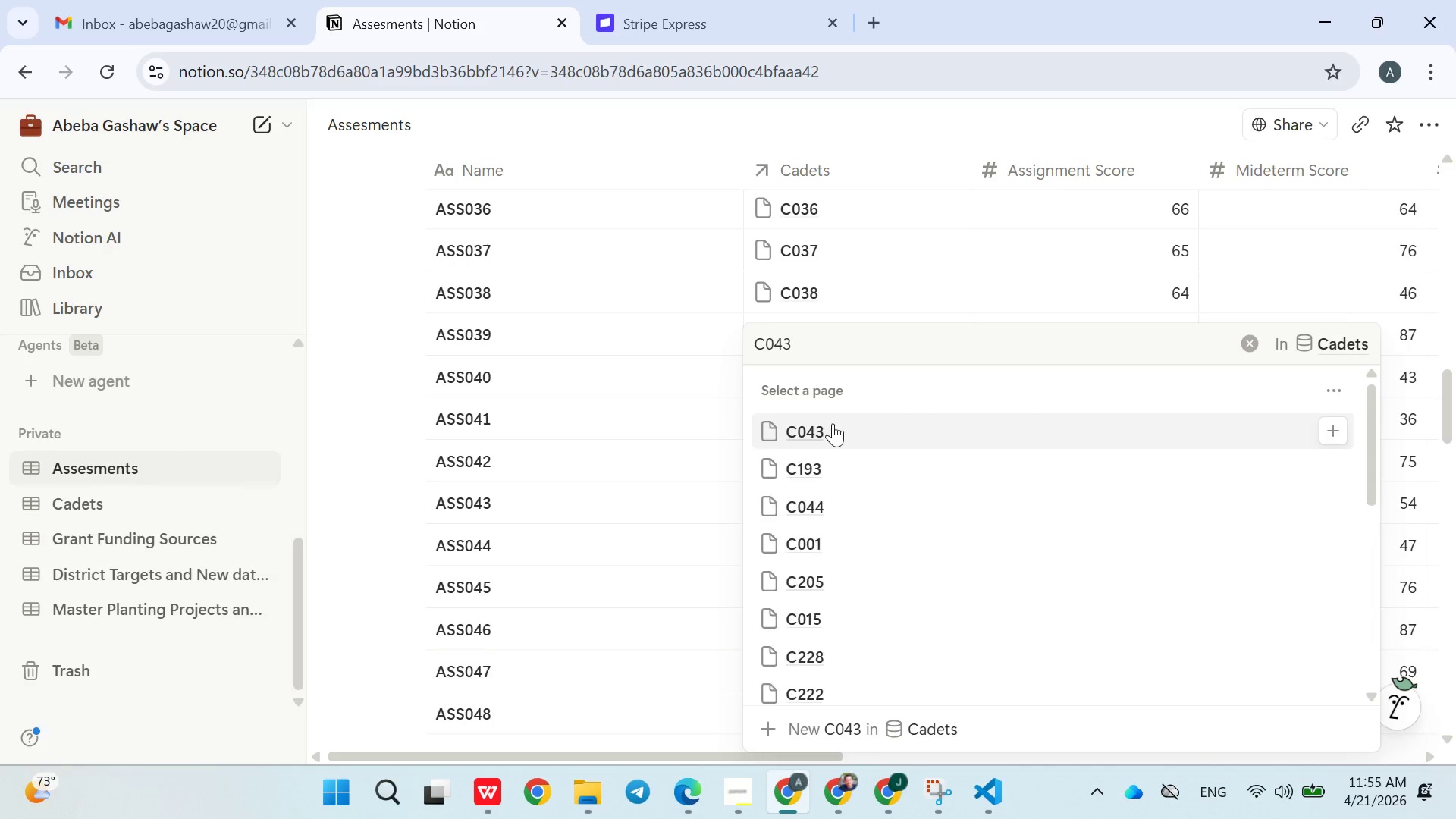 
left_click([832, 426])
 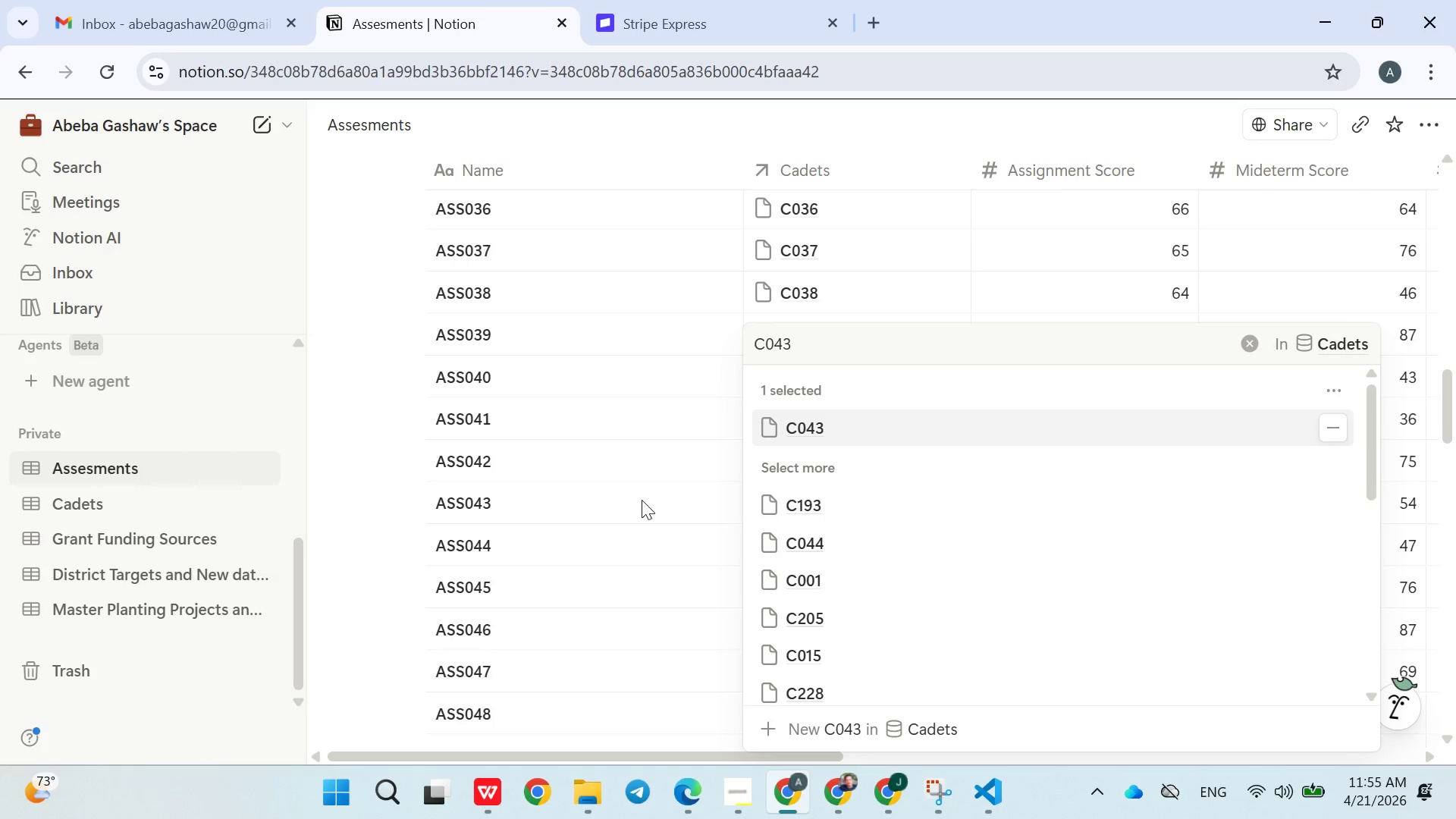 
left_click([639, 501])
 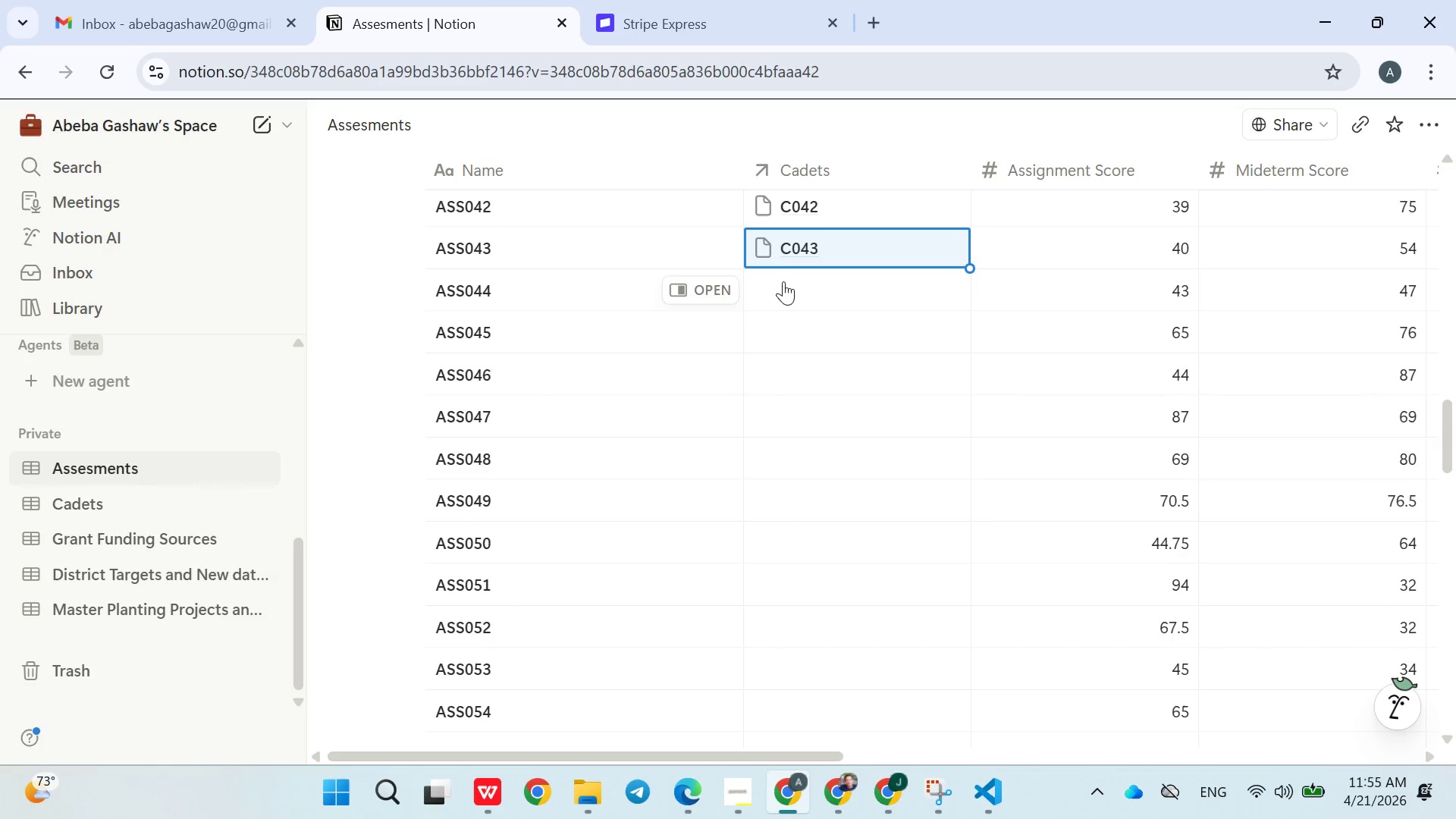 
left_click([775, 295])
 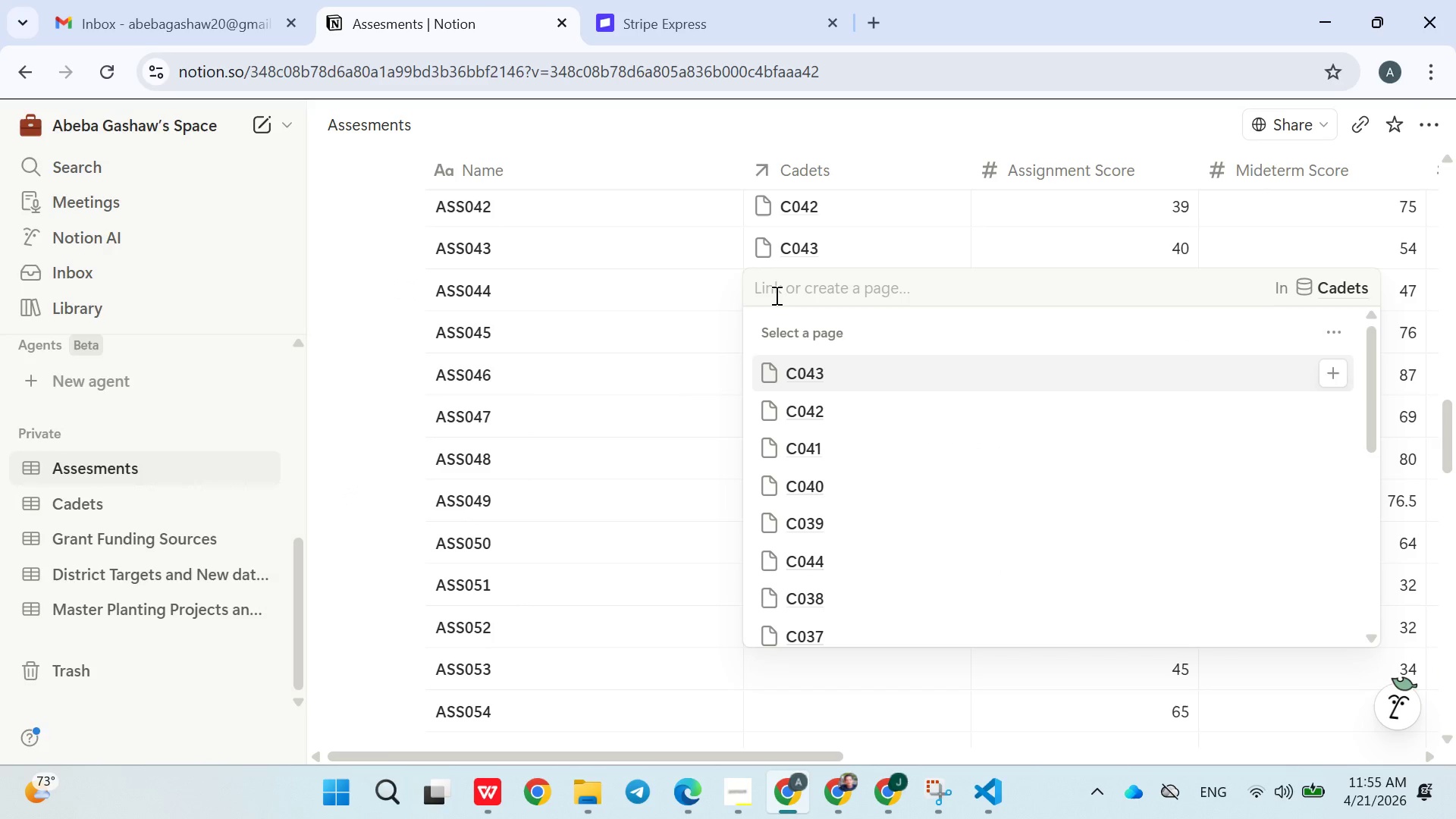 
type(C044)
 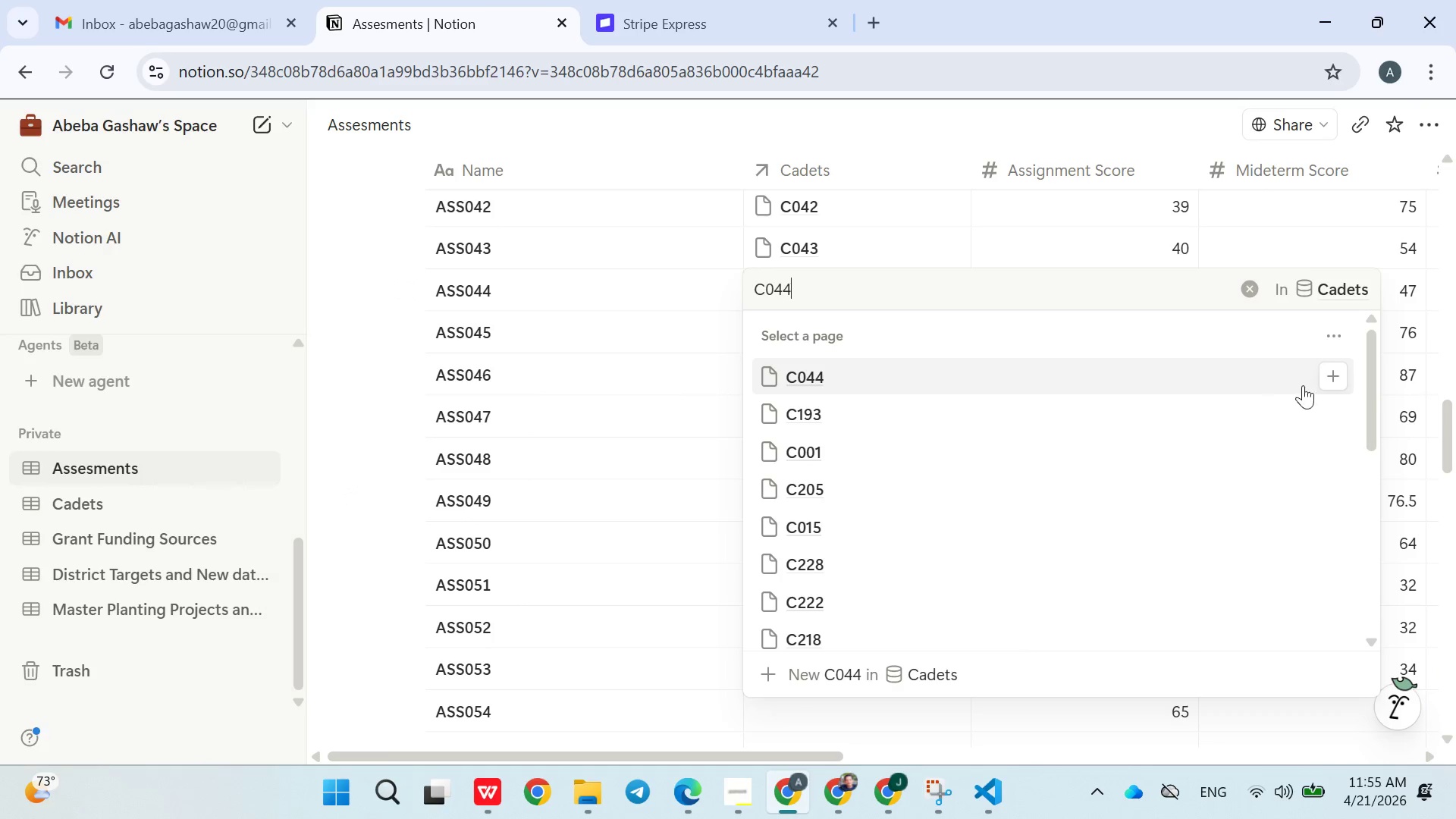 
left_click([1327, 385])
 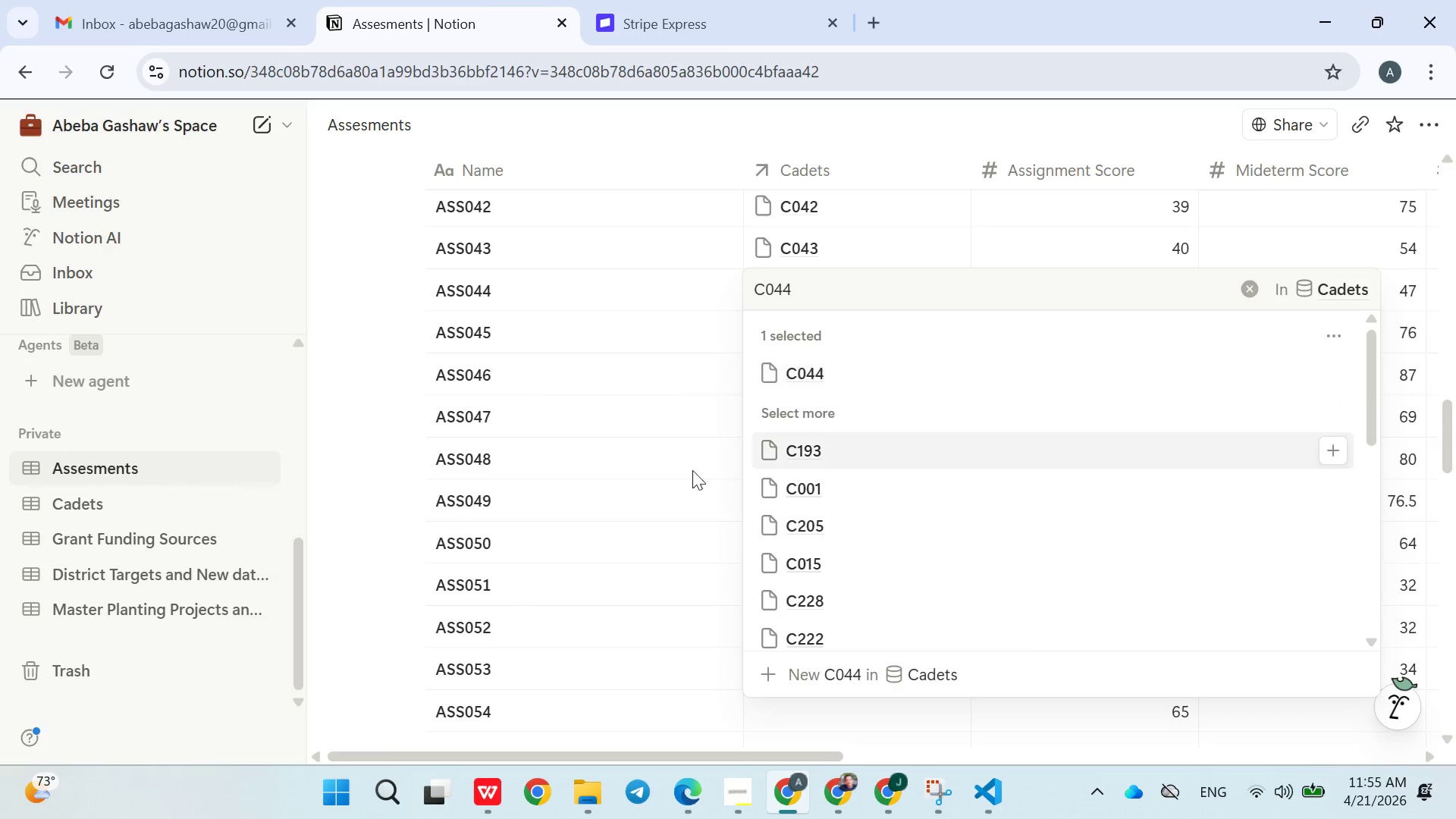 
left_click([641, 470])
 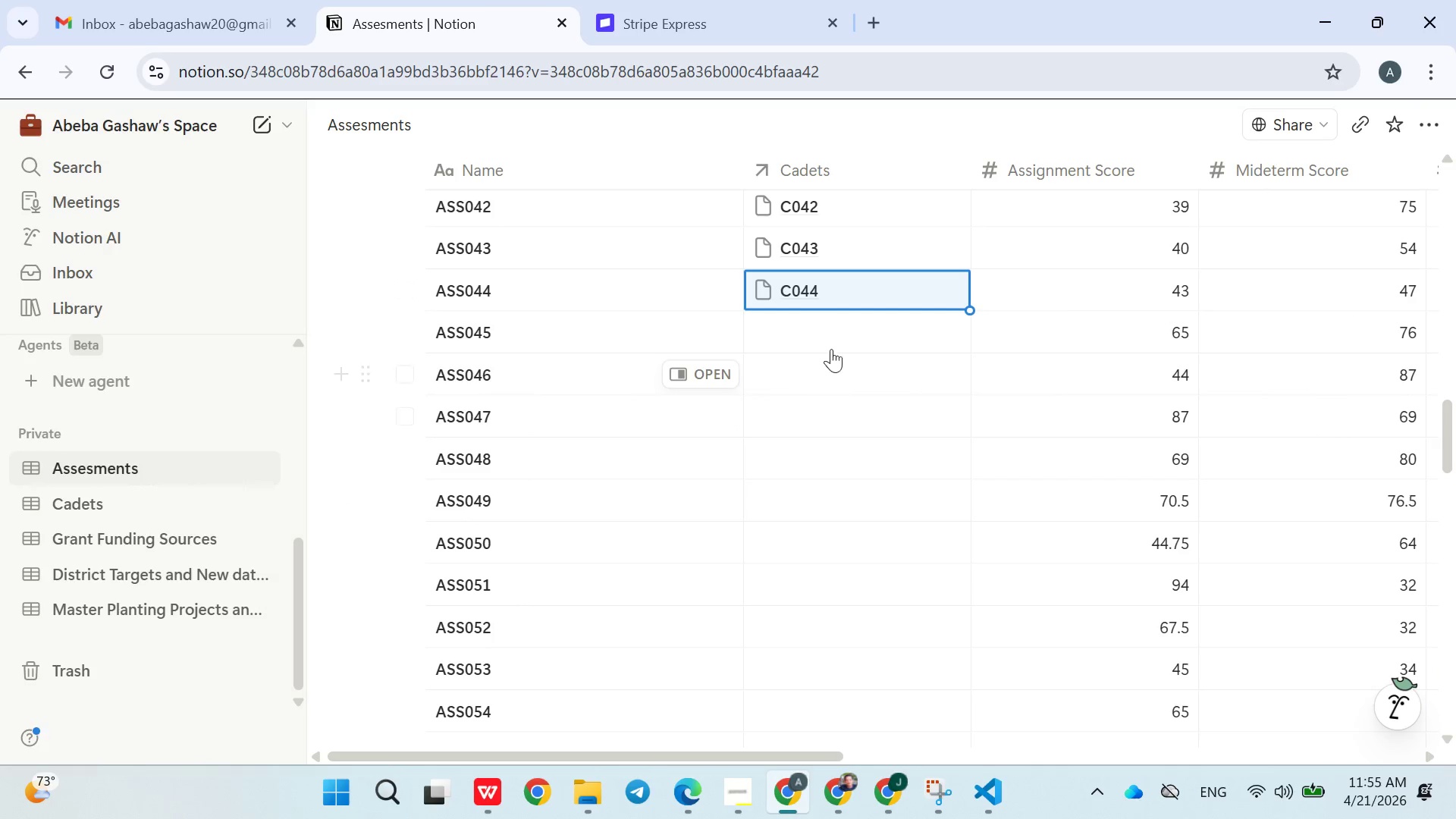 
left_click([822, 331])
 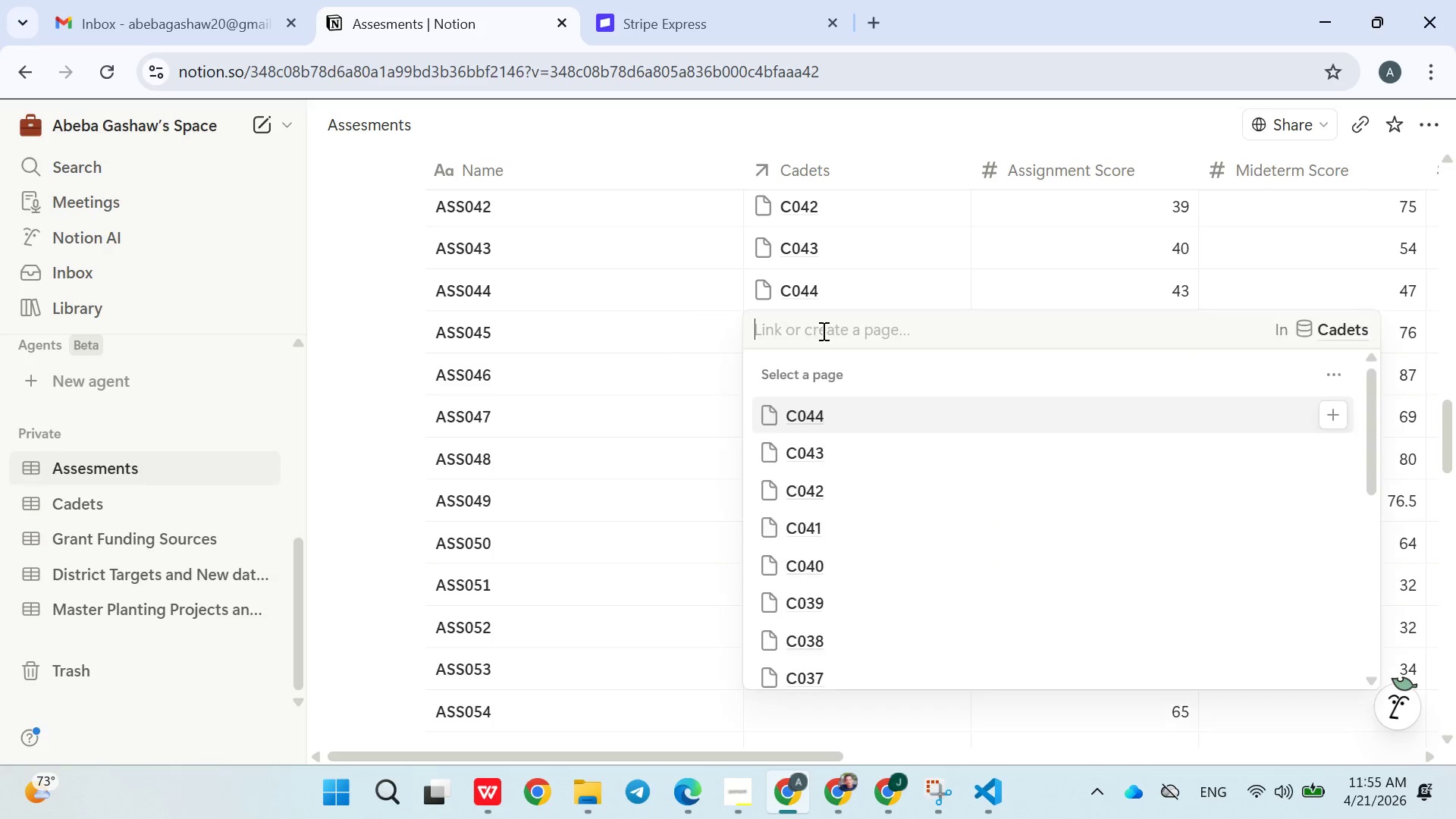 
type(C045)
 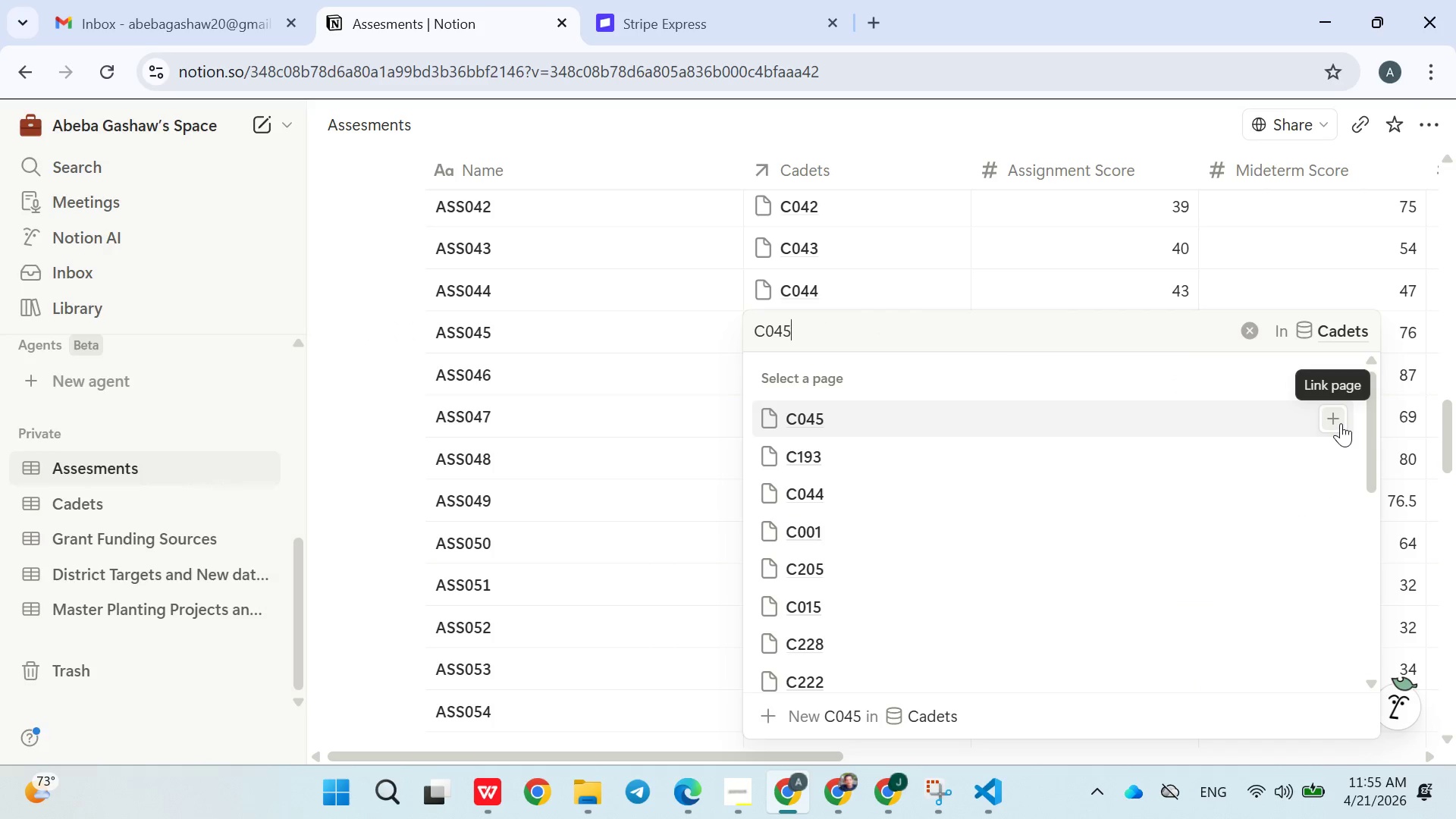 
left_click([1332, 424])
 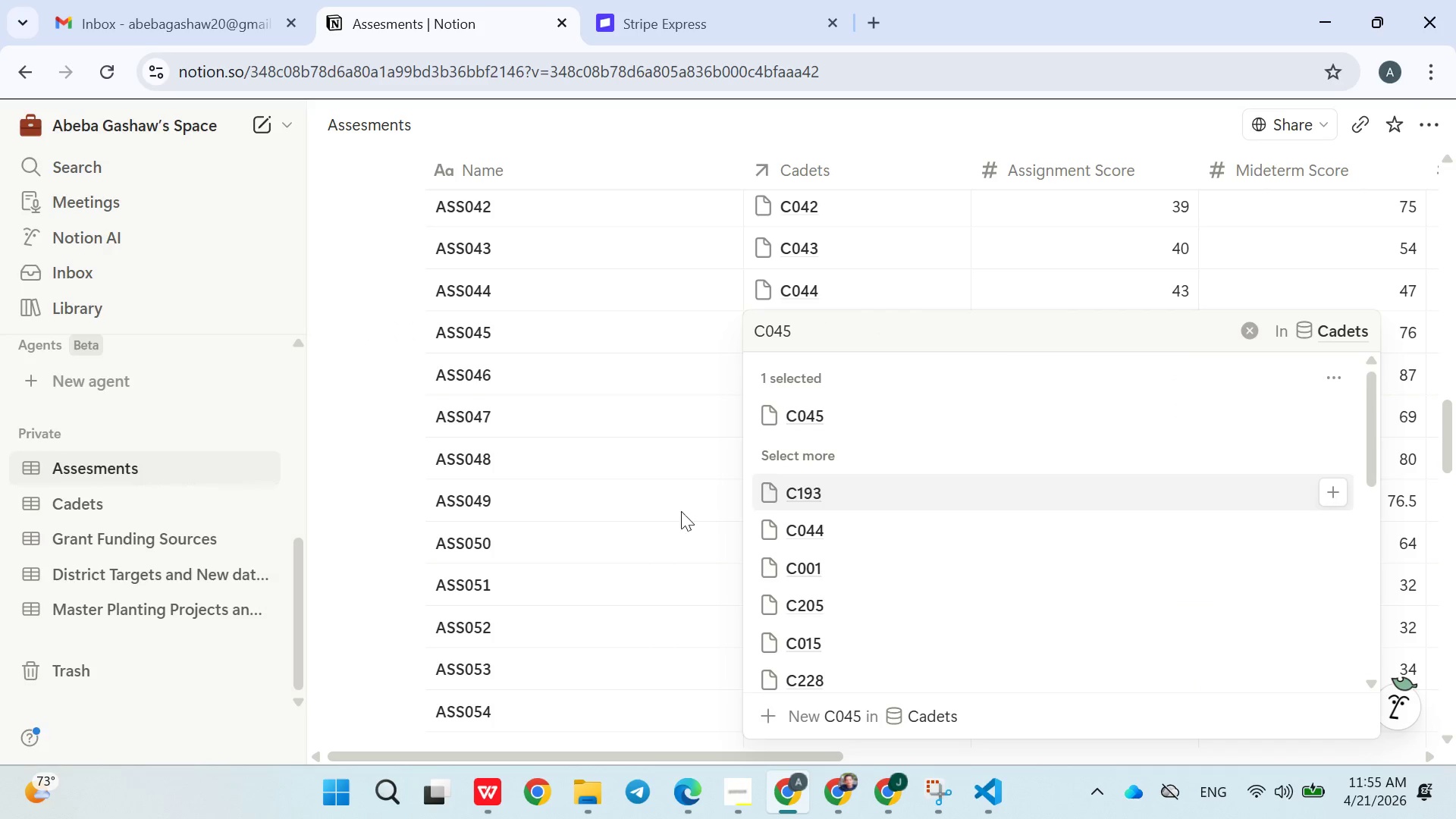 
left_click([615, 513])
 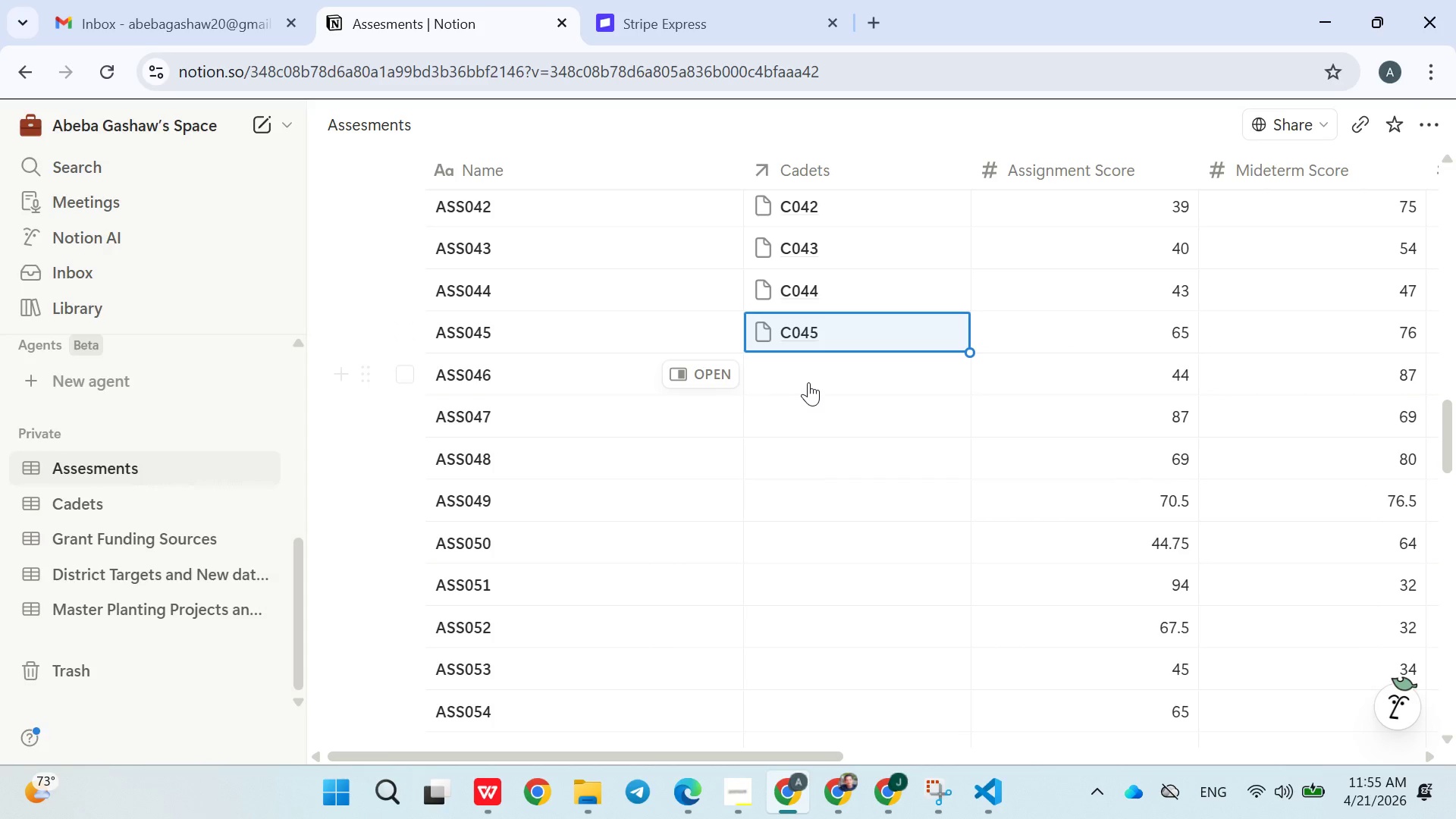 
left_click([810, 381])
 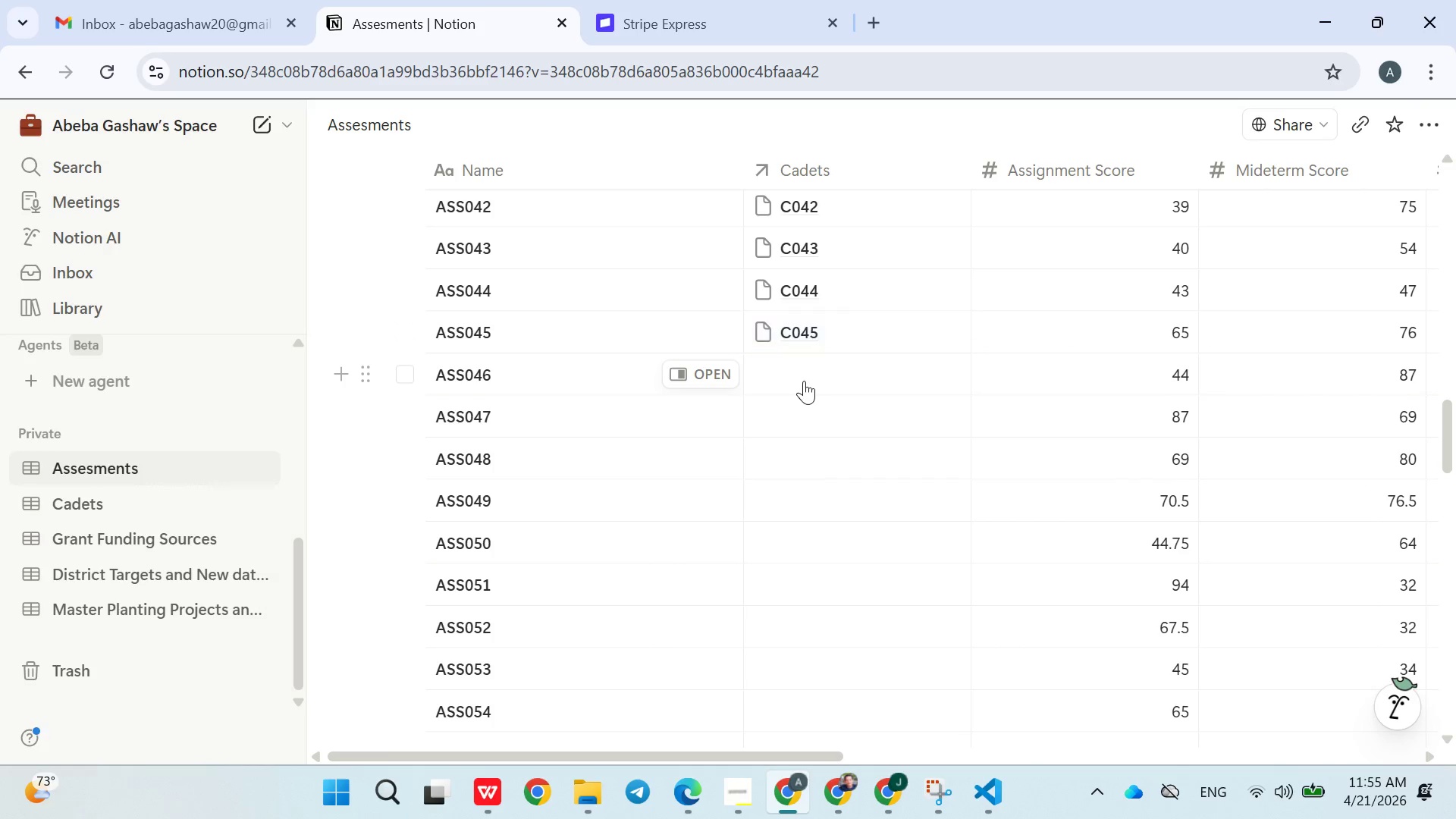 
left_click([799, 378])
 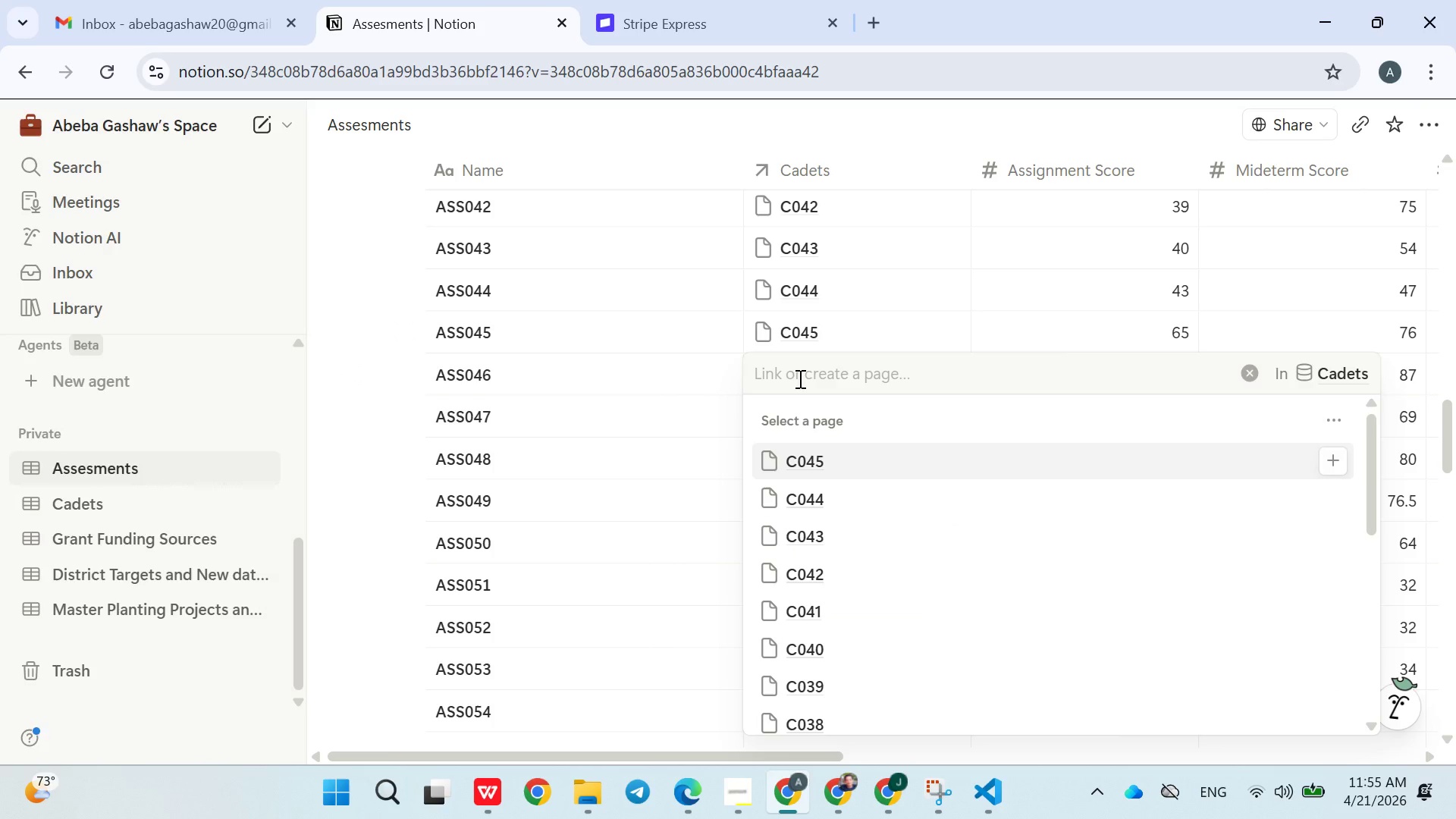 
type(C046)
 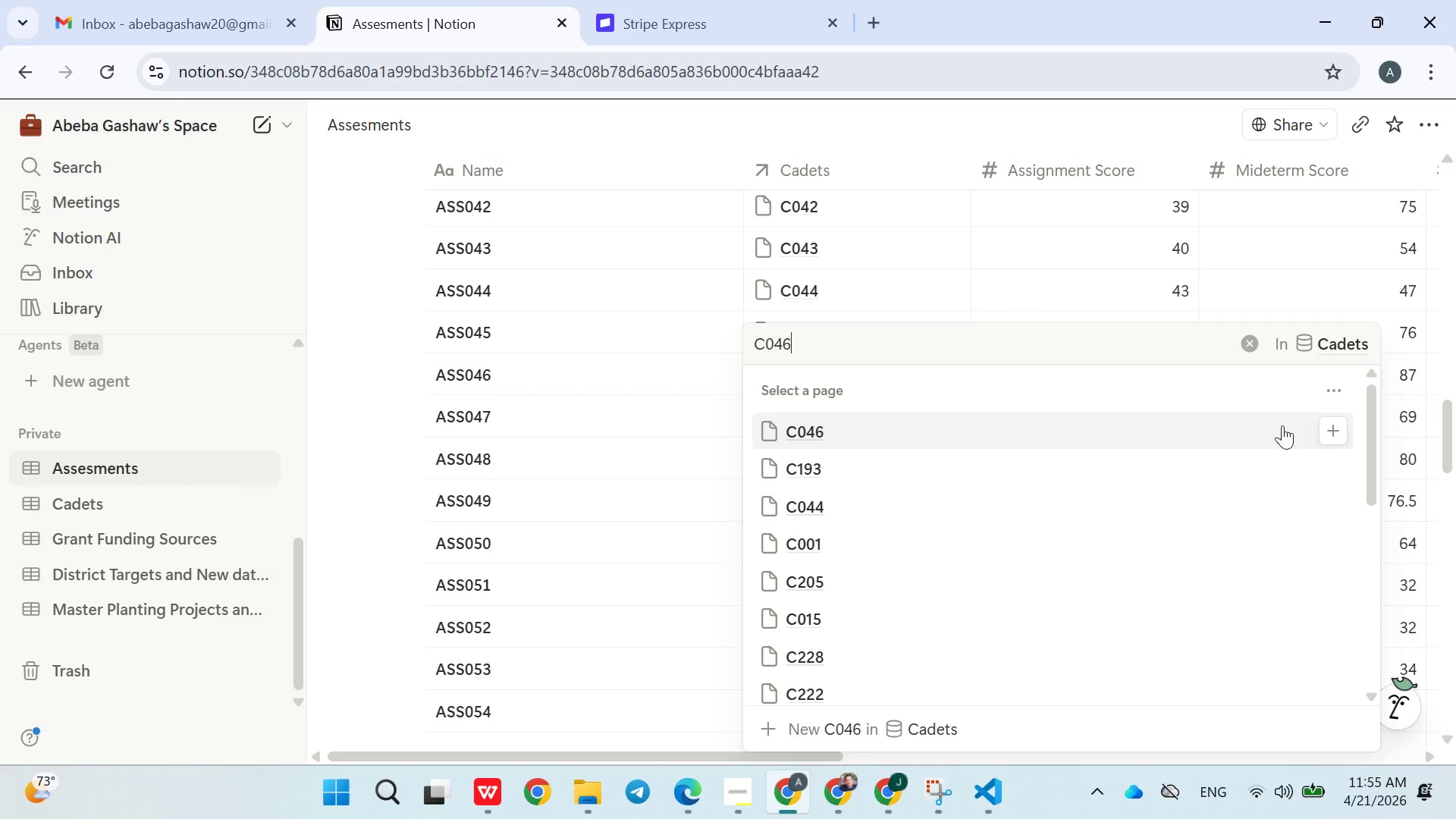 
left_click([1335, 434])
 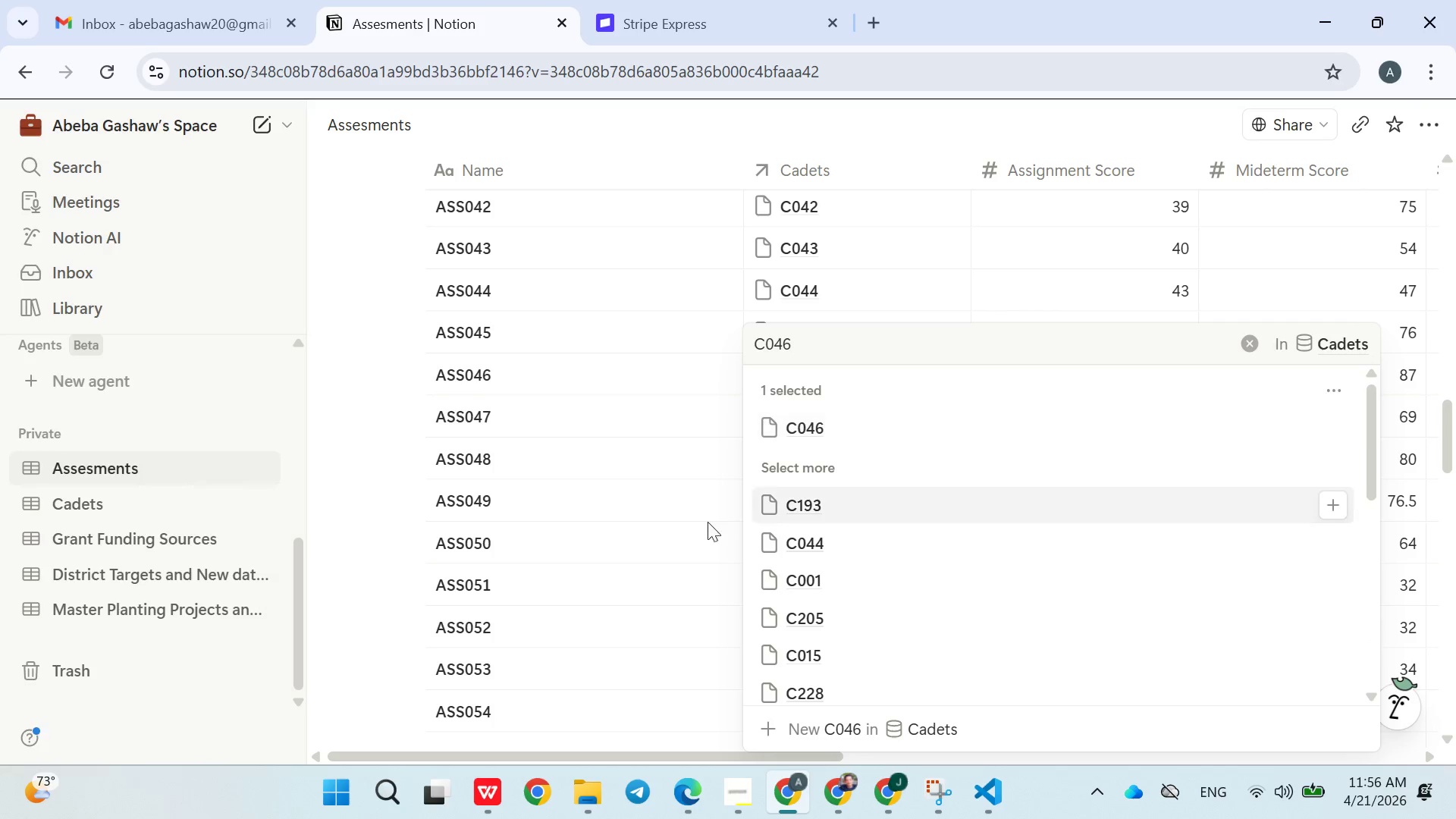 
left_click([640, 522])
 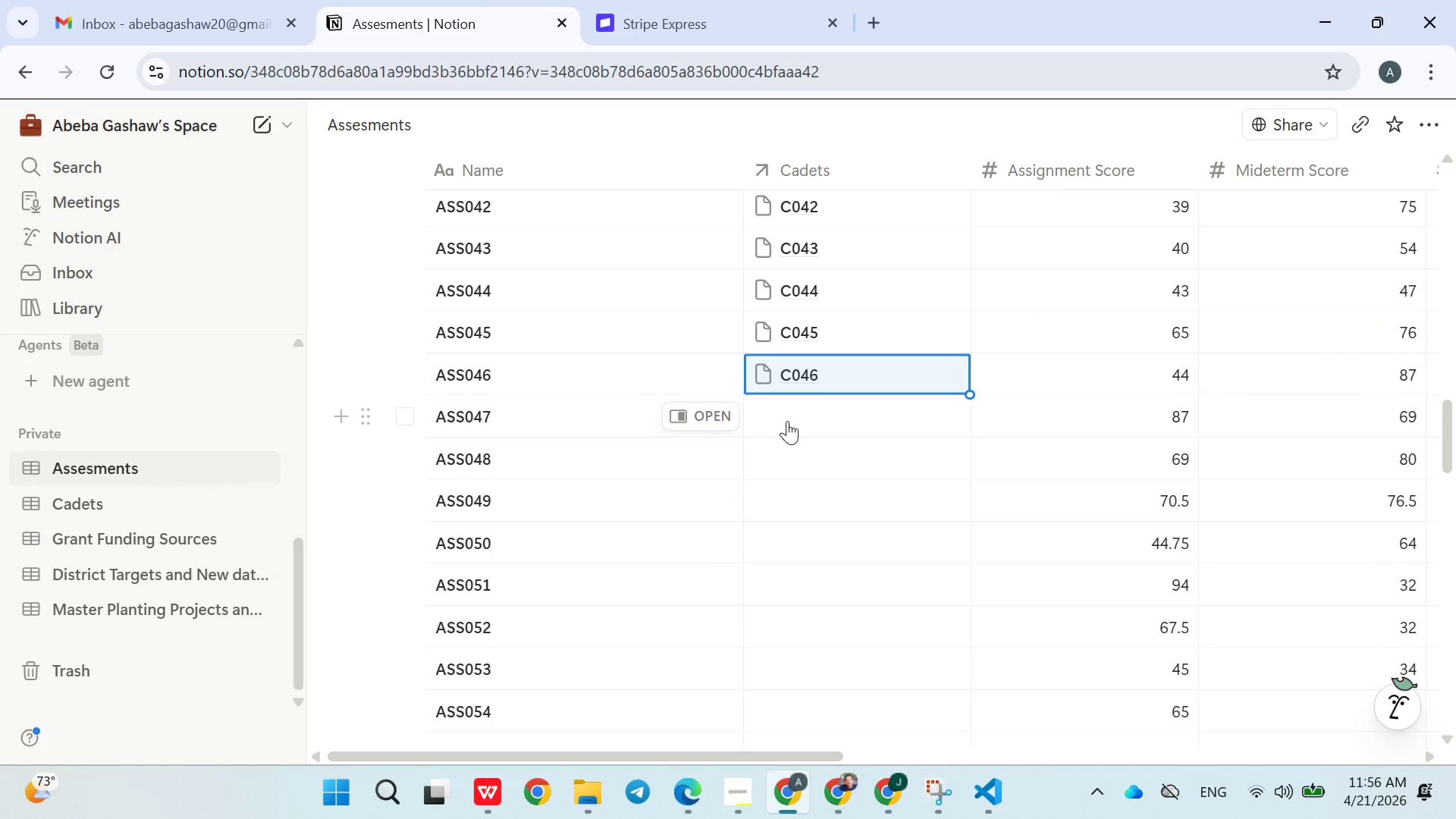 
left_click([799, 416])
 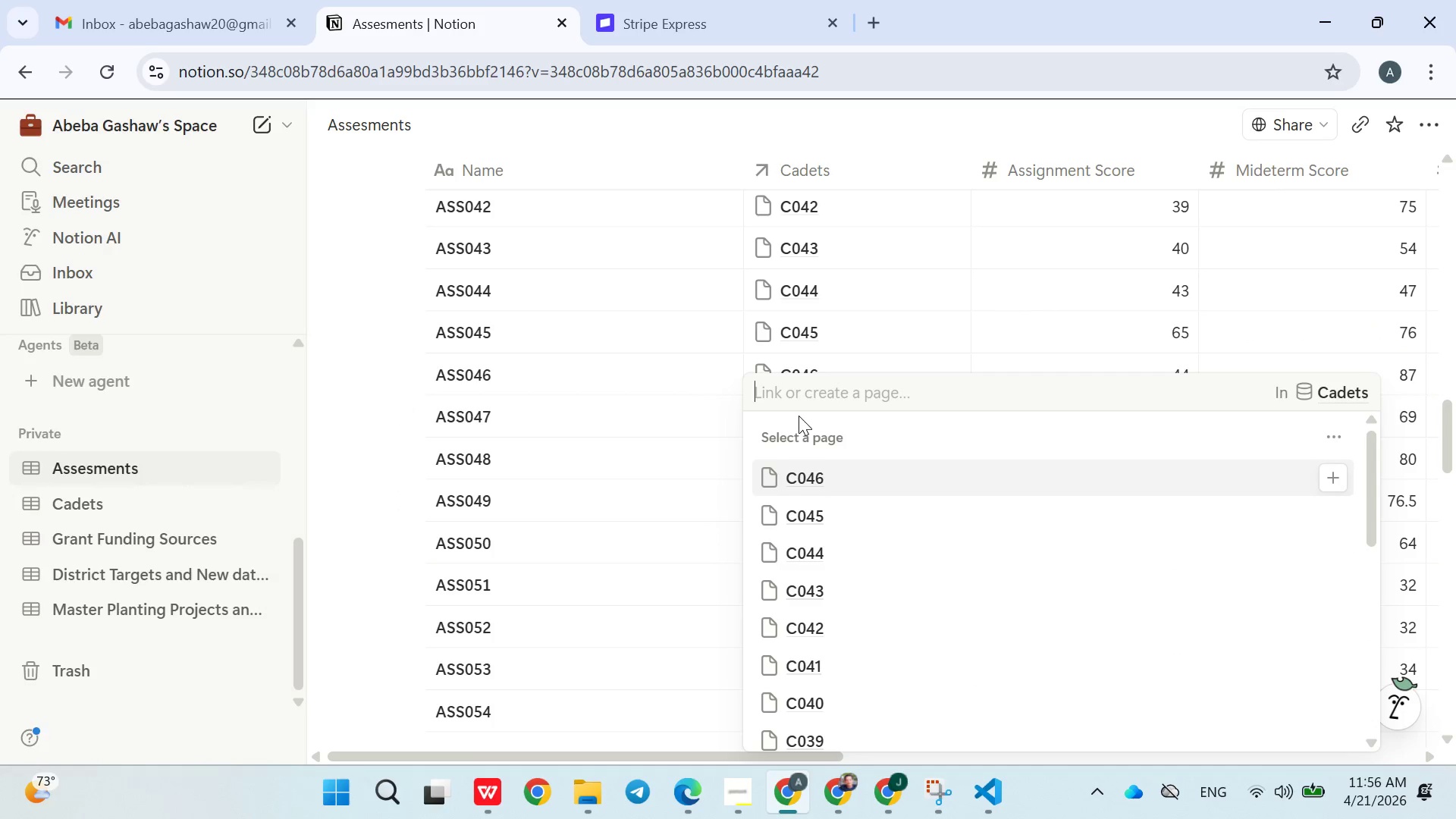 
type(C047)
 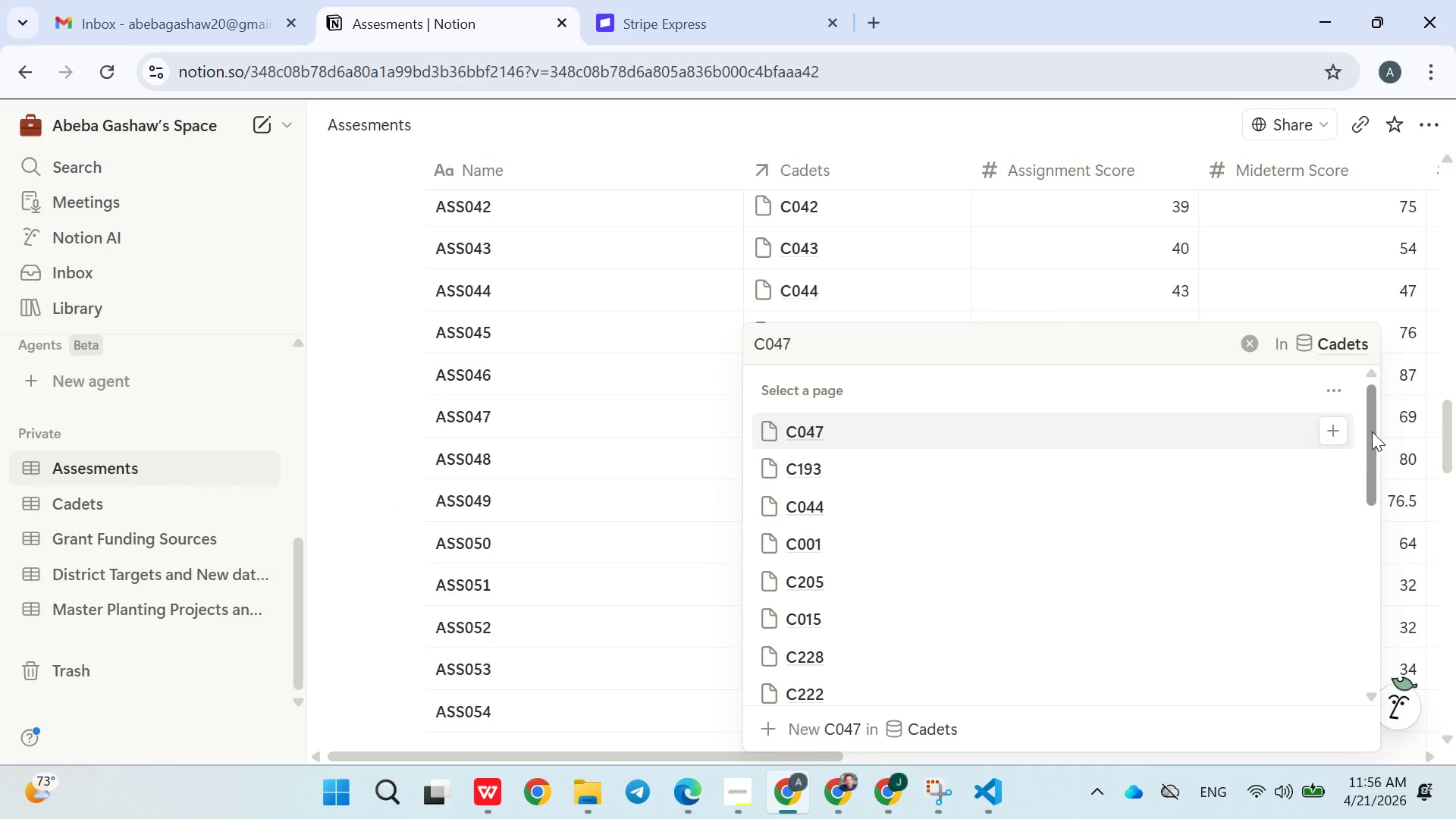 
left_click([1343, 431])
 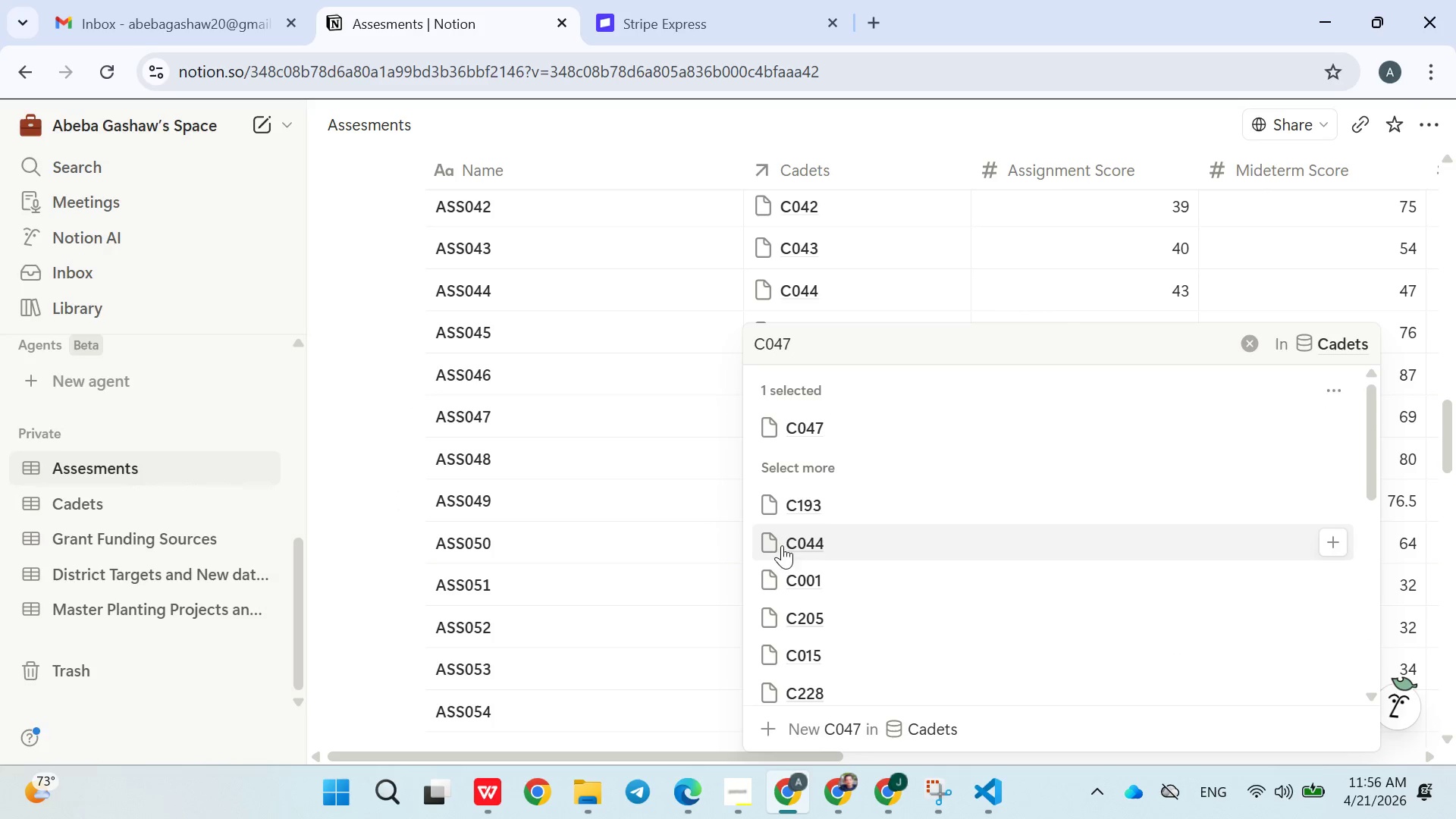 
left_click([666, 537])
 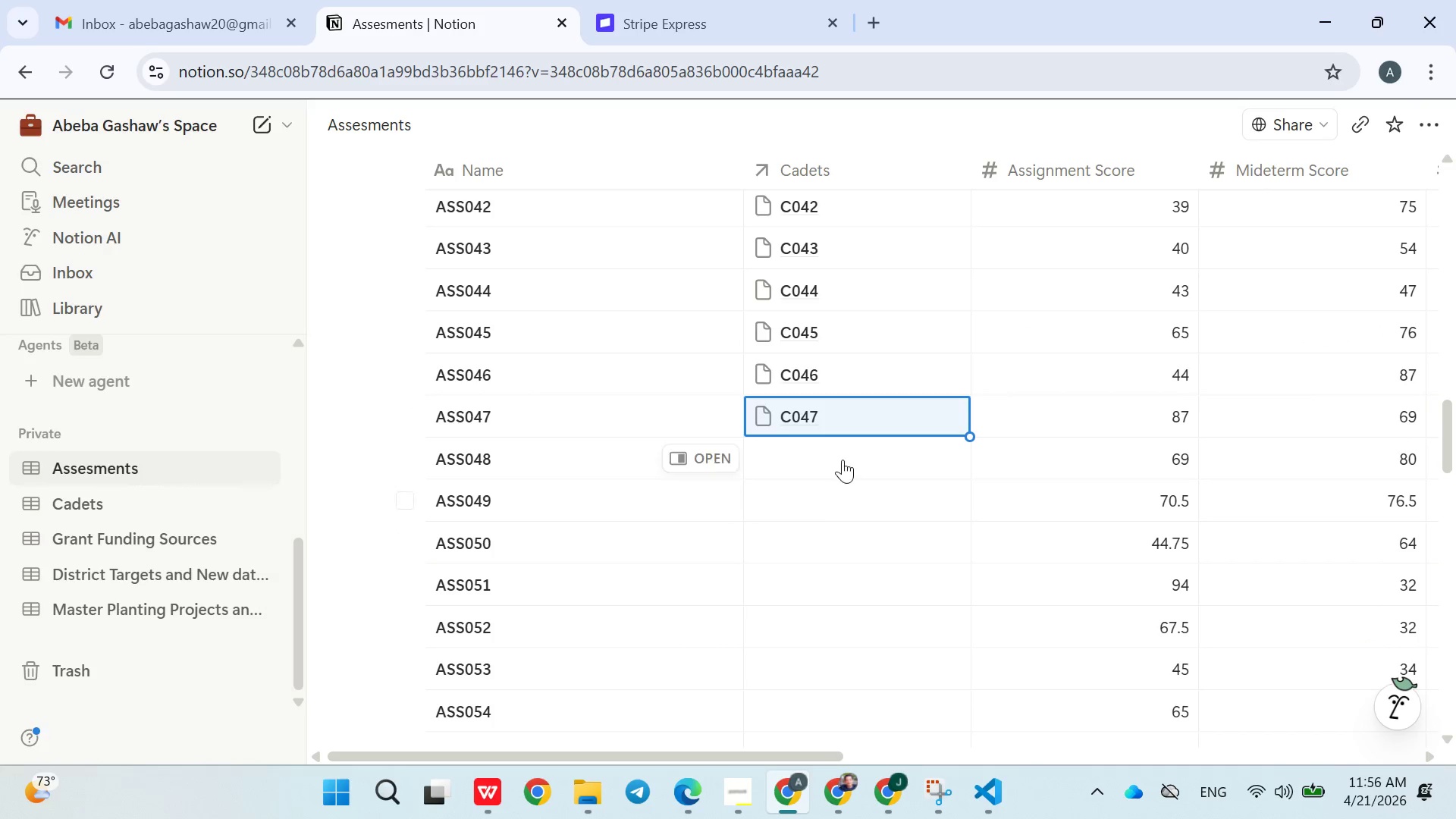 
left_click([843, 459])
 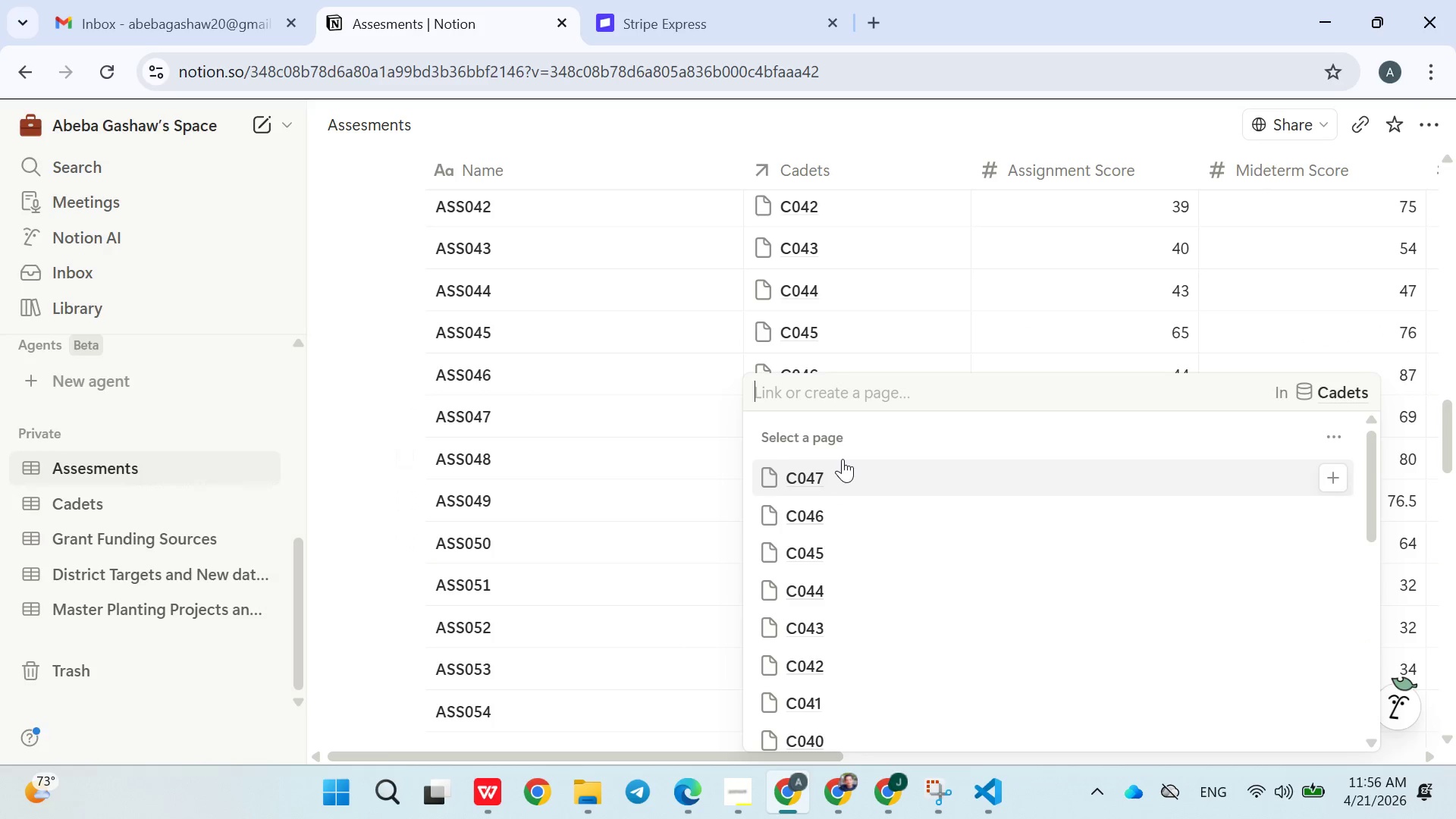 
type(C049)
key(Backspace)
type(8)
 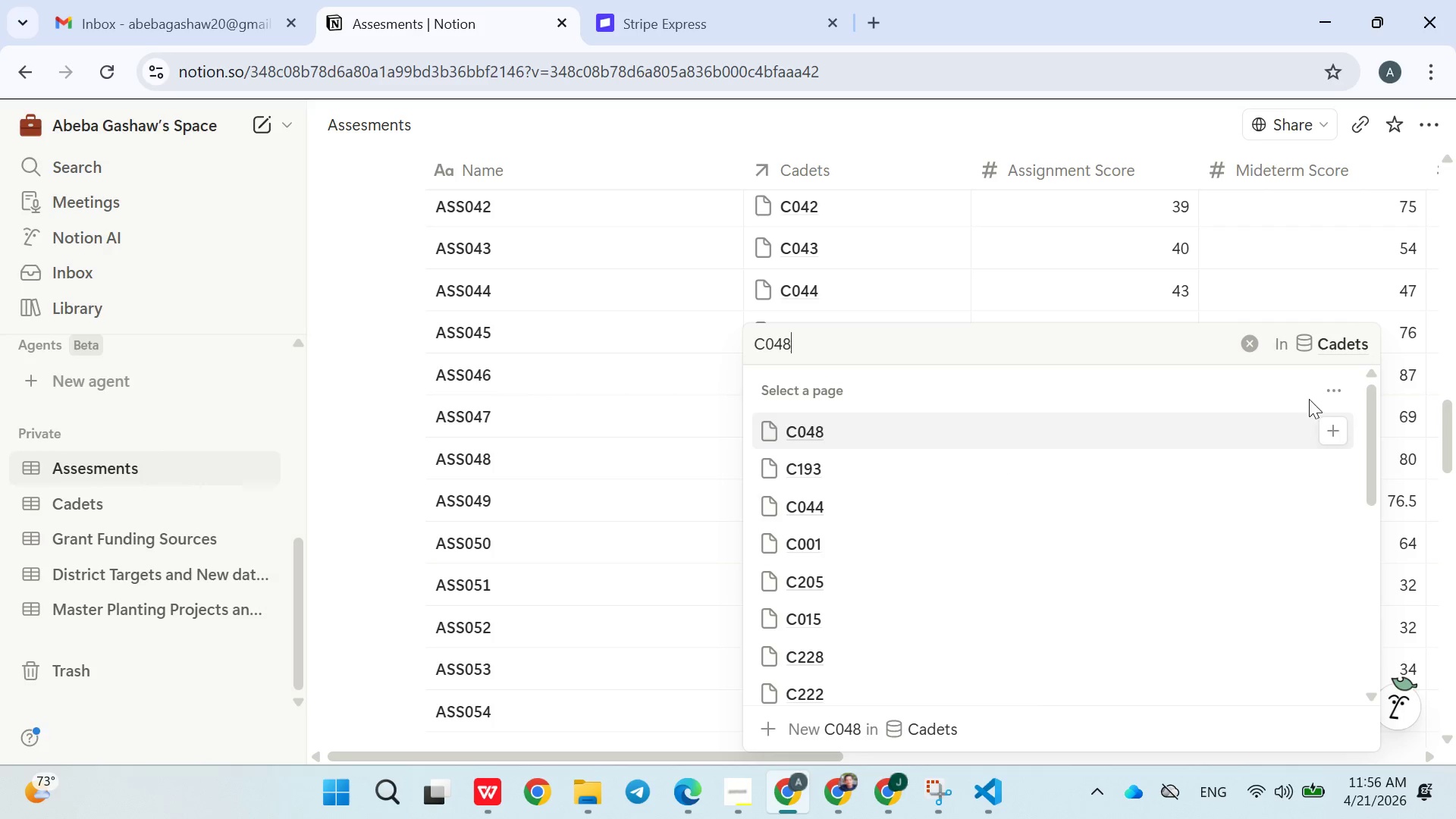 
left_click([1327, 431])
 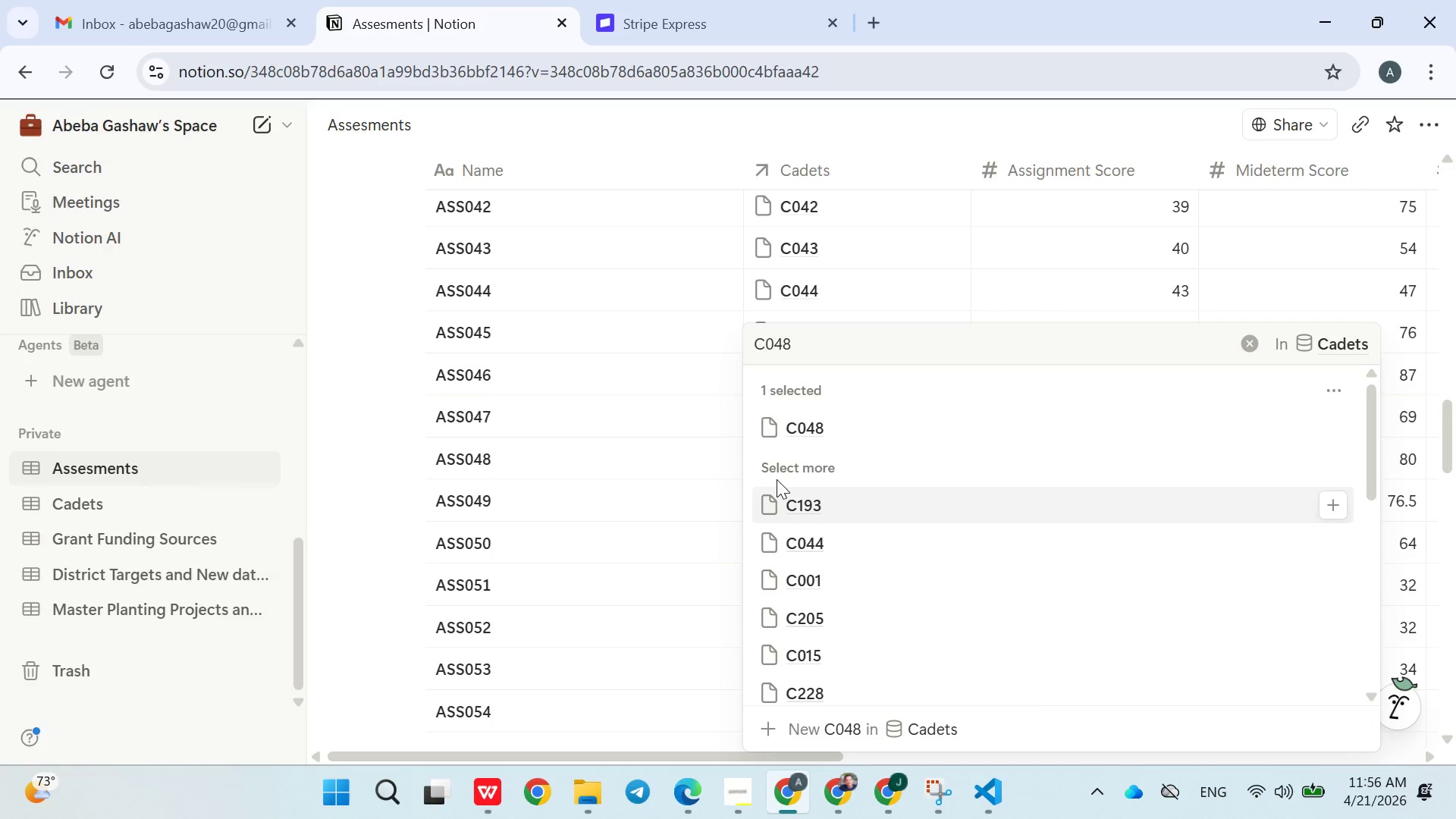 
left_click([627, 522])
 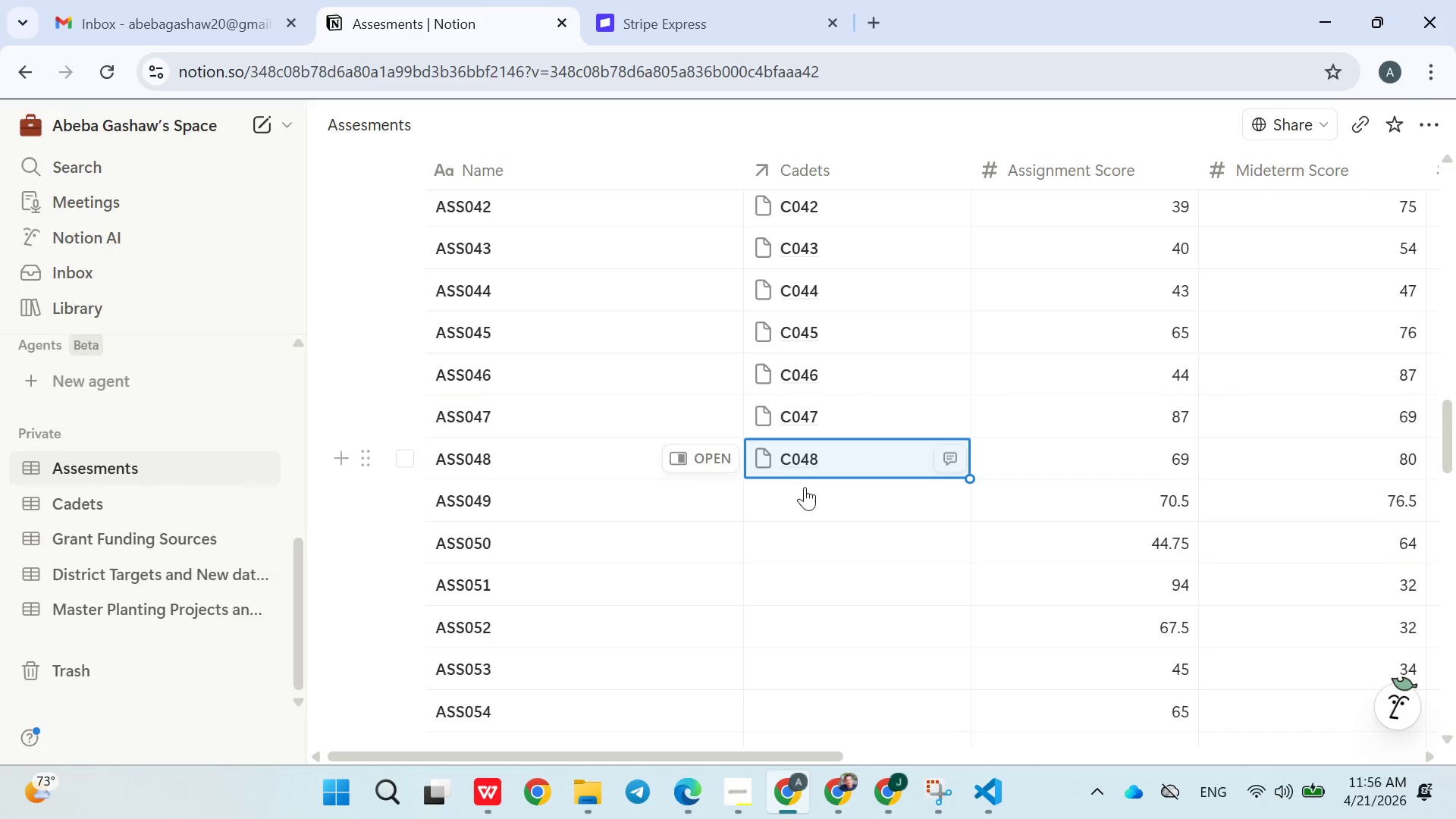 
left_click([805, 494])
 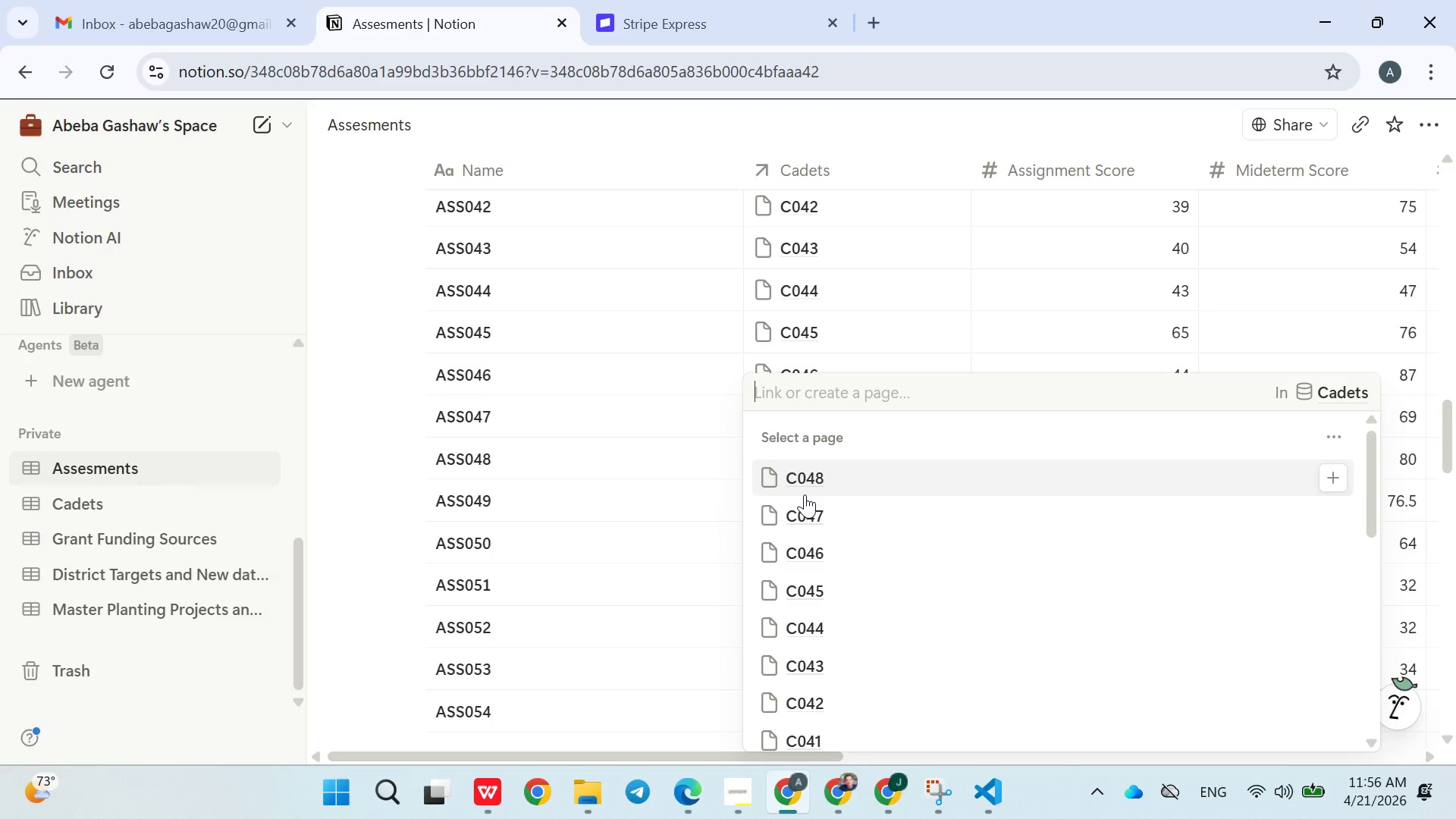 
type(C040)
key(Backspace)
type(9)
 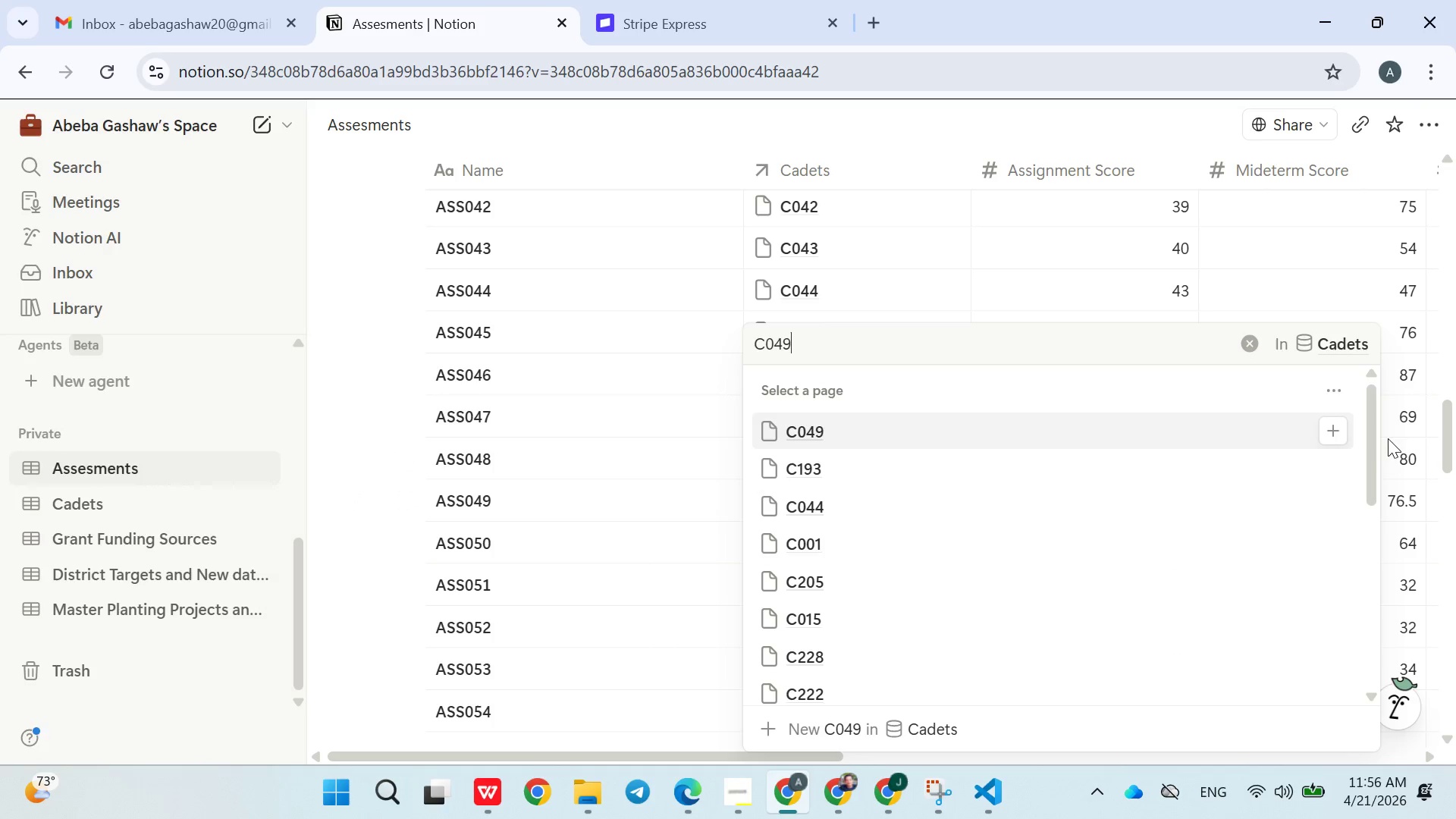 
left_click([1338, 435])
 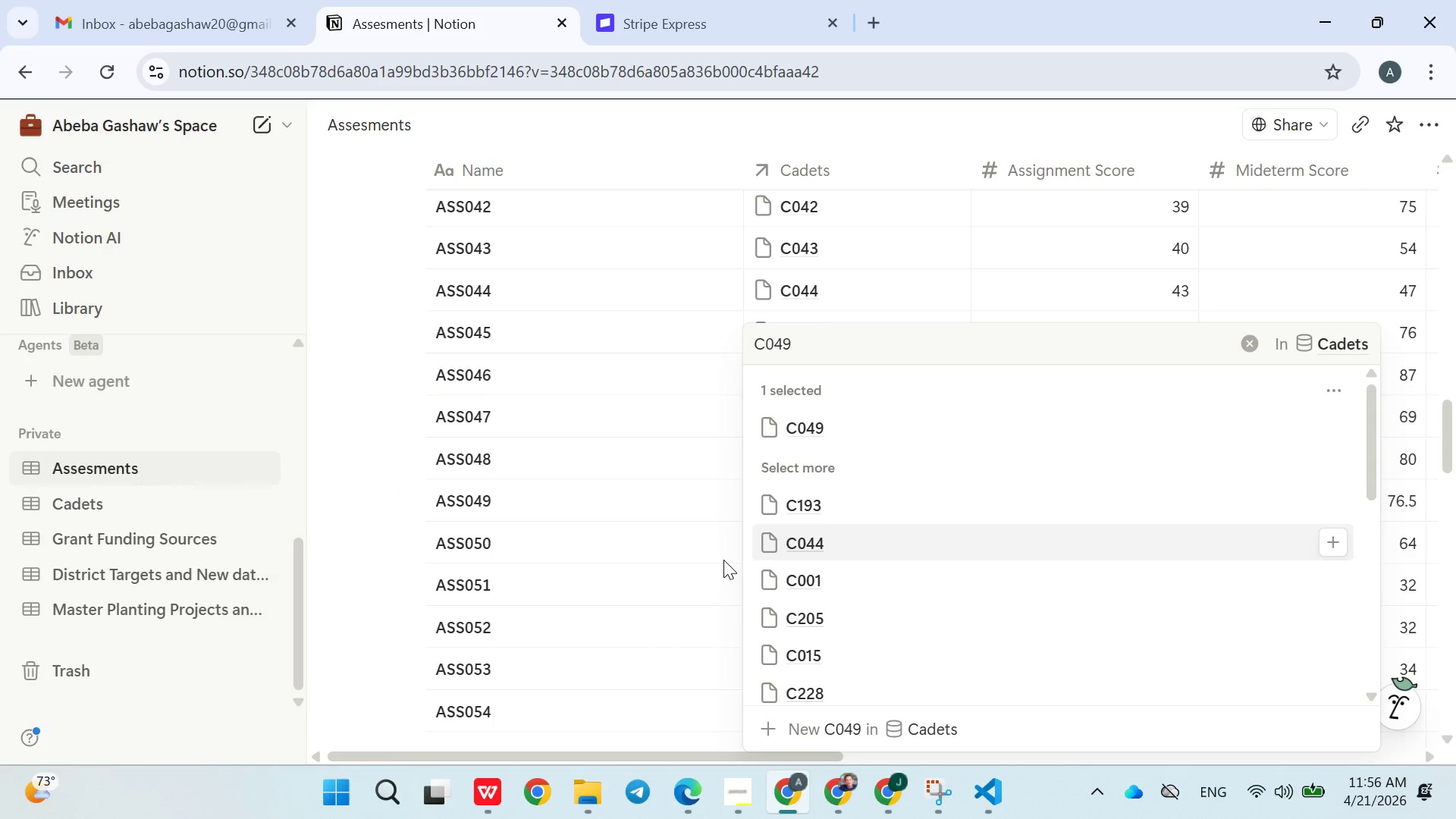 
left_click([723, 560])
 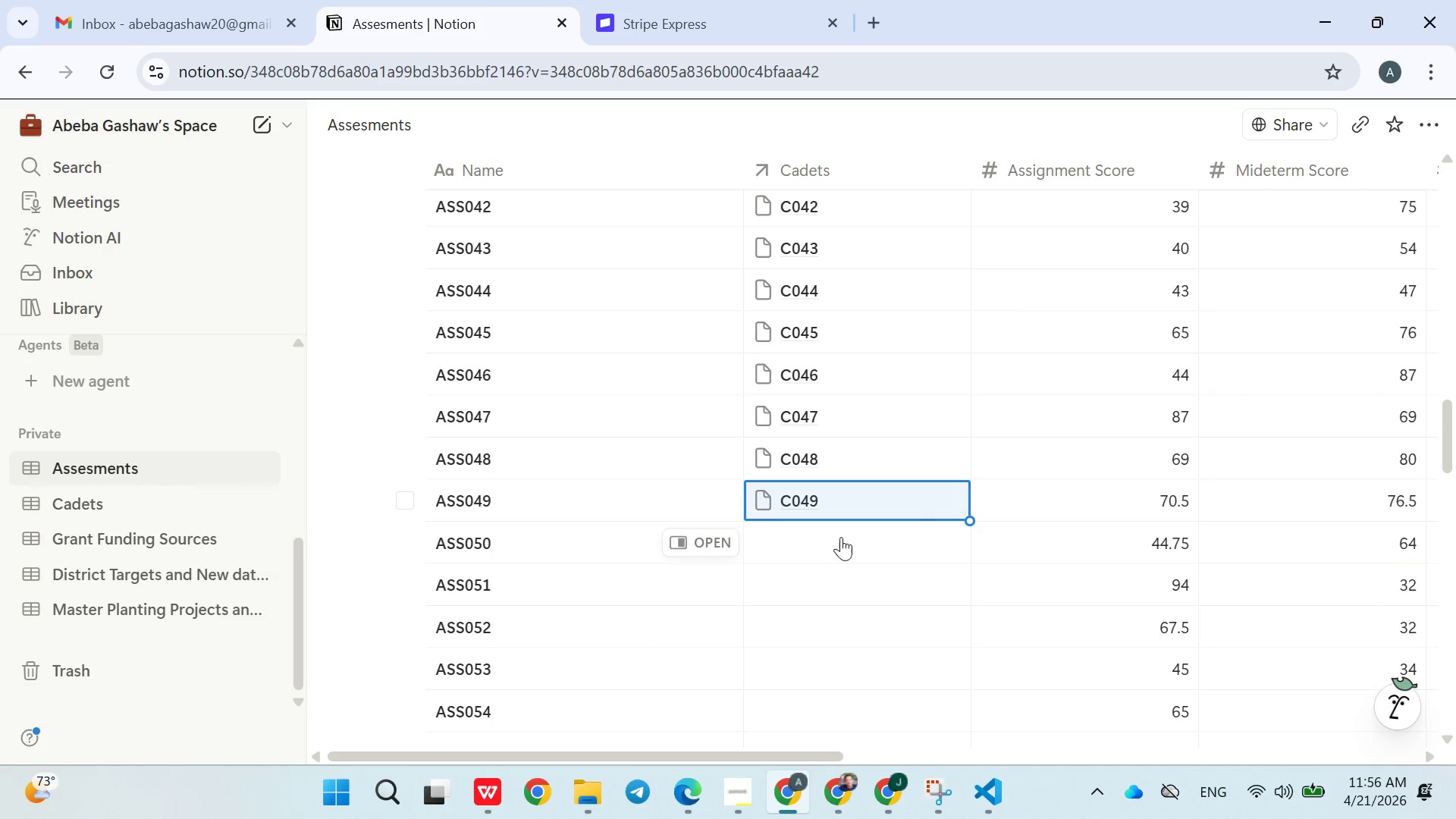 
left_click([838, 544])
 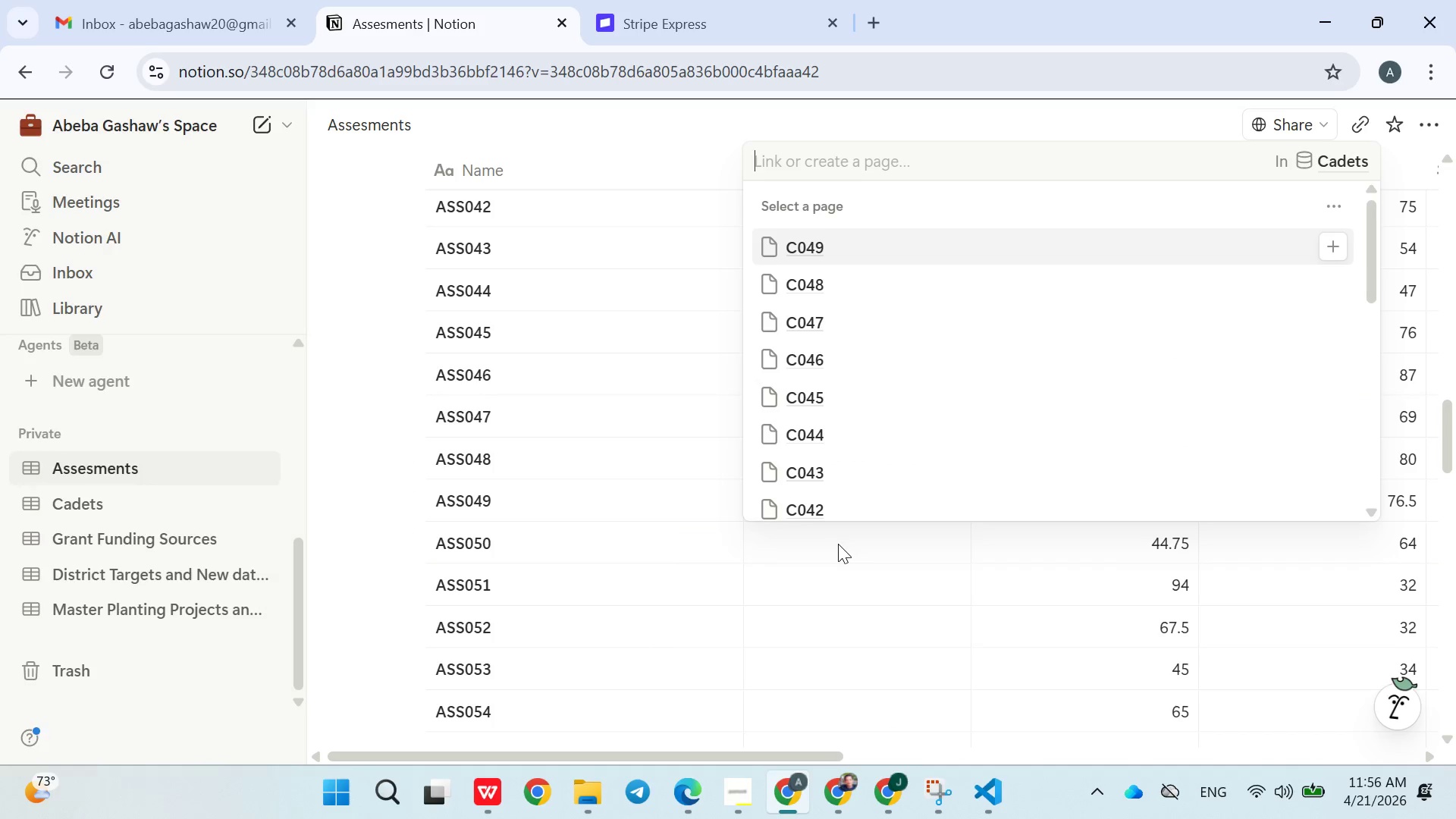 
type(C050)
 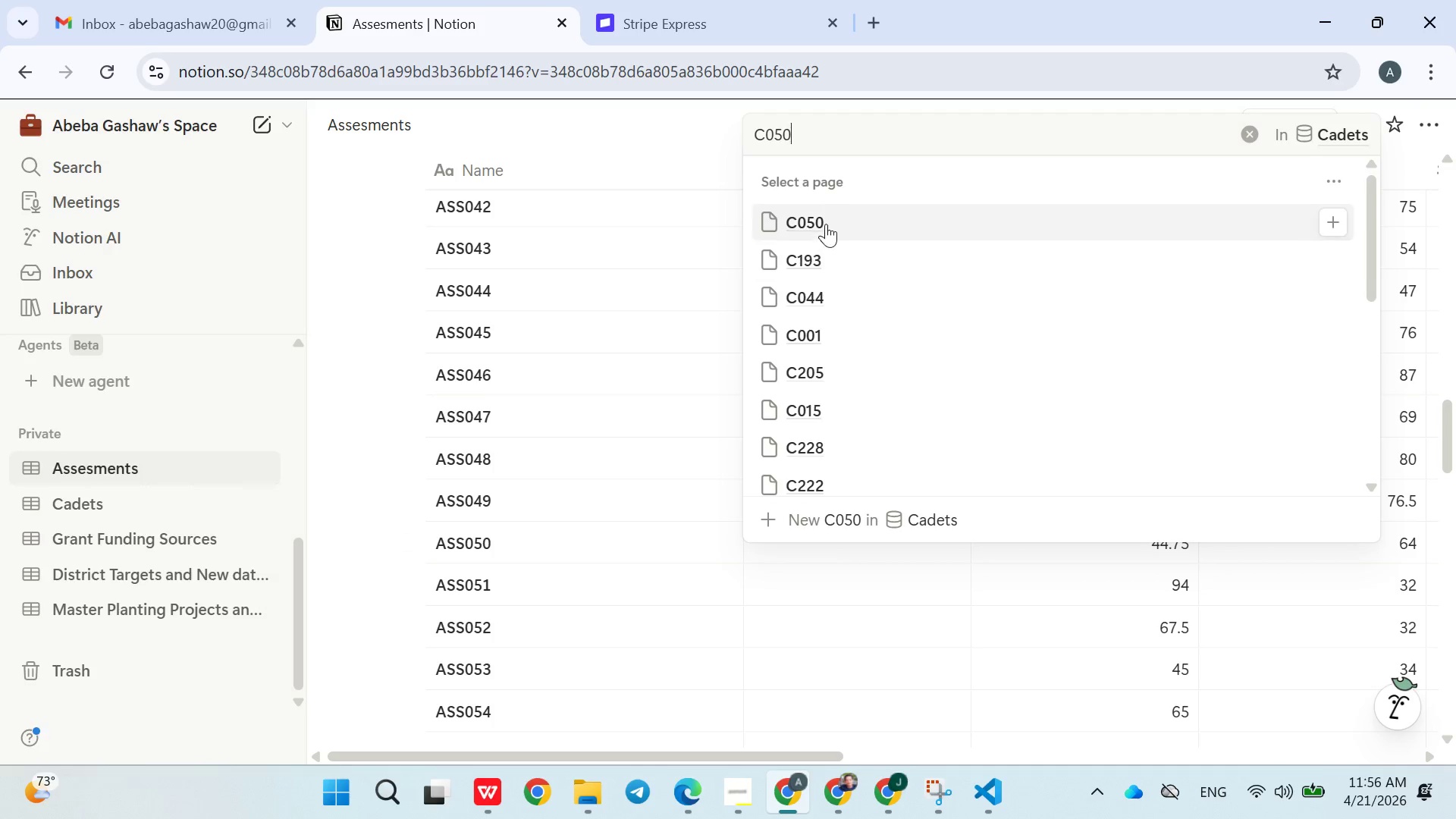 
left_click([826, 222])
 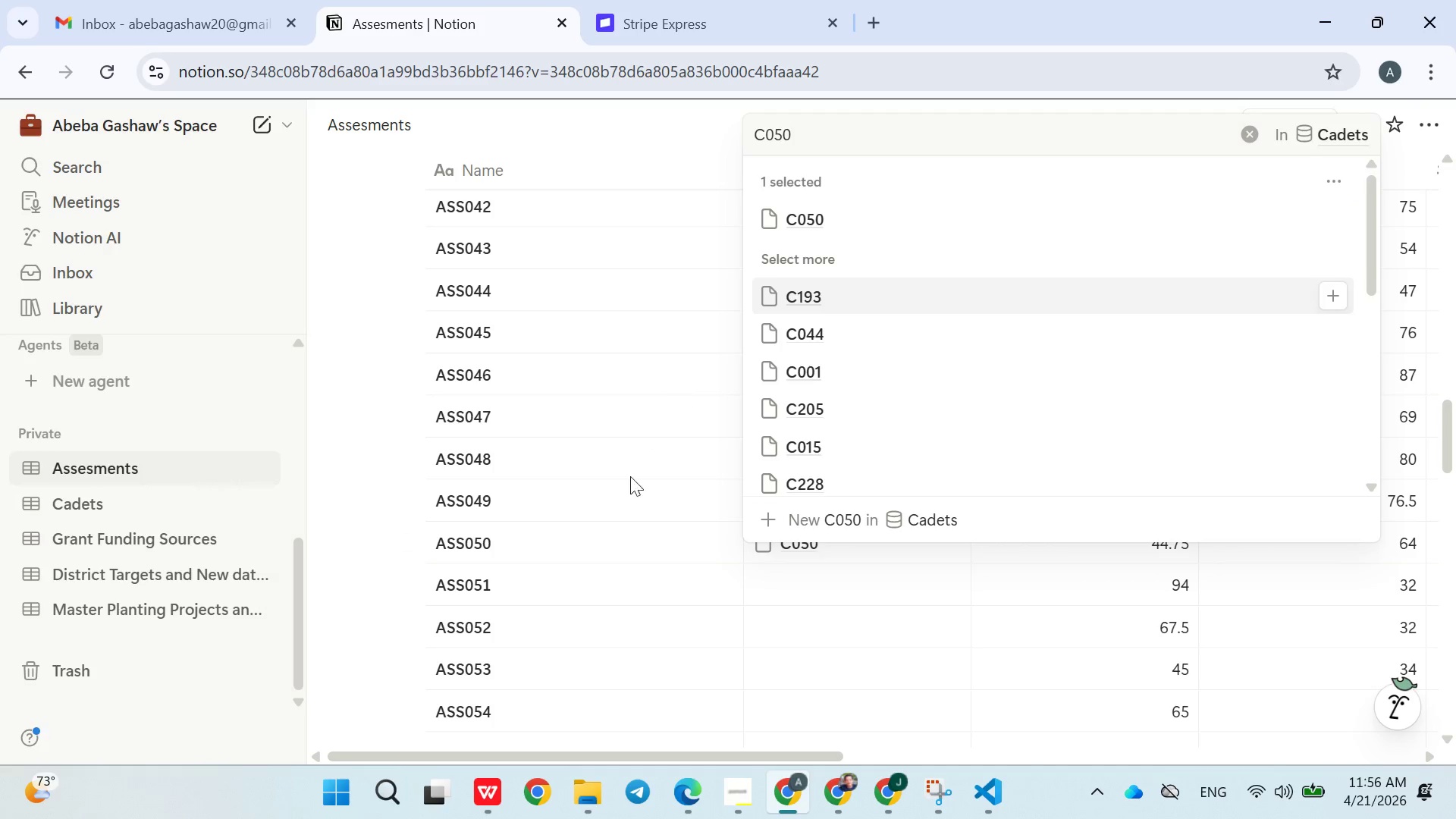 
left_click([625, 493])
 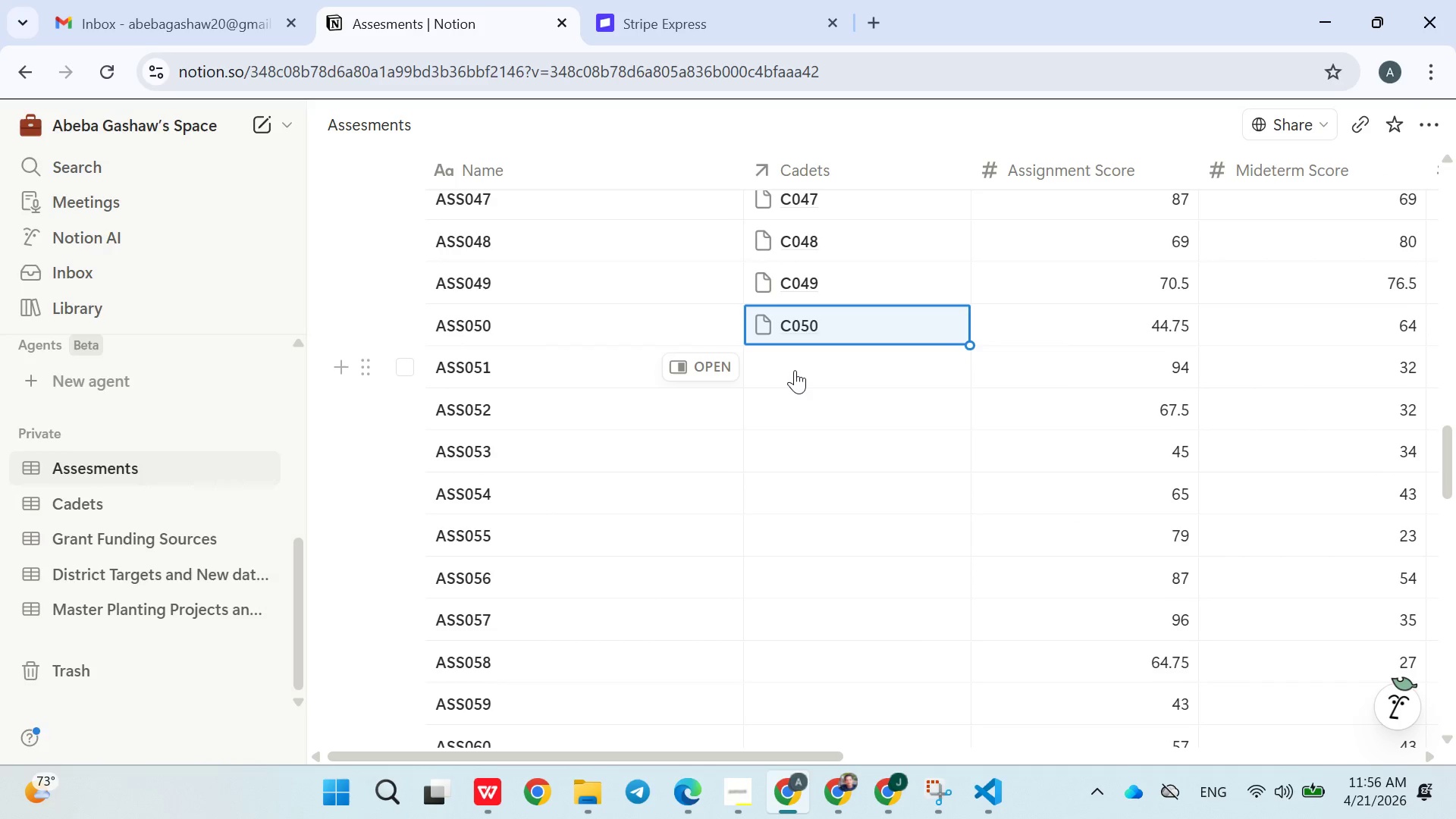 
left_click([795, 370])
 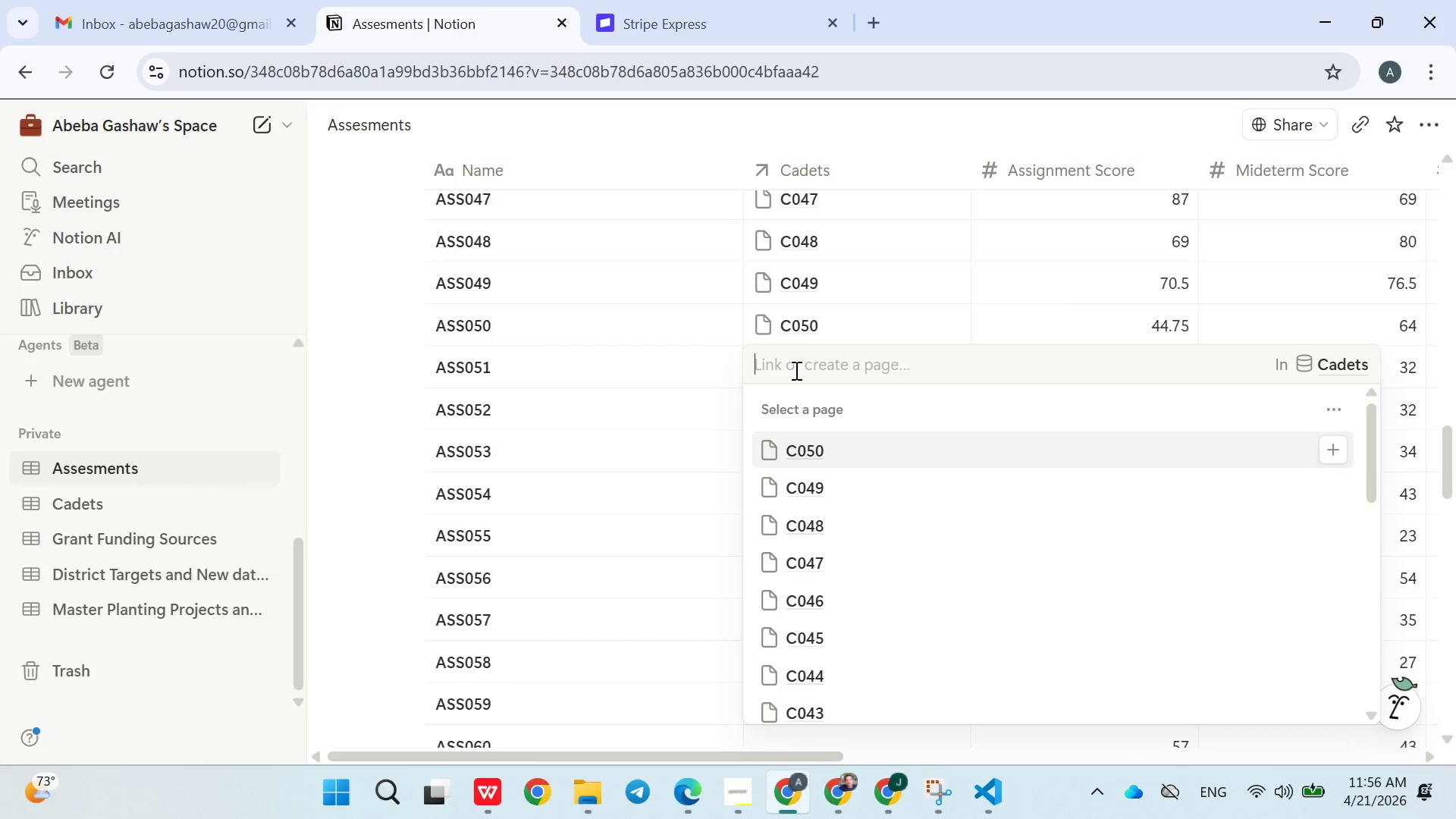 
type(C051)
 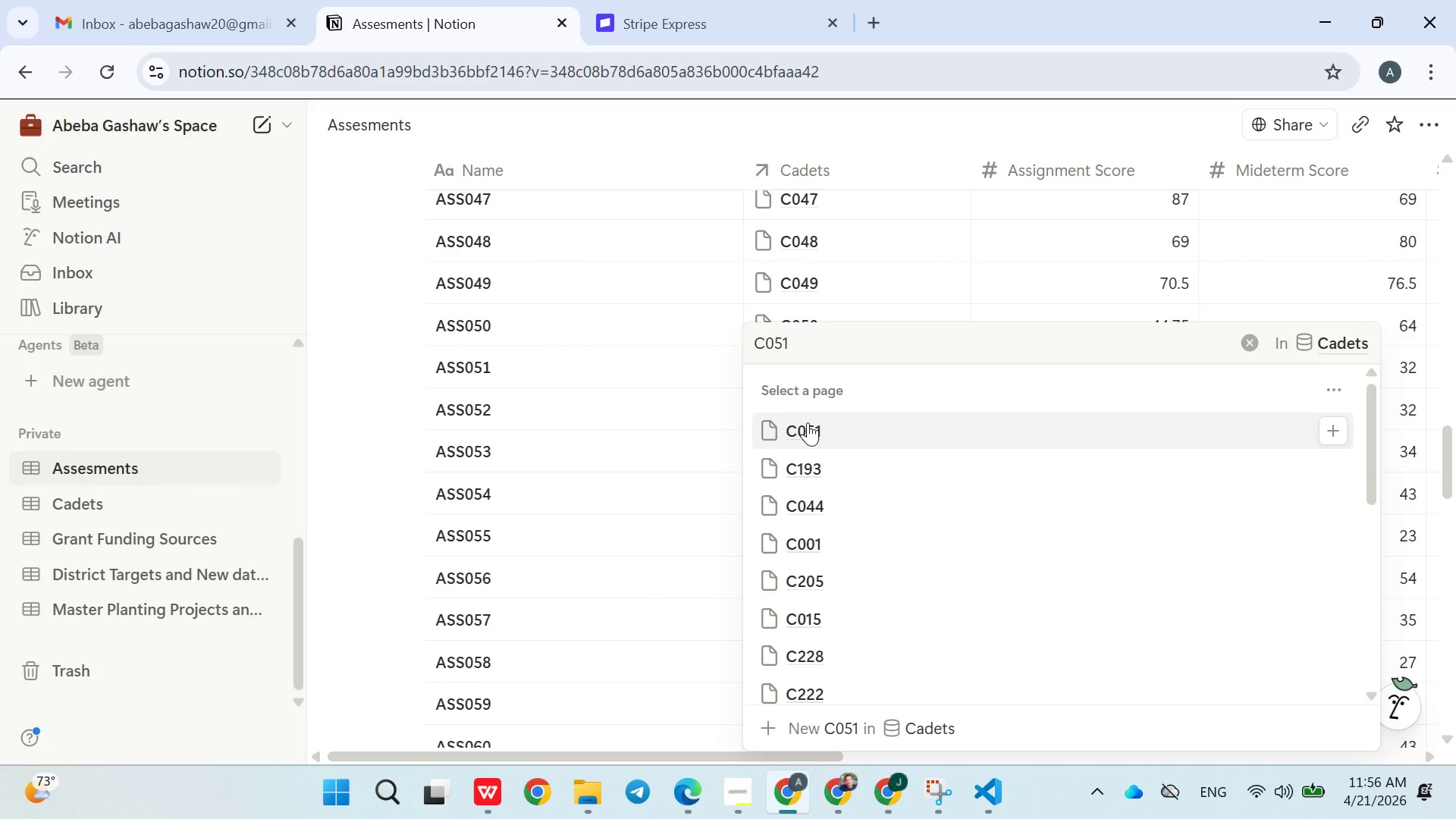 
double_click([581, 554])
 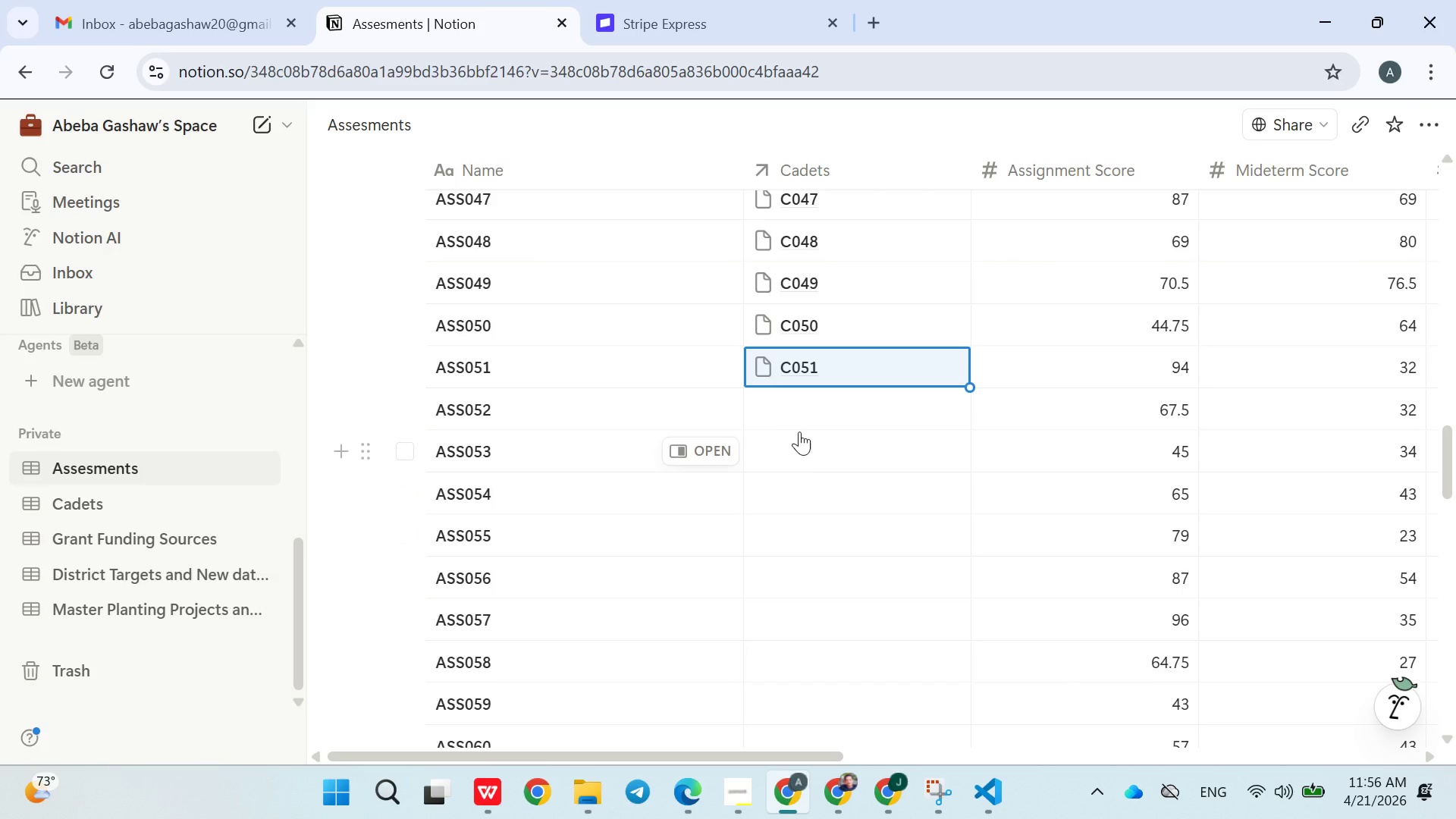 
left_click([802, 419])
 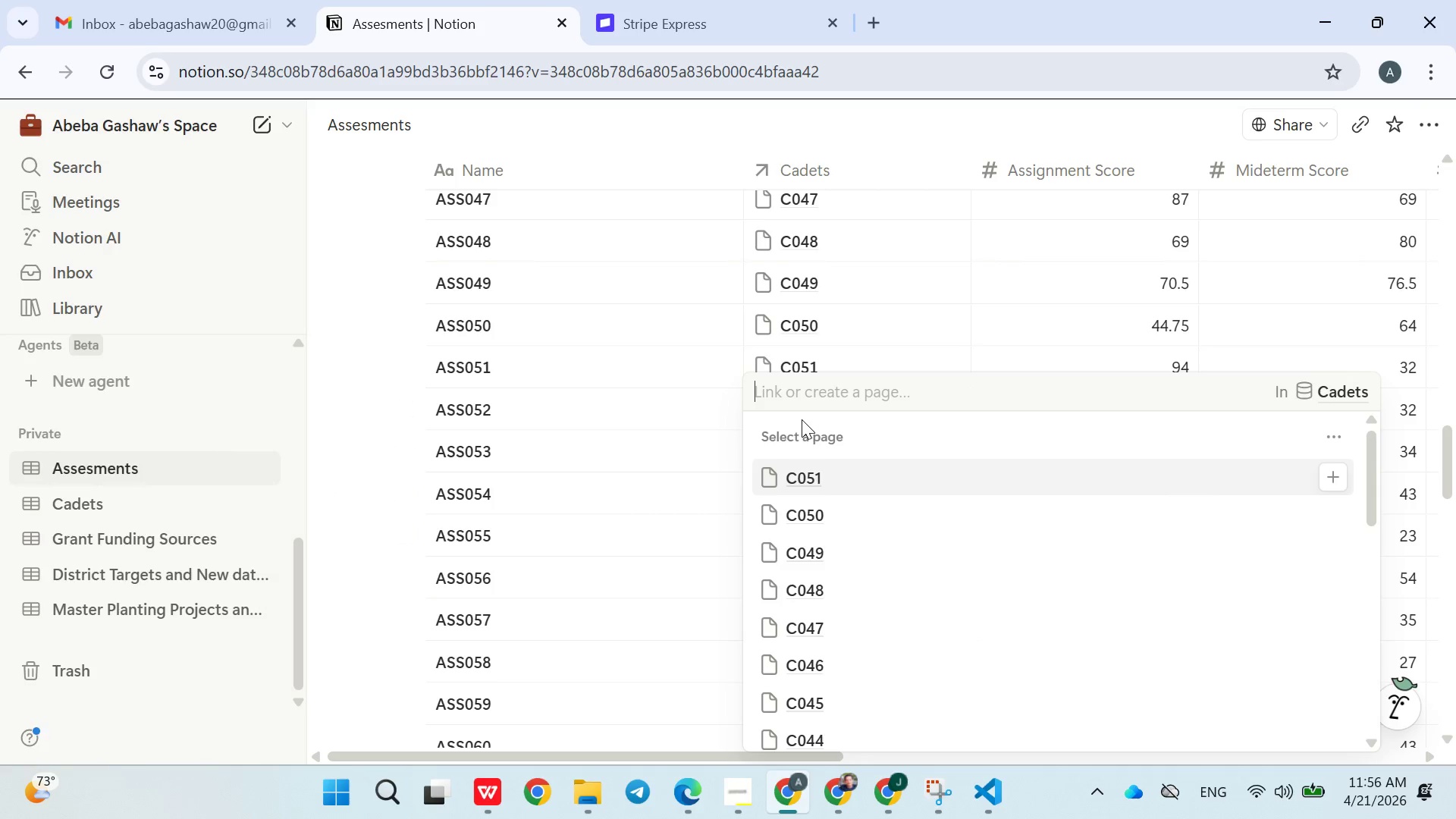 
type(C052)
 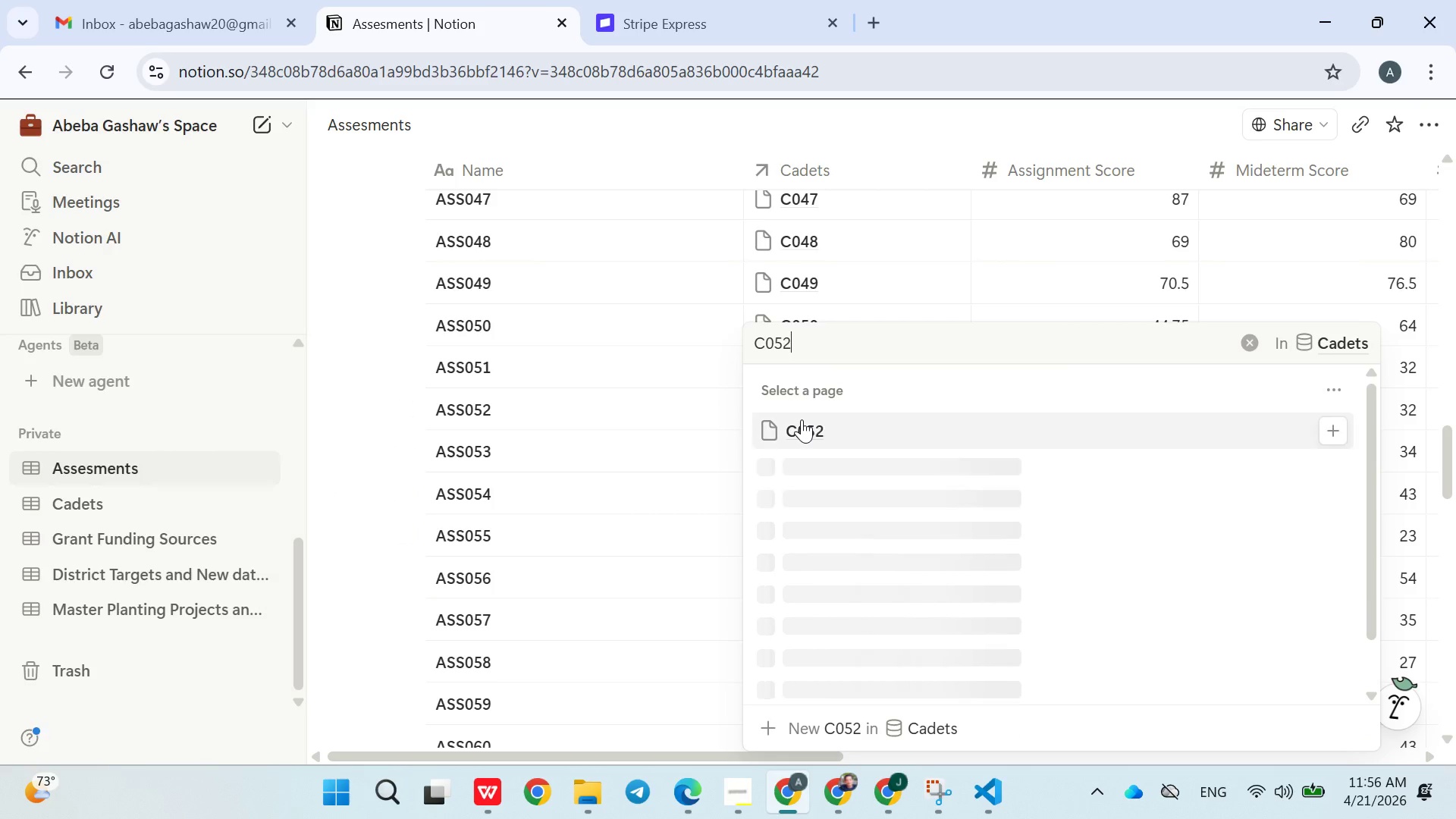 
left_click([802, 419])
 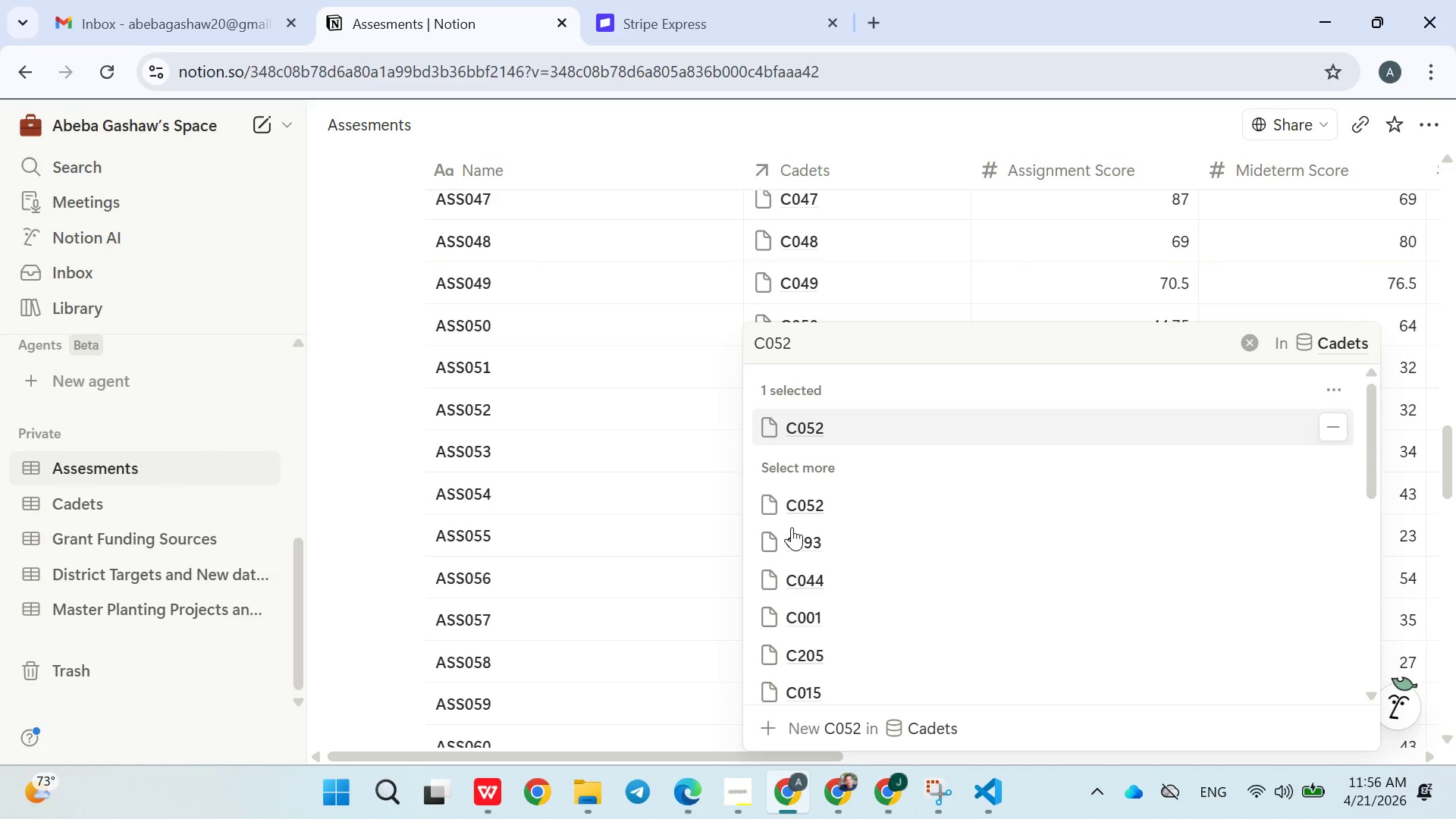 
wait(17.31)
 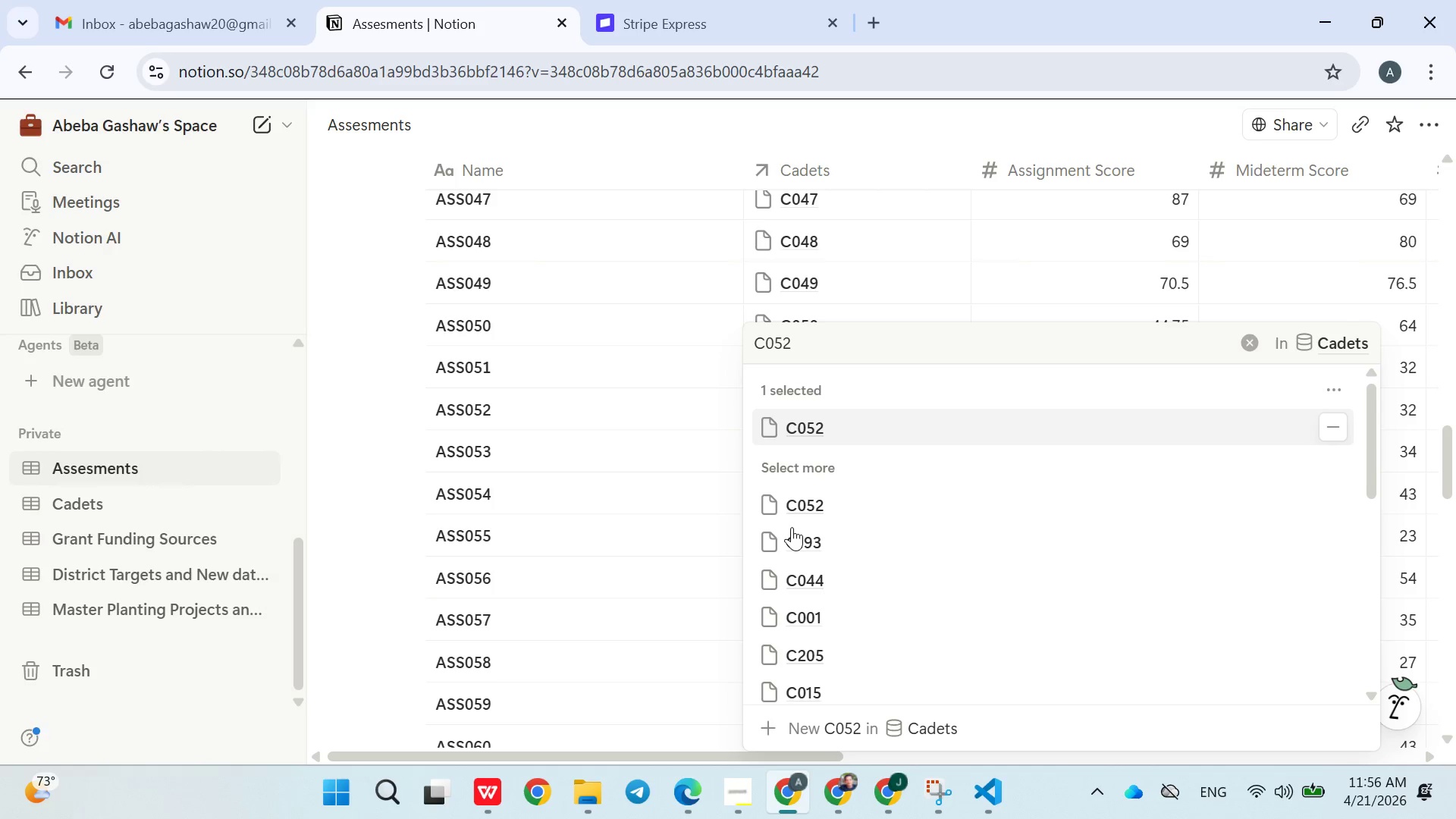 
left_click([657, 475])
 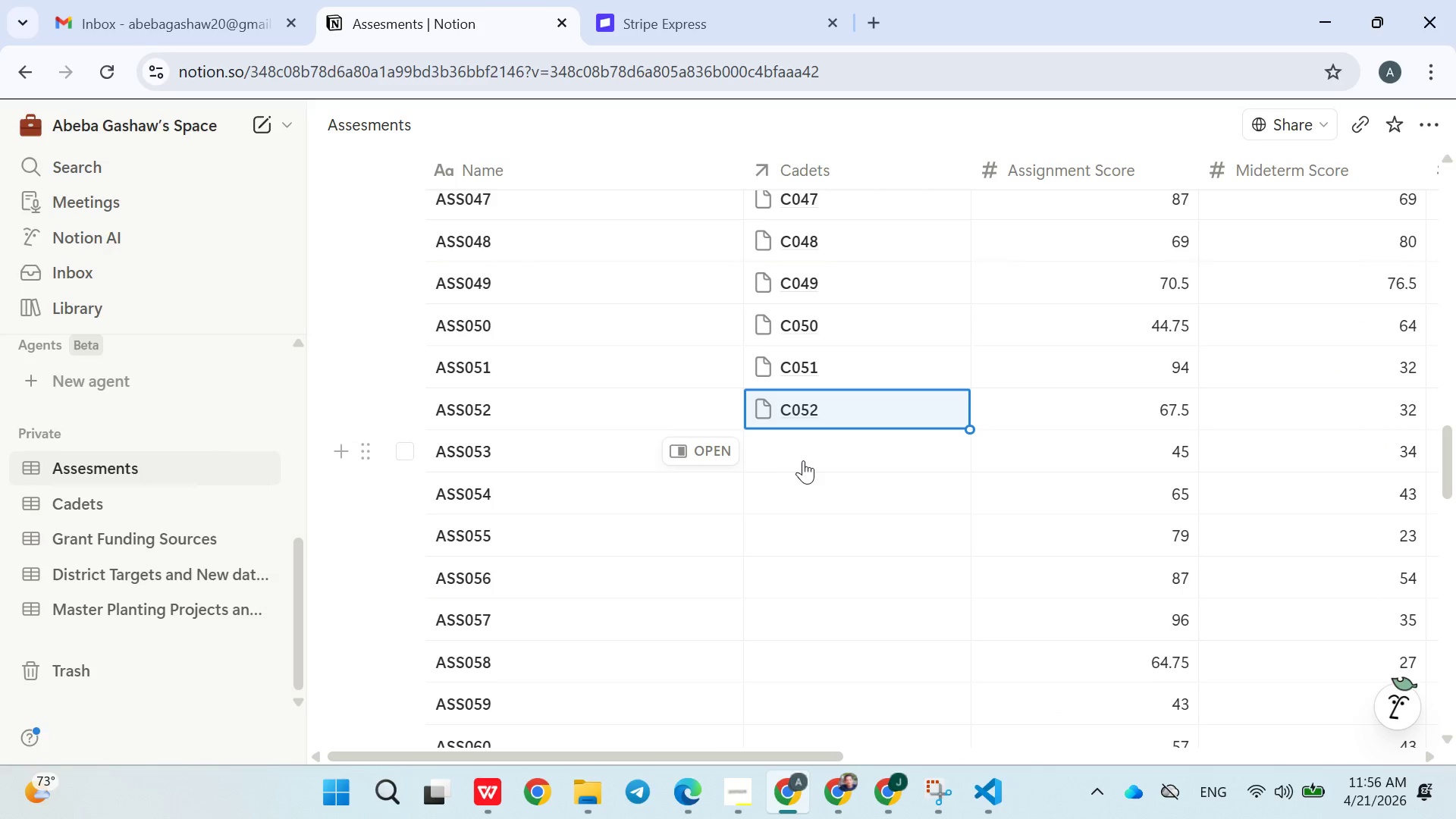 
left_click([806, 455])
 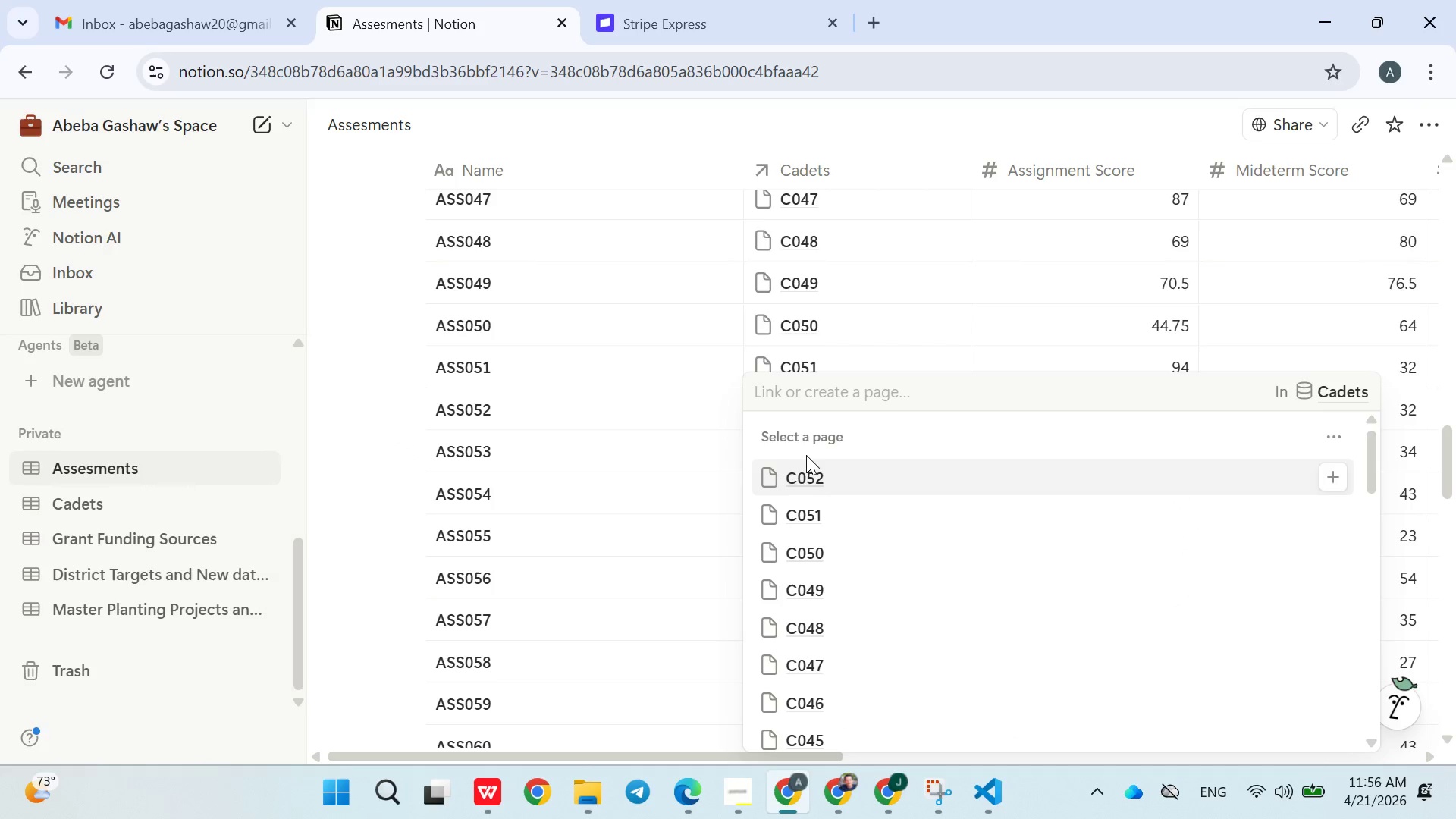 
type(C053)
 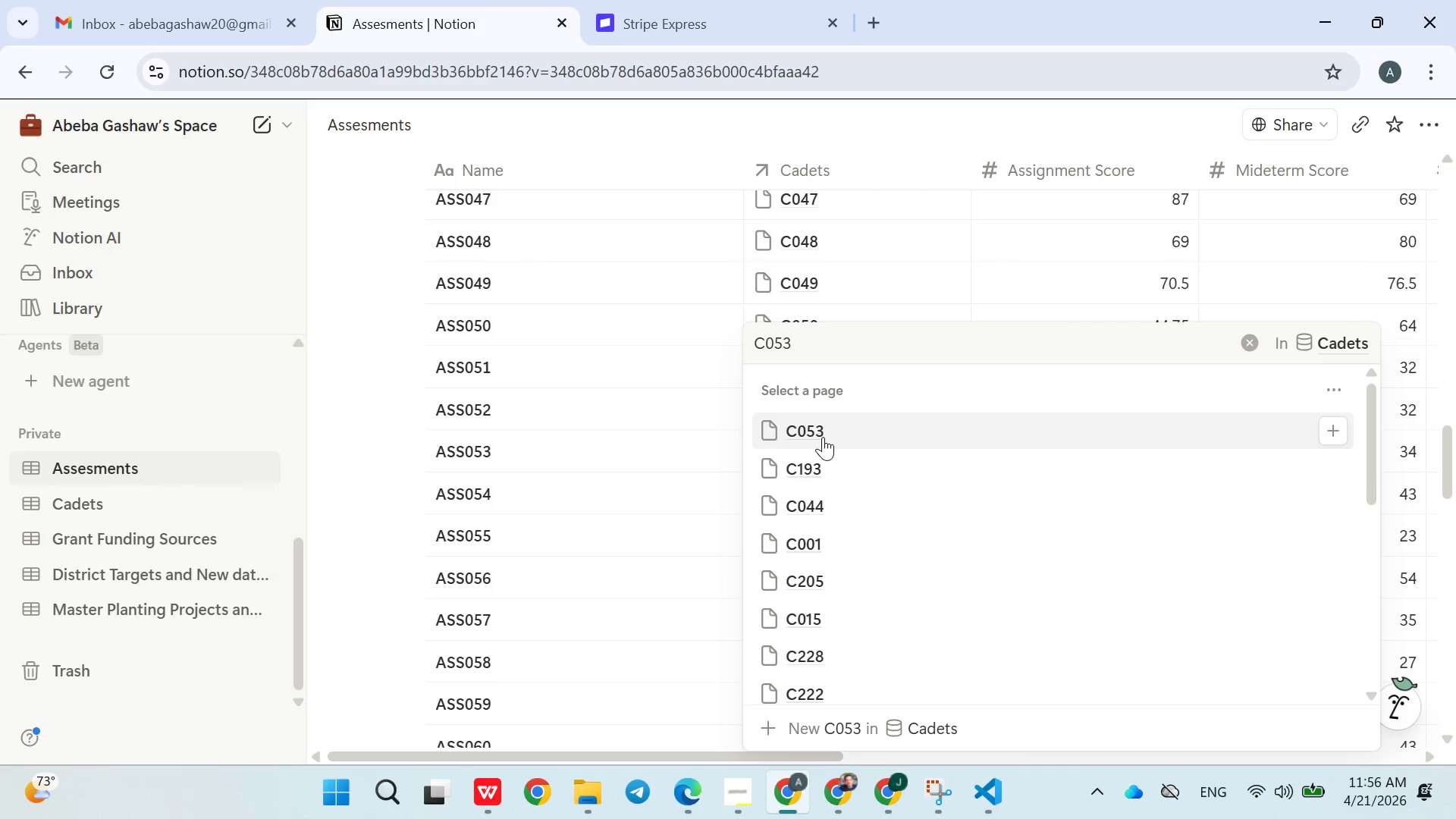 
double_click([651, 499])
 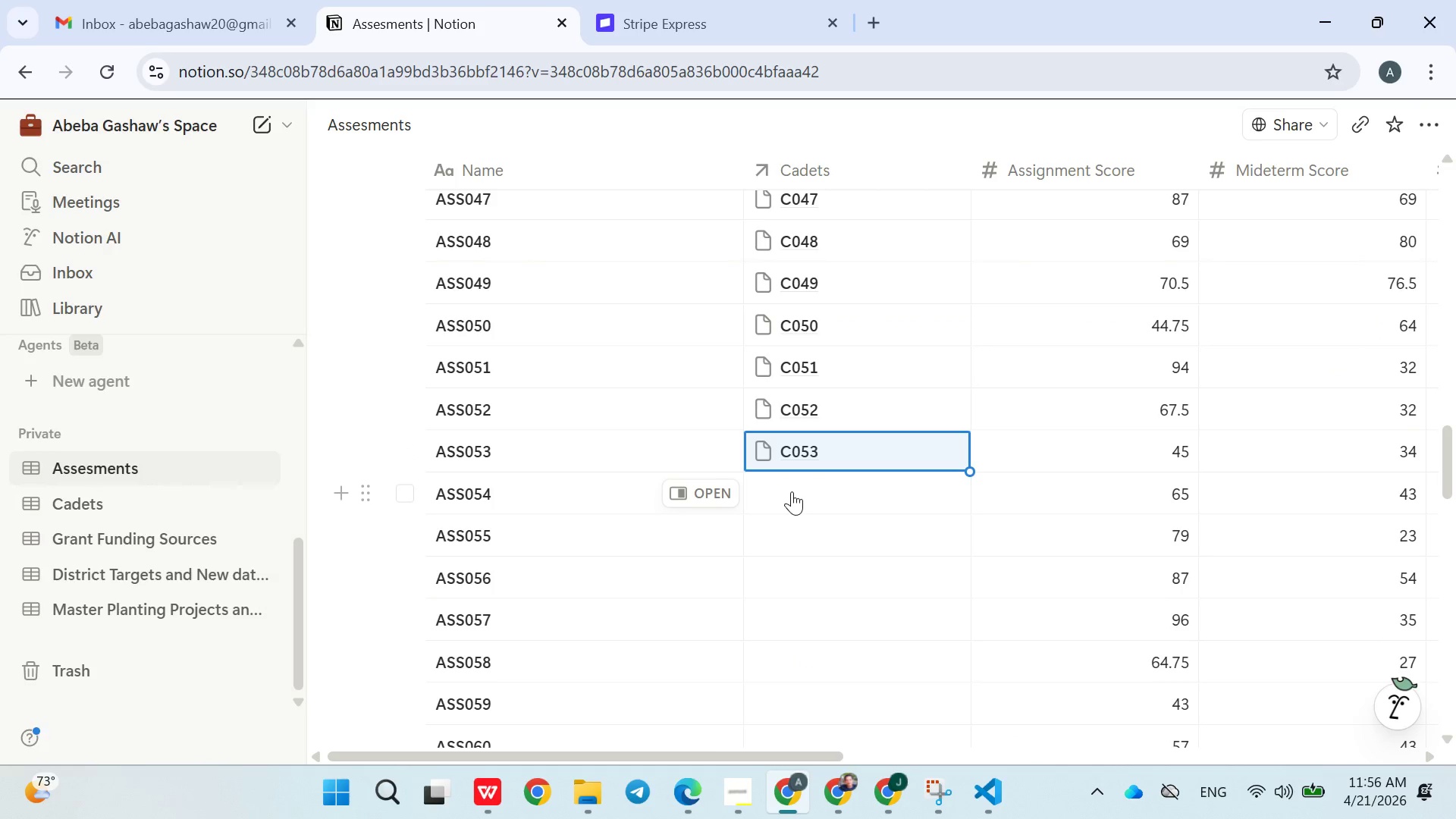 
left_click([799, 490])
 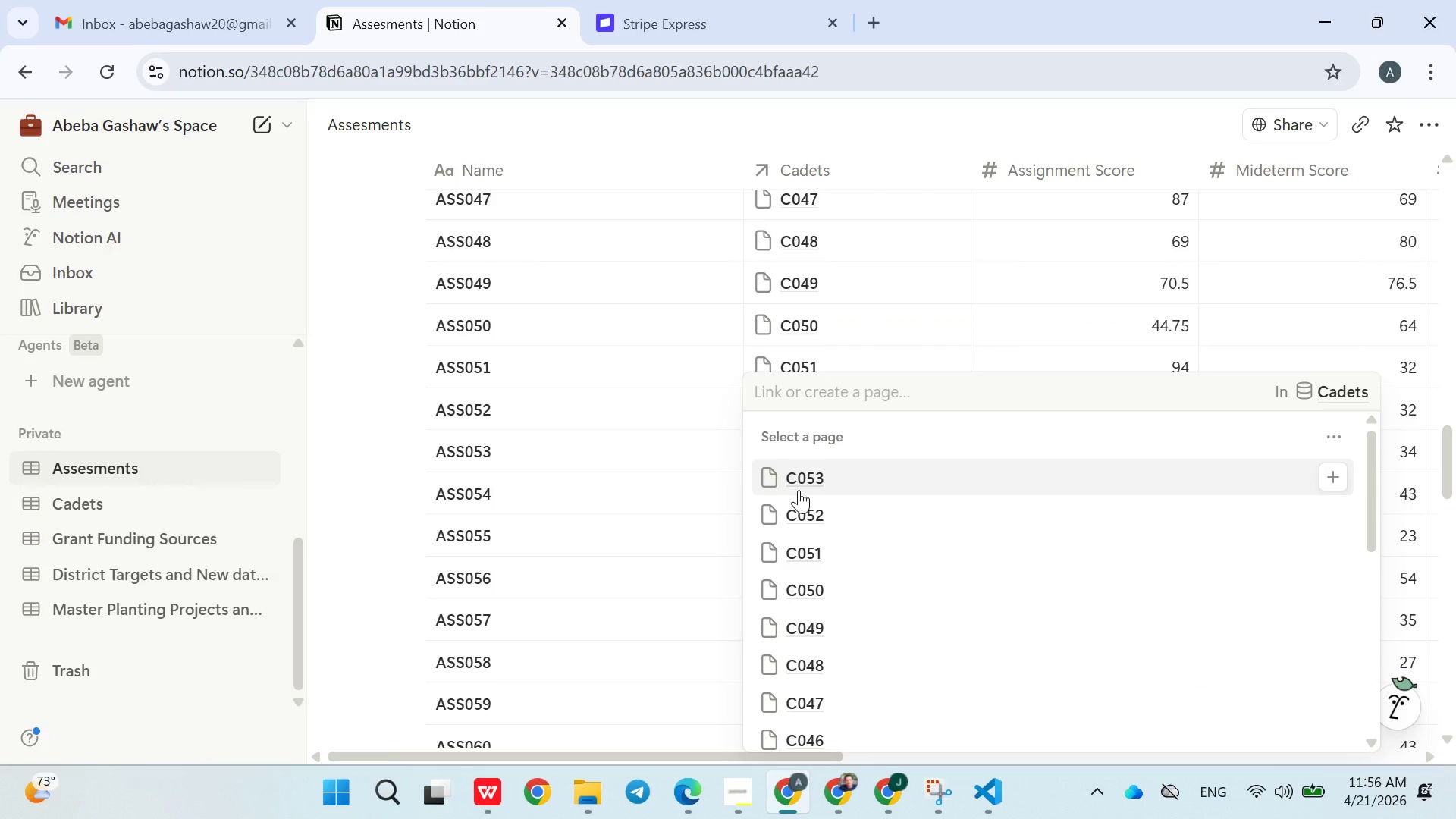 
type(C054)
 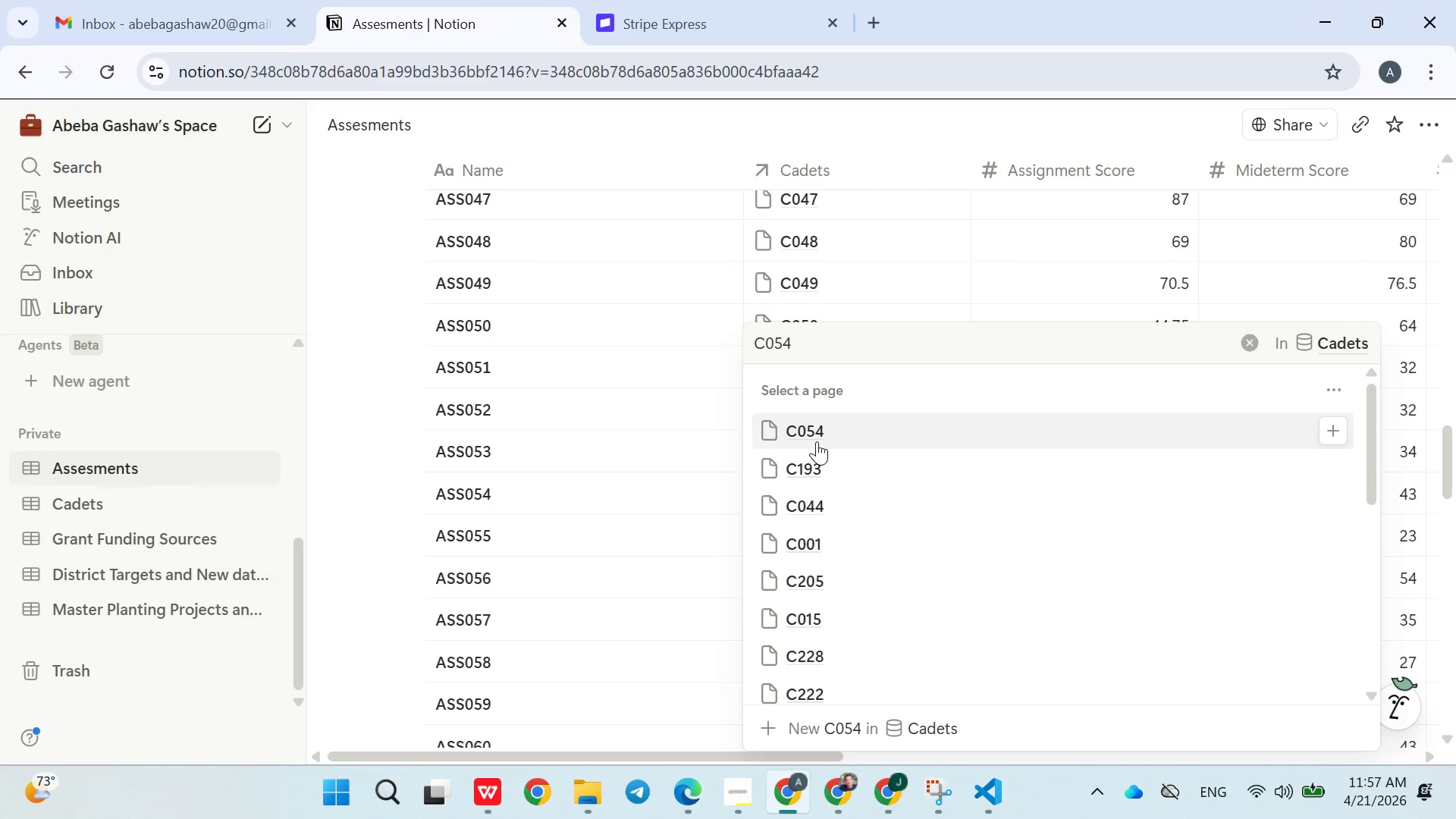 
double_click([640, 548])
 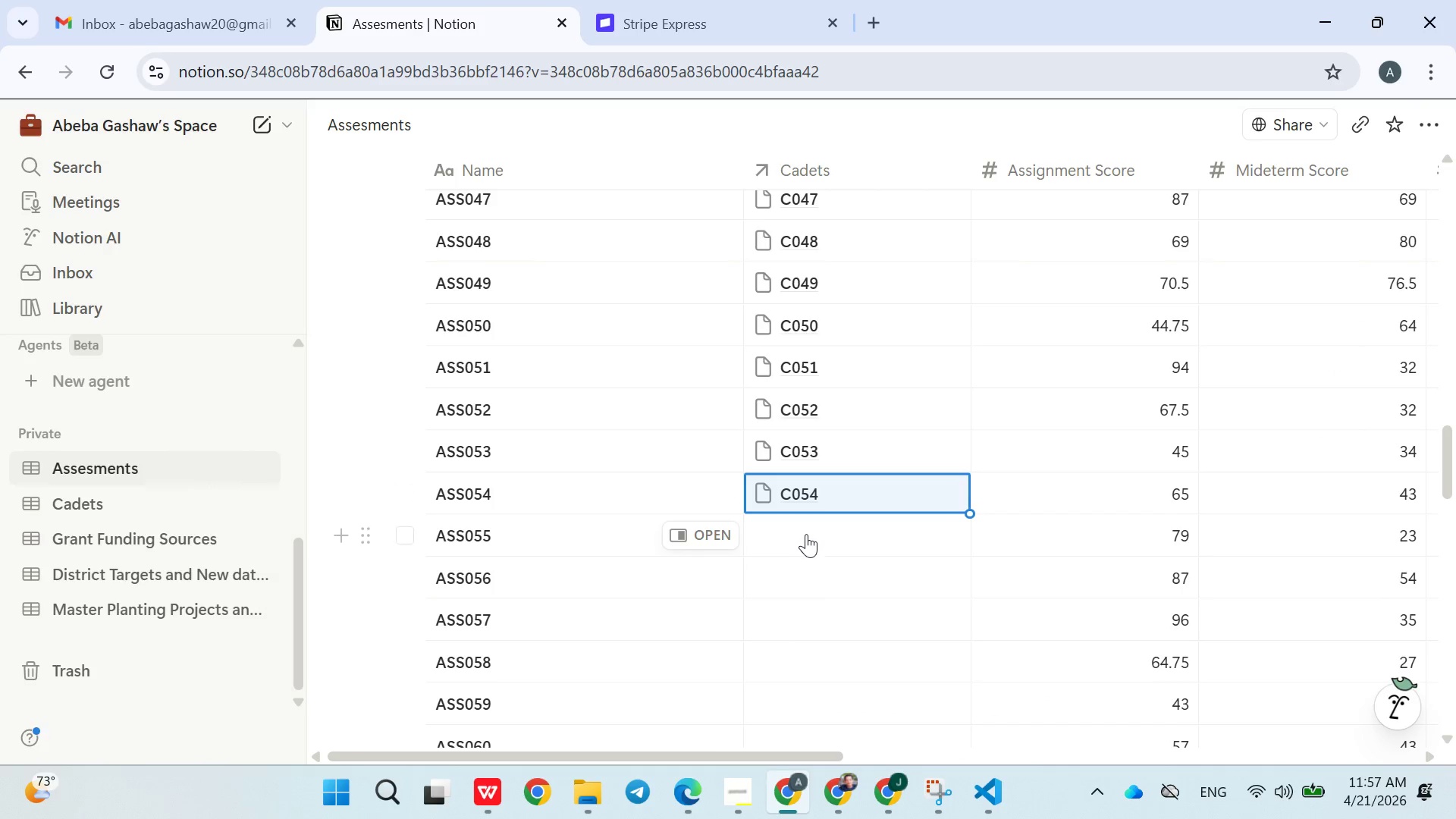 
left_click([805, 534])
 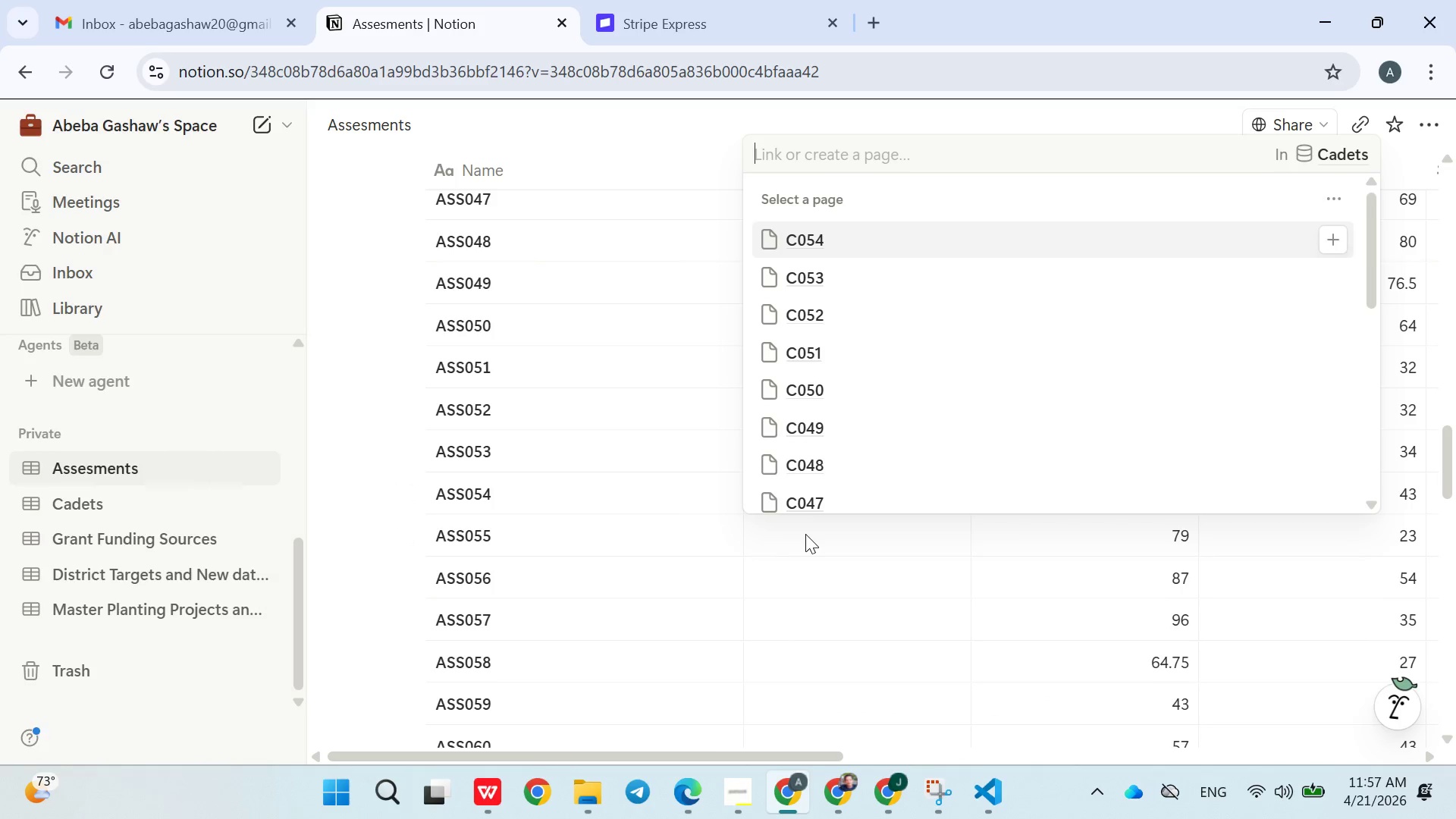 
type(C055)
 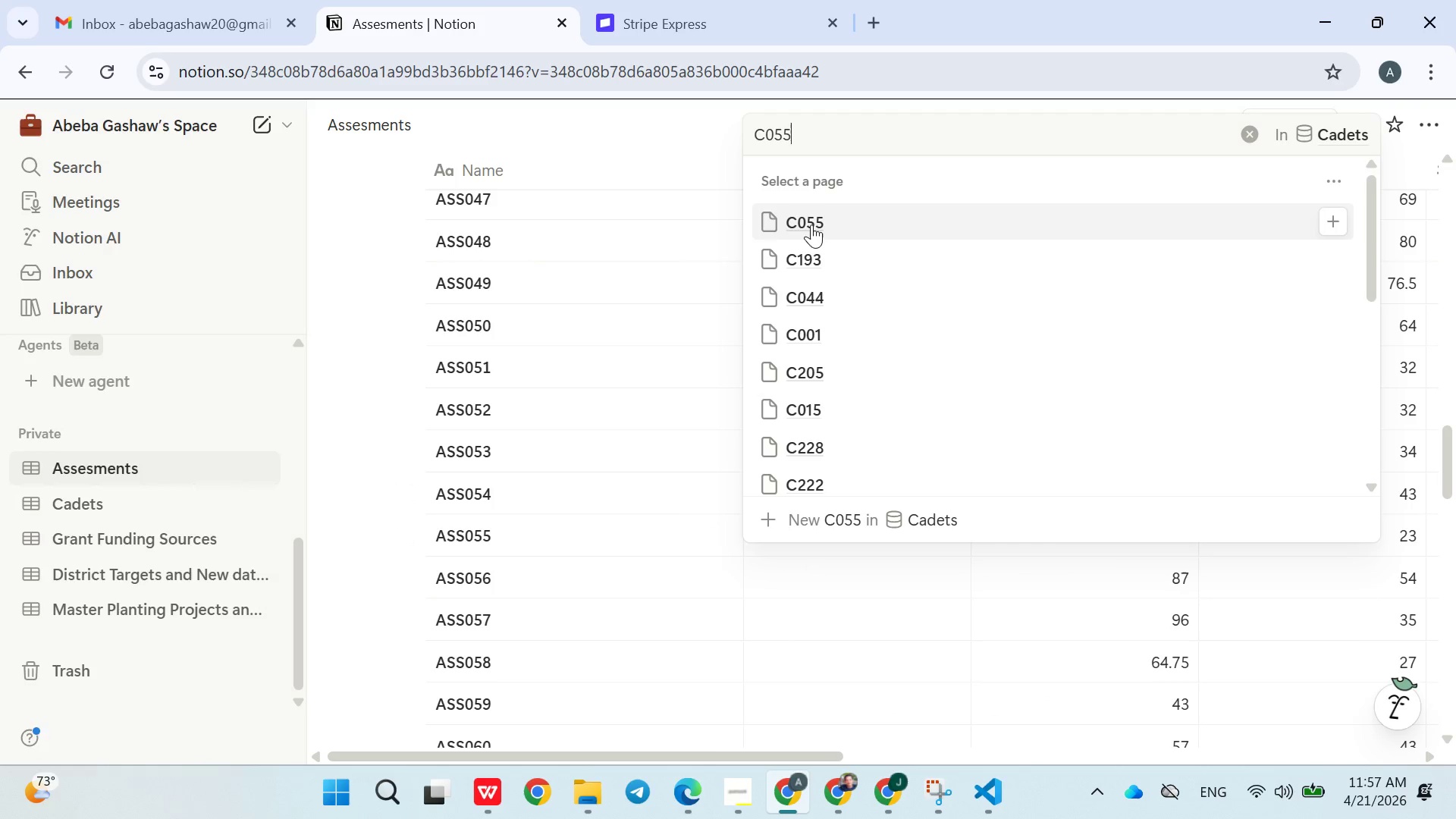 
left_click([805, 224])
 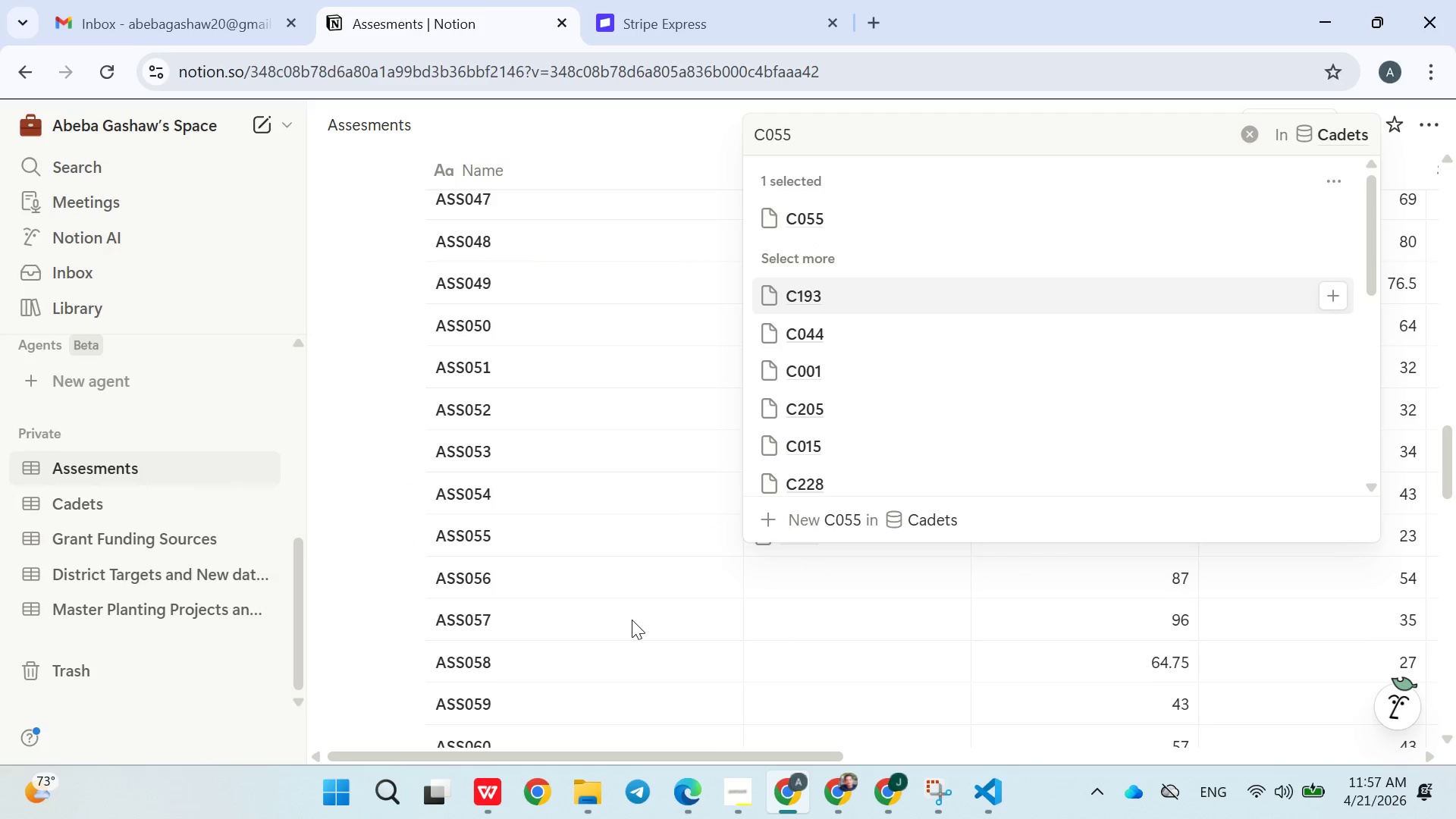 
left_click([631, 622])
 